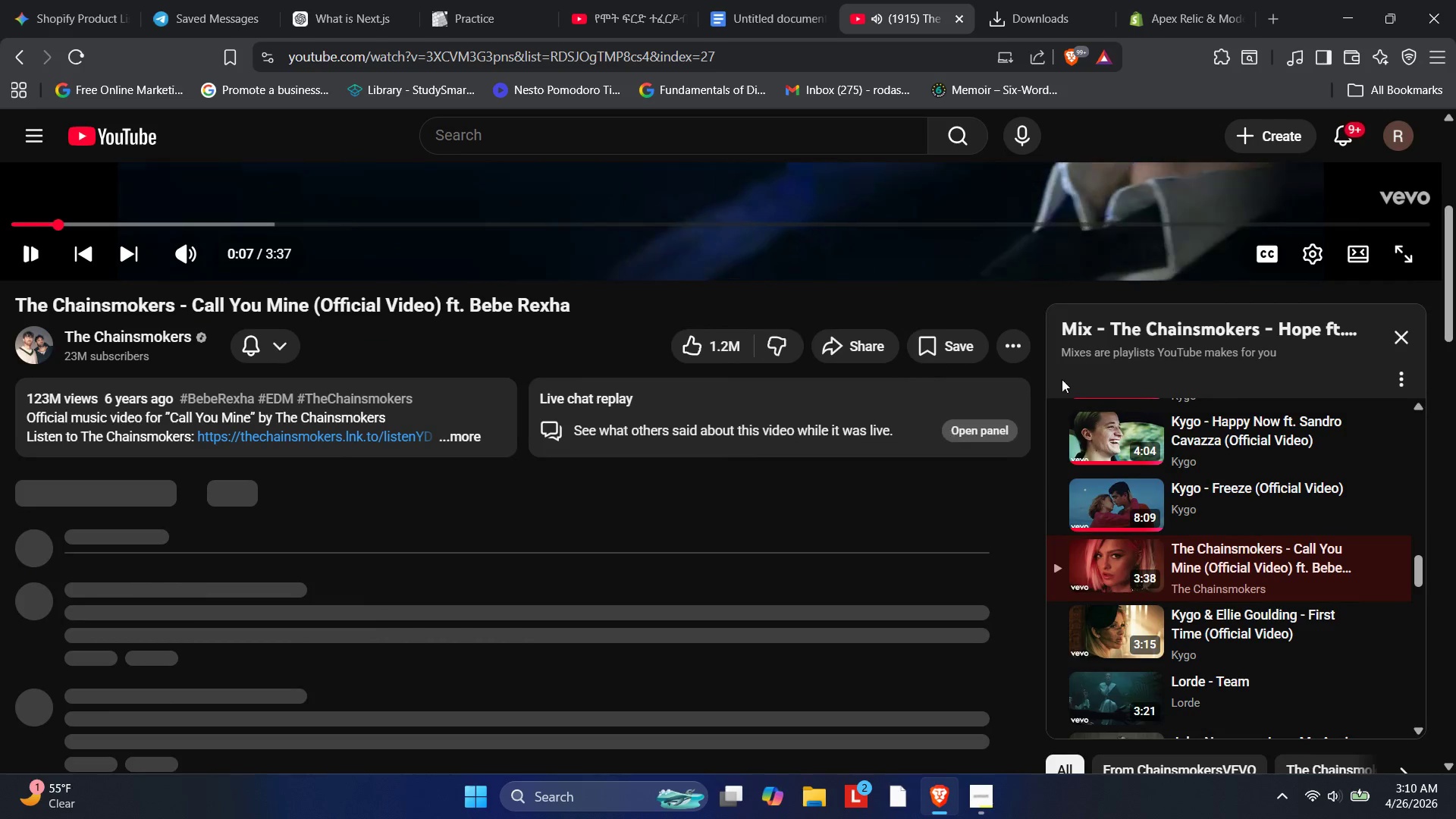 
key(PlayPause)
 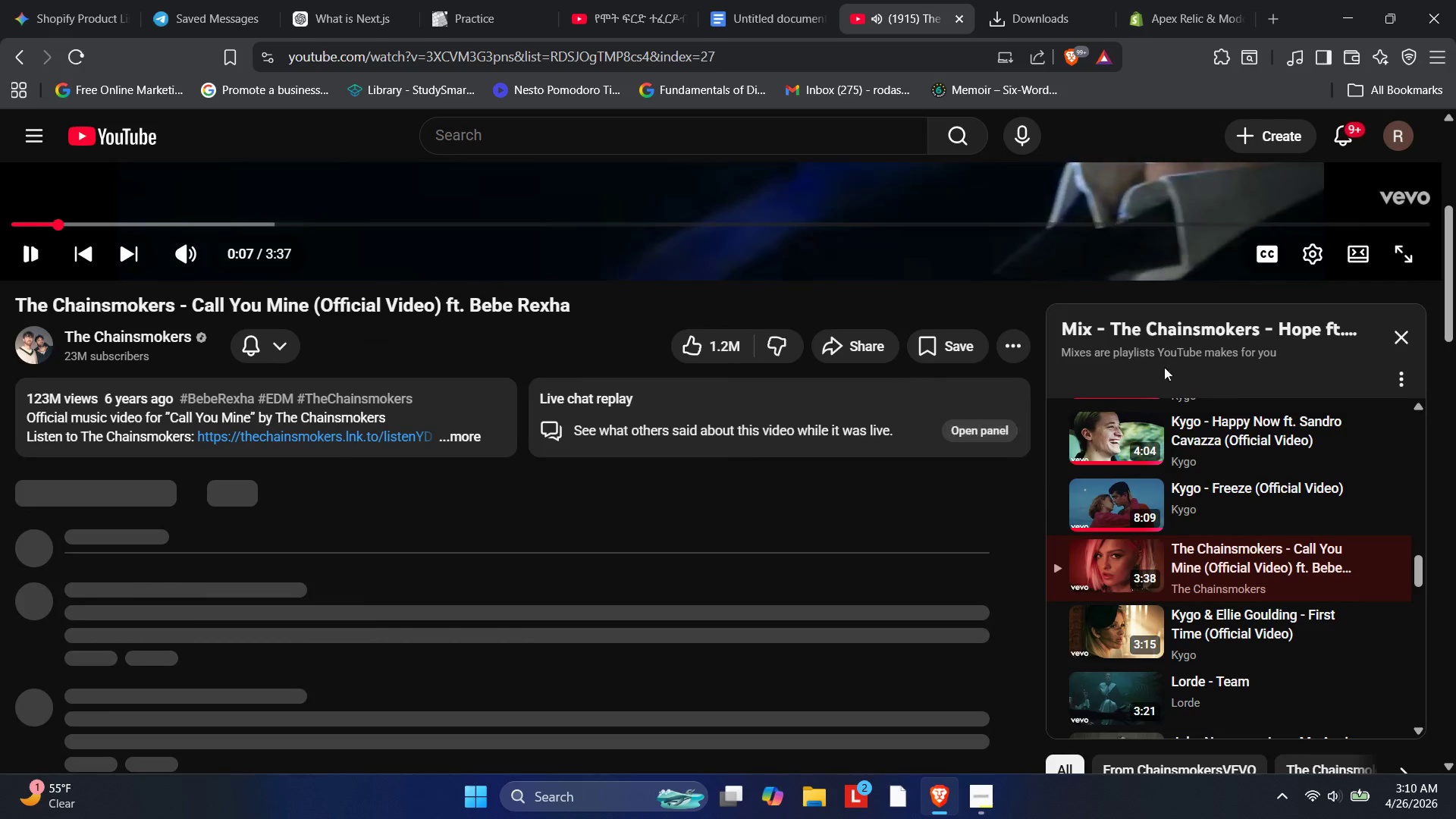 
key(PlayPause)
 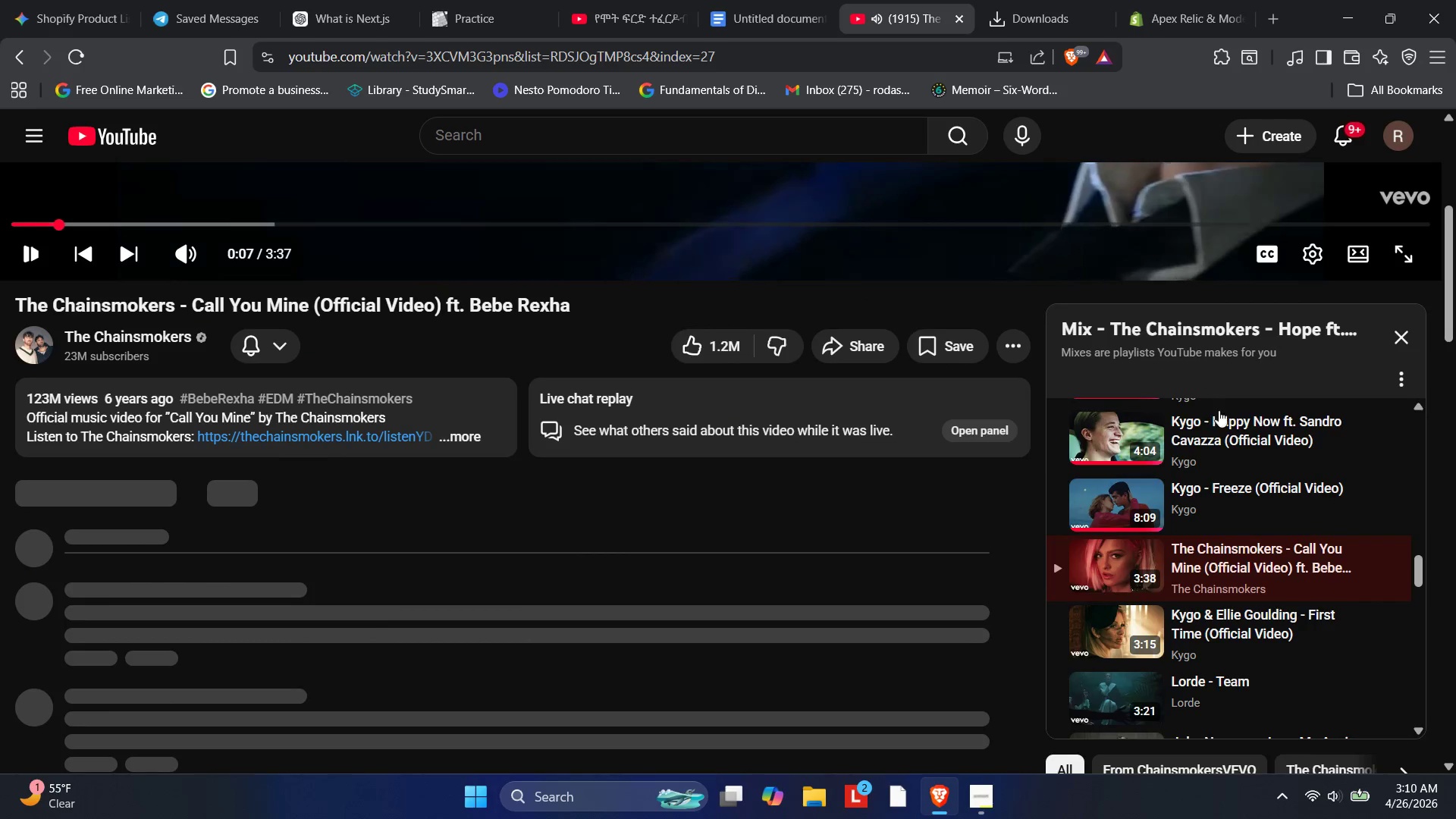 
key(PlayPause)
 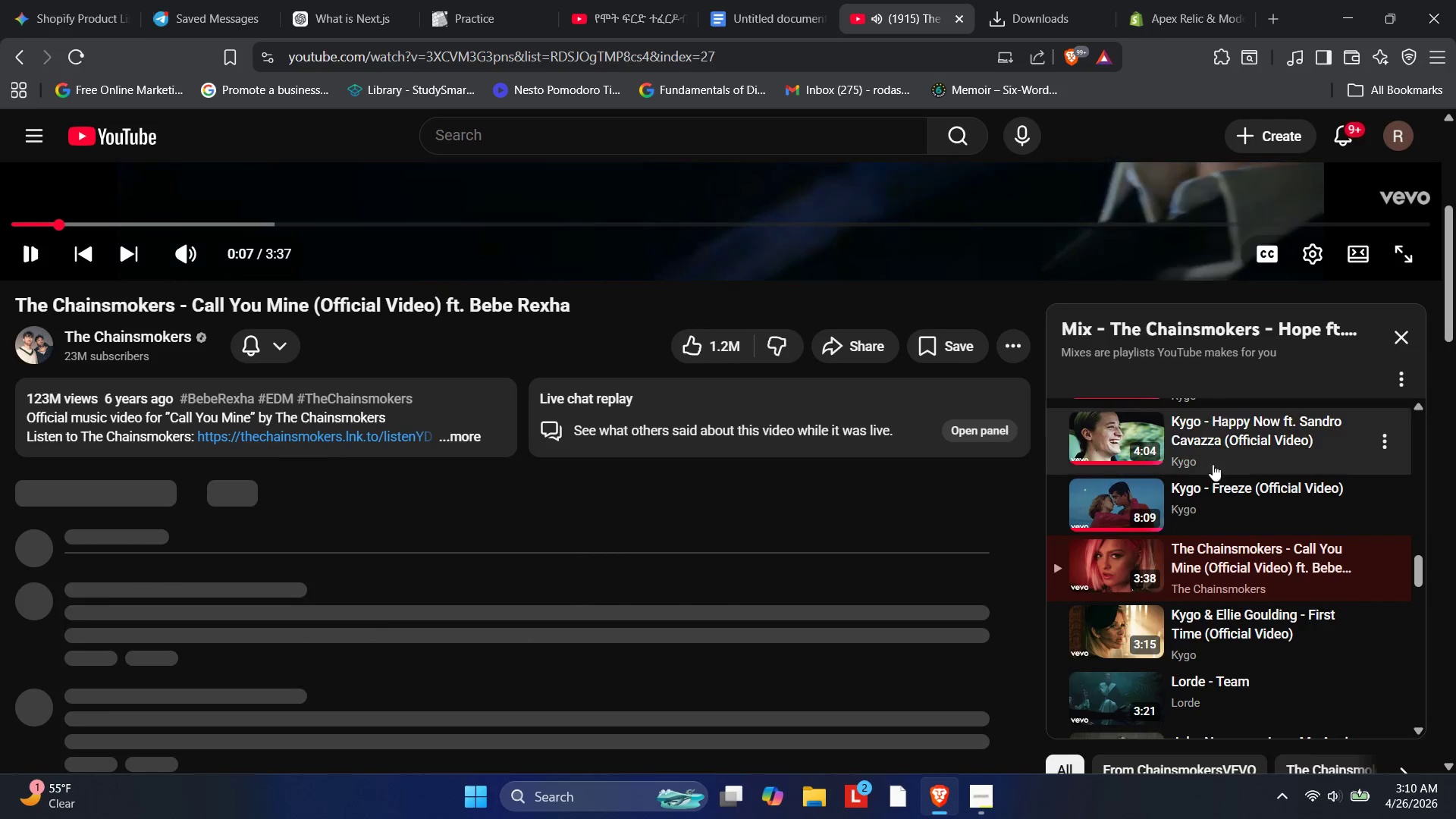 
key(PlayPause)
 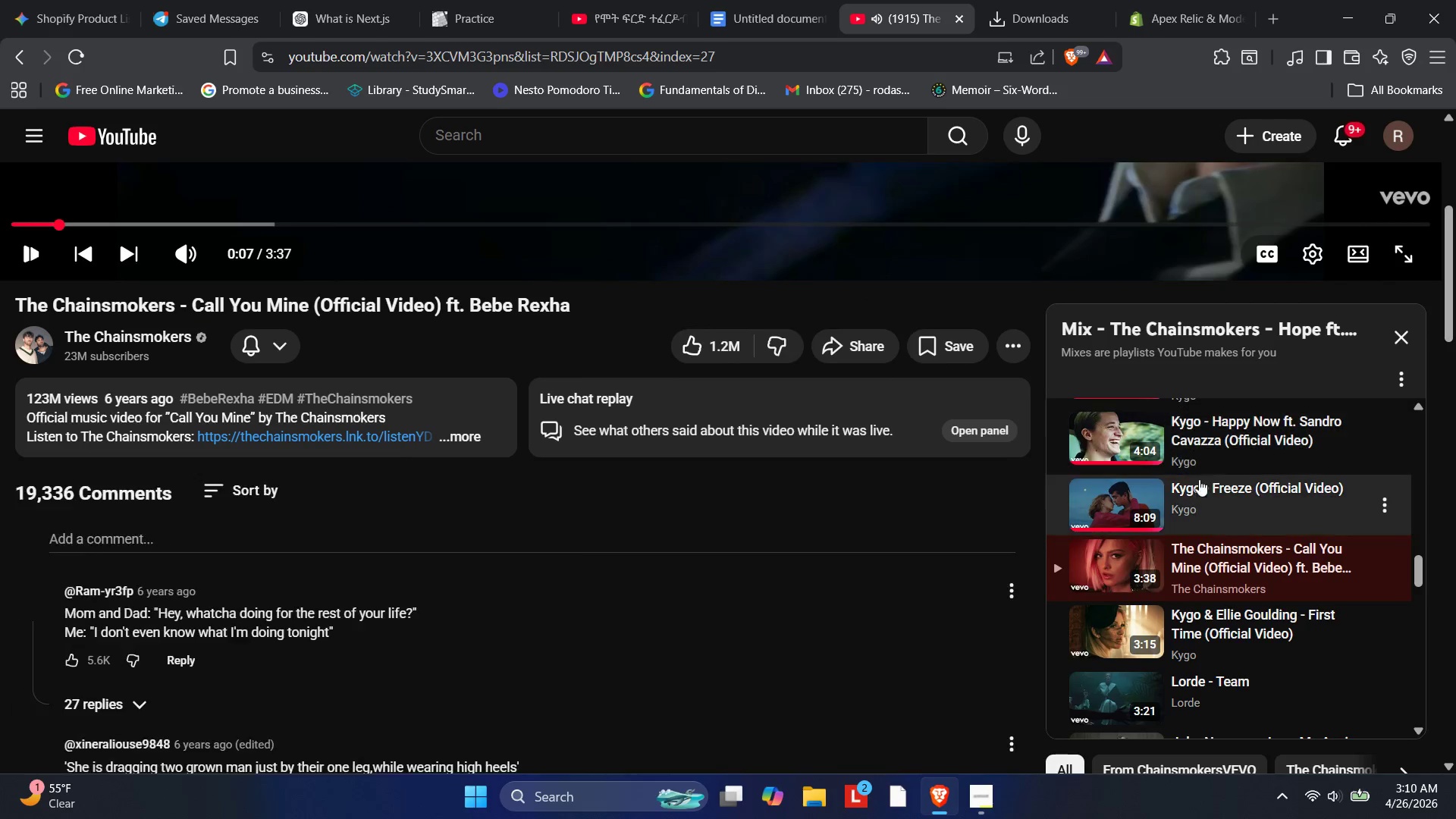 
key(PlayPause)
 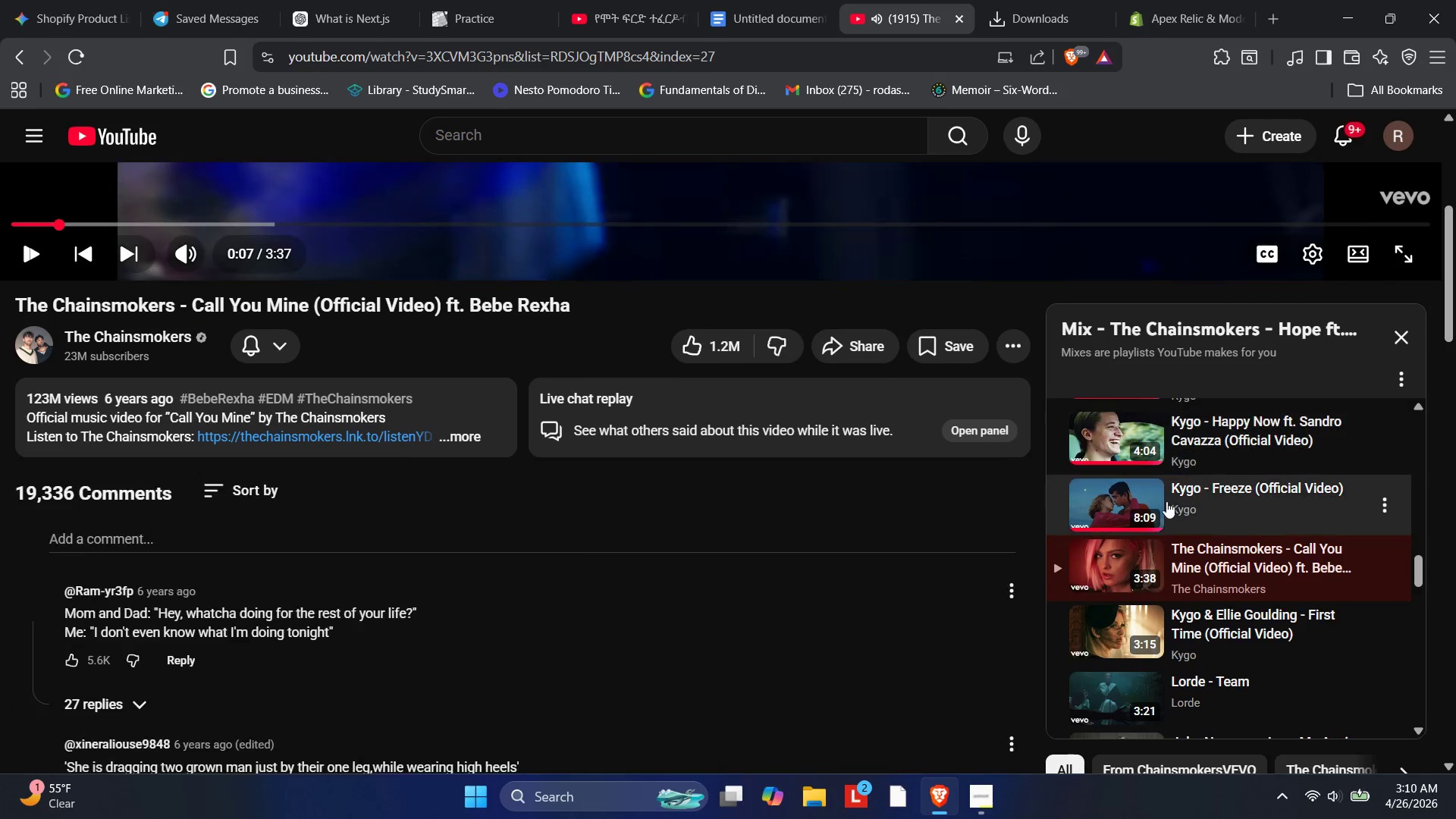 
key(PlayPause)
 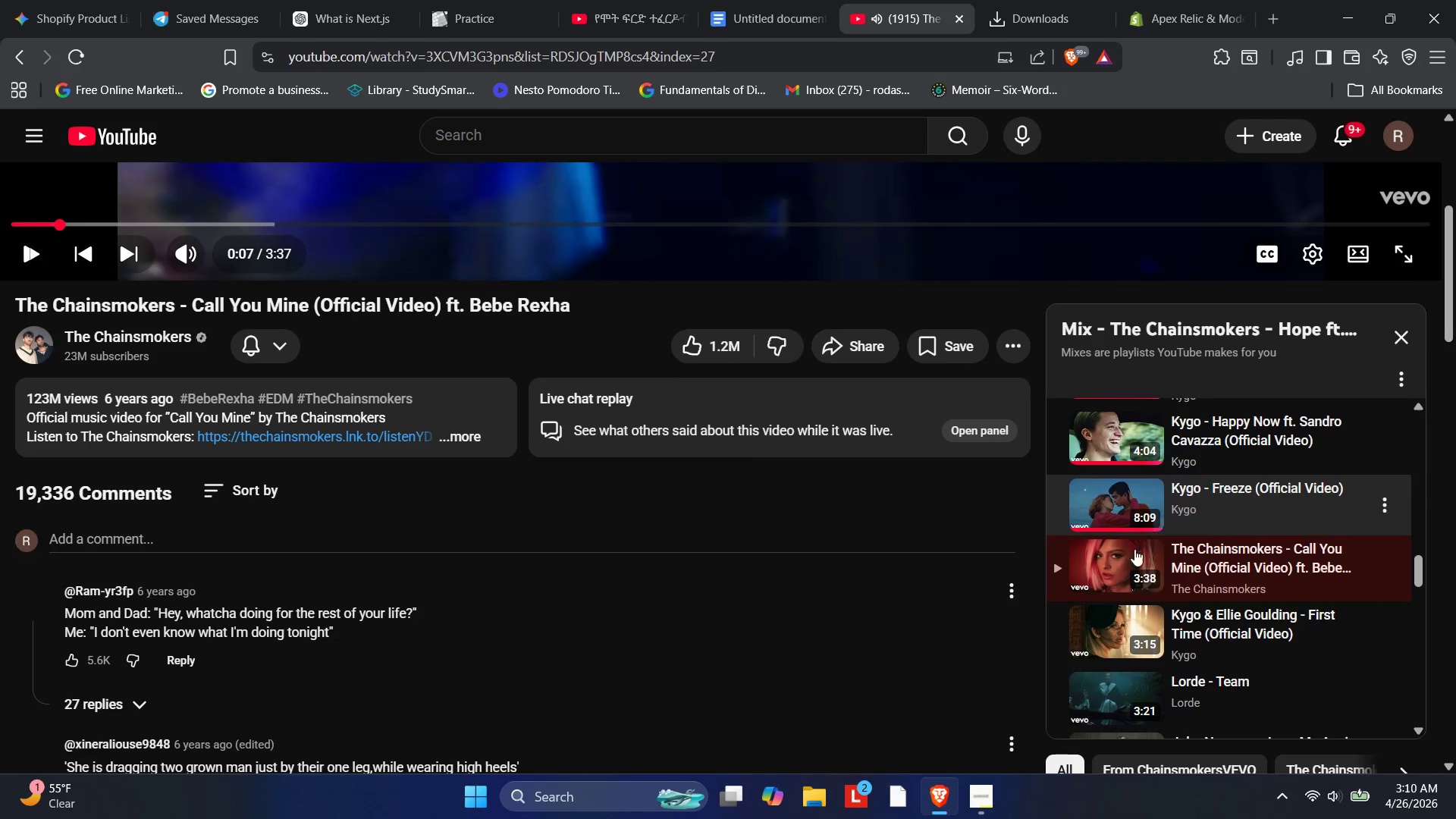 
key(PlayPause)
 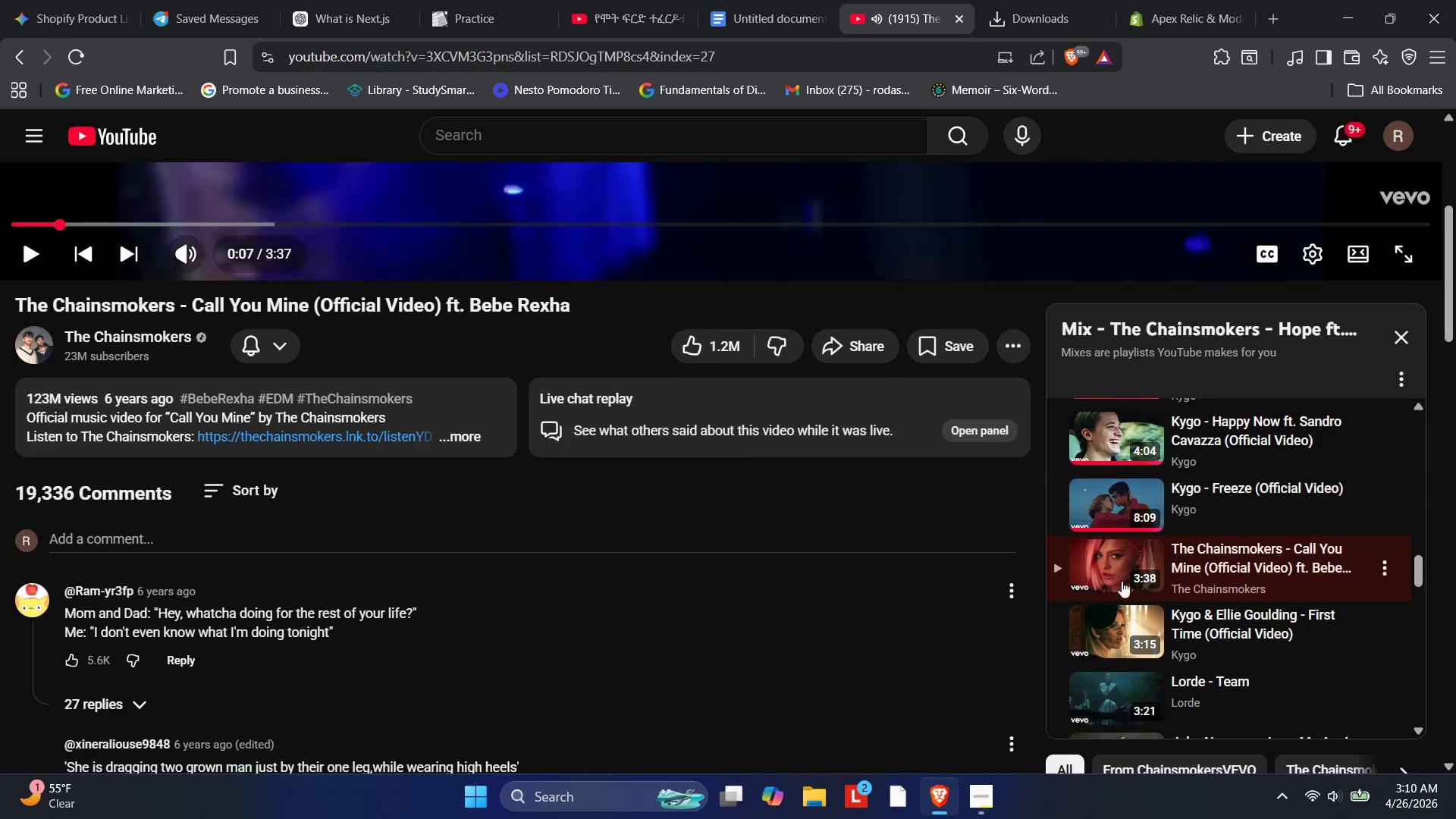 
key(PlayPause)
 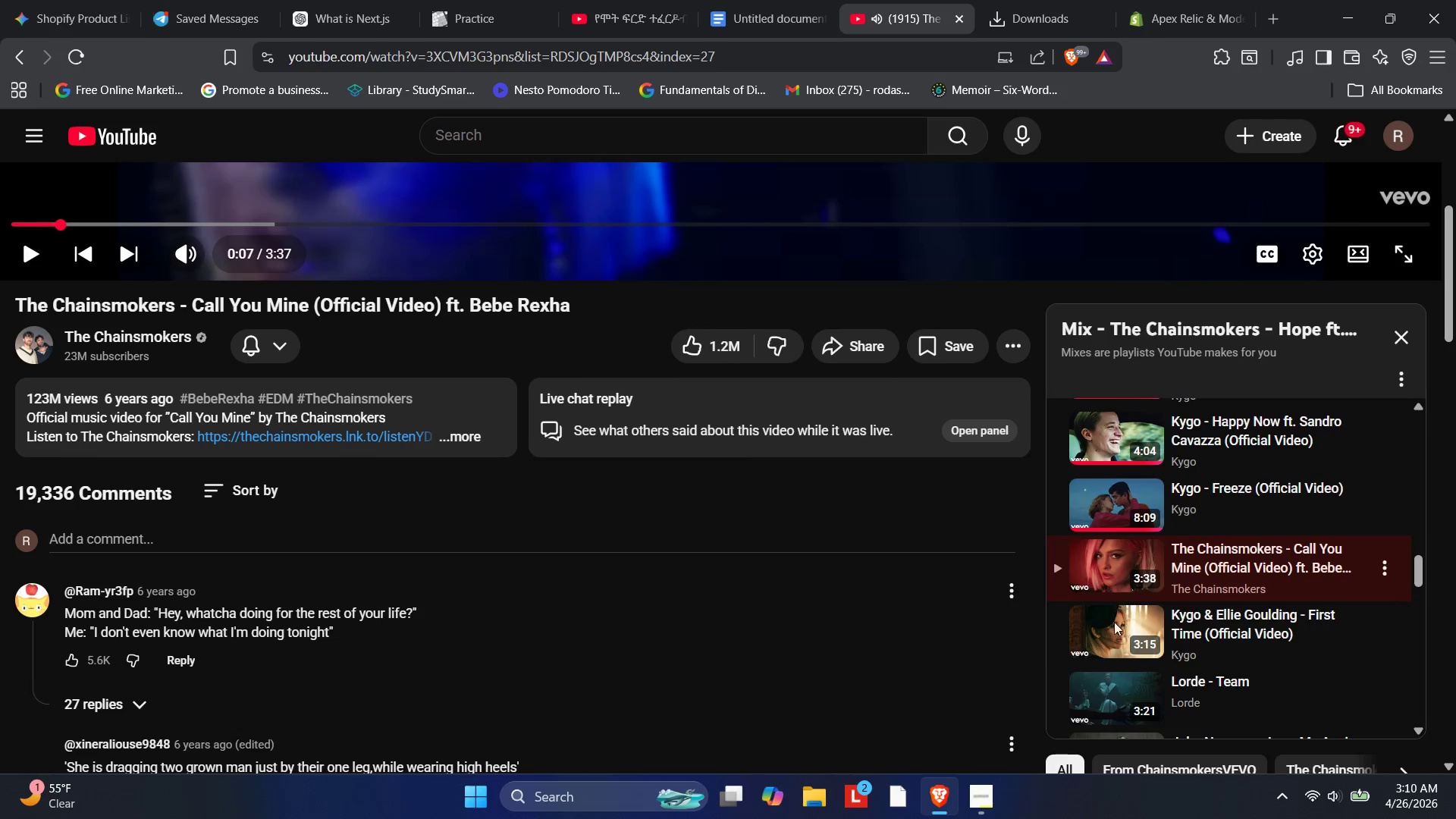 
key(PlayPause)
 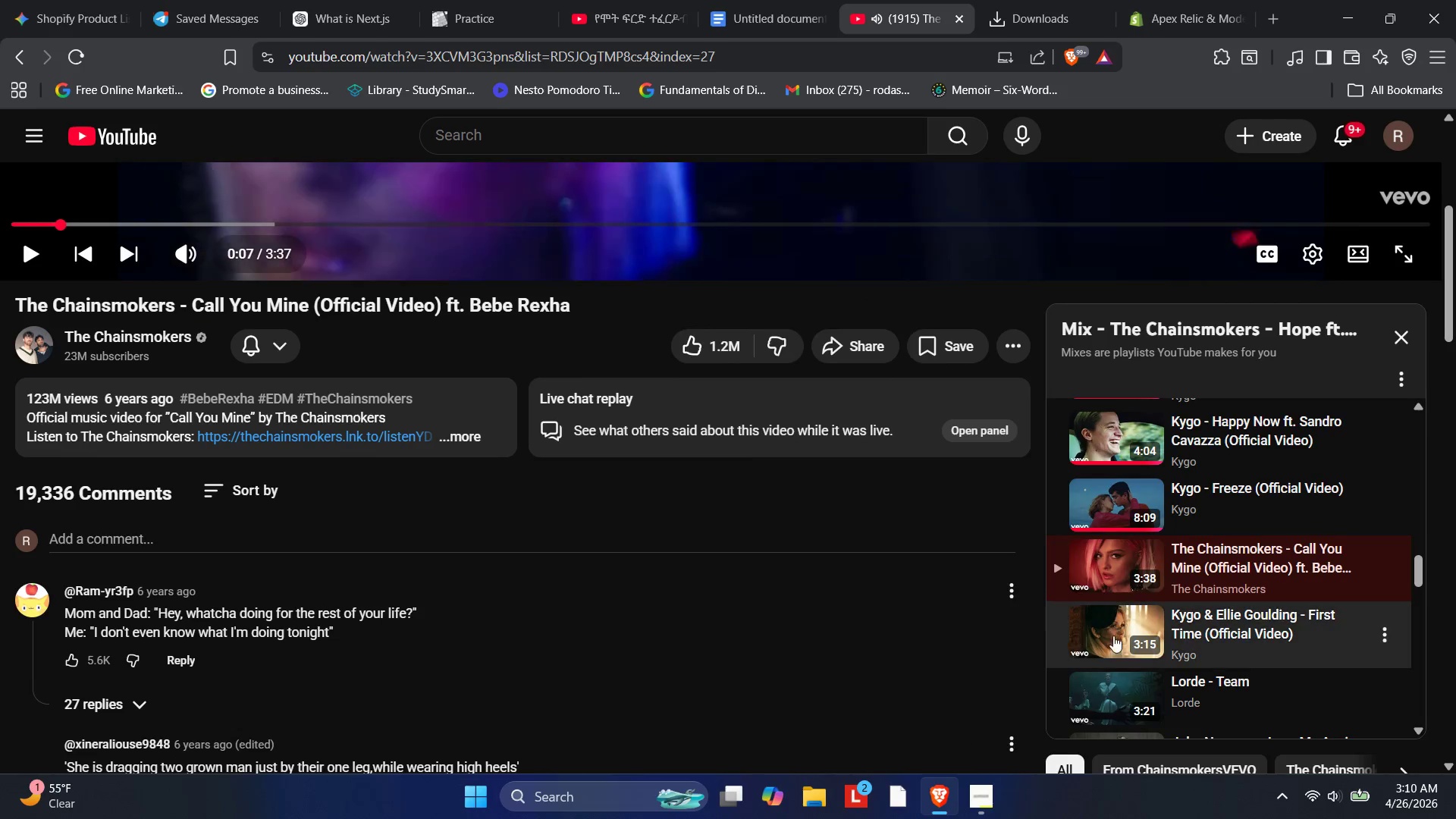 
key(PlayPause)
 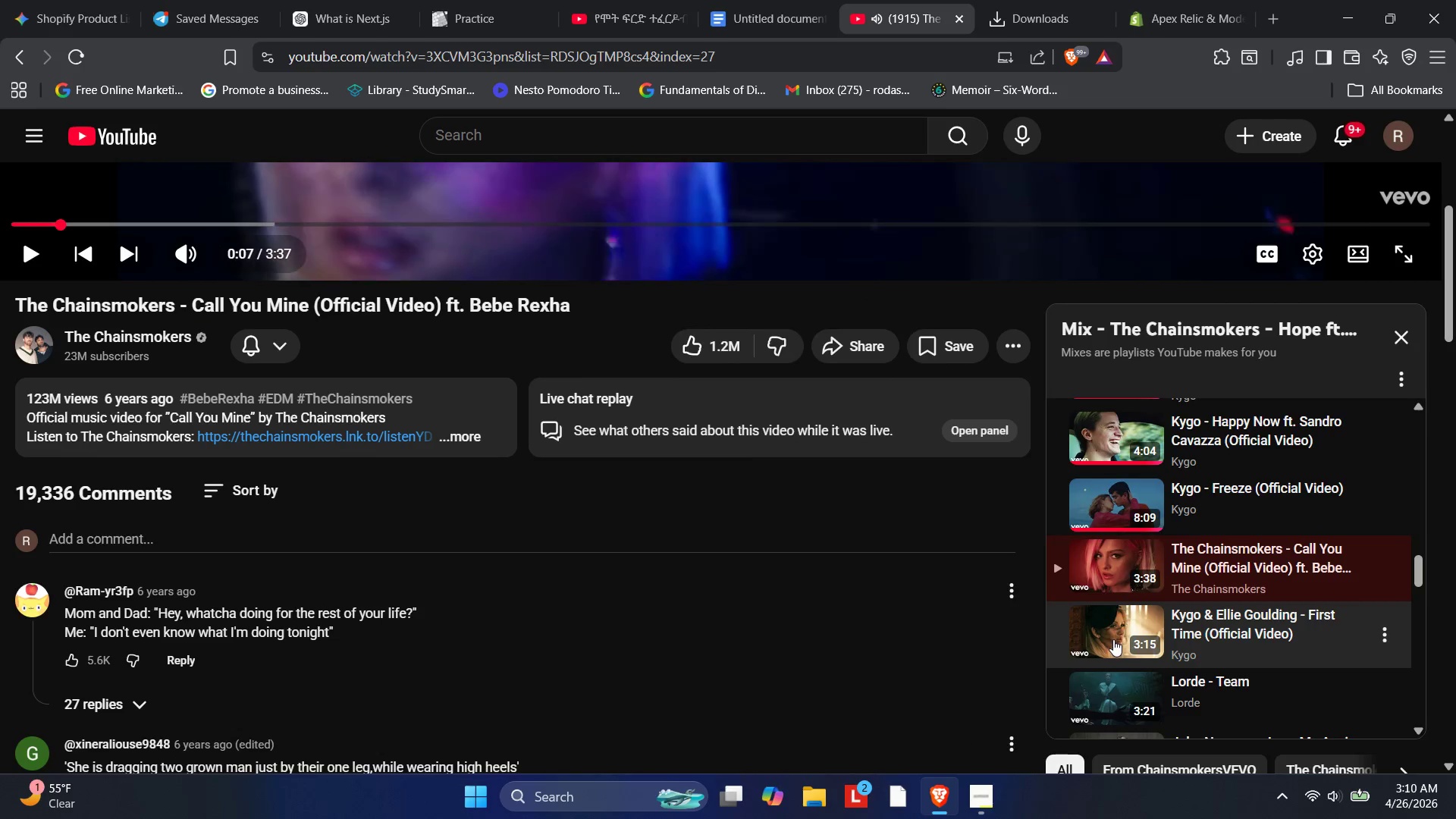 
key(PlayPause)
 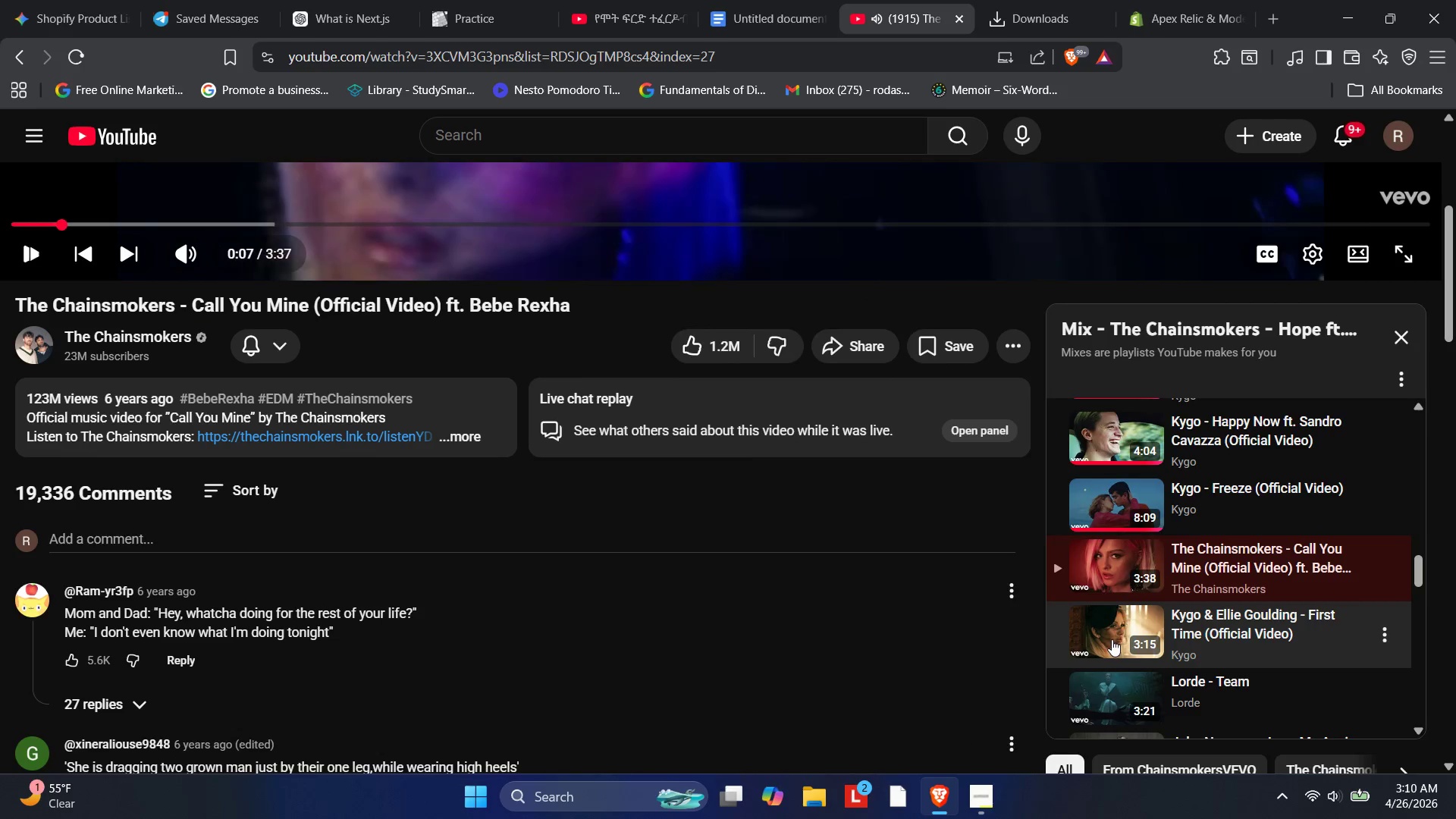 
key(PlayPause)
 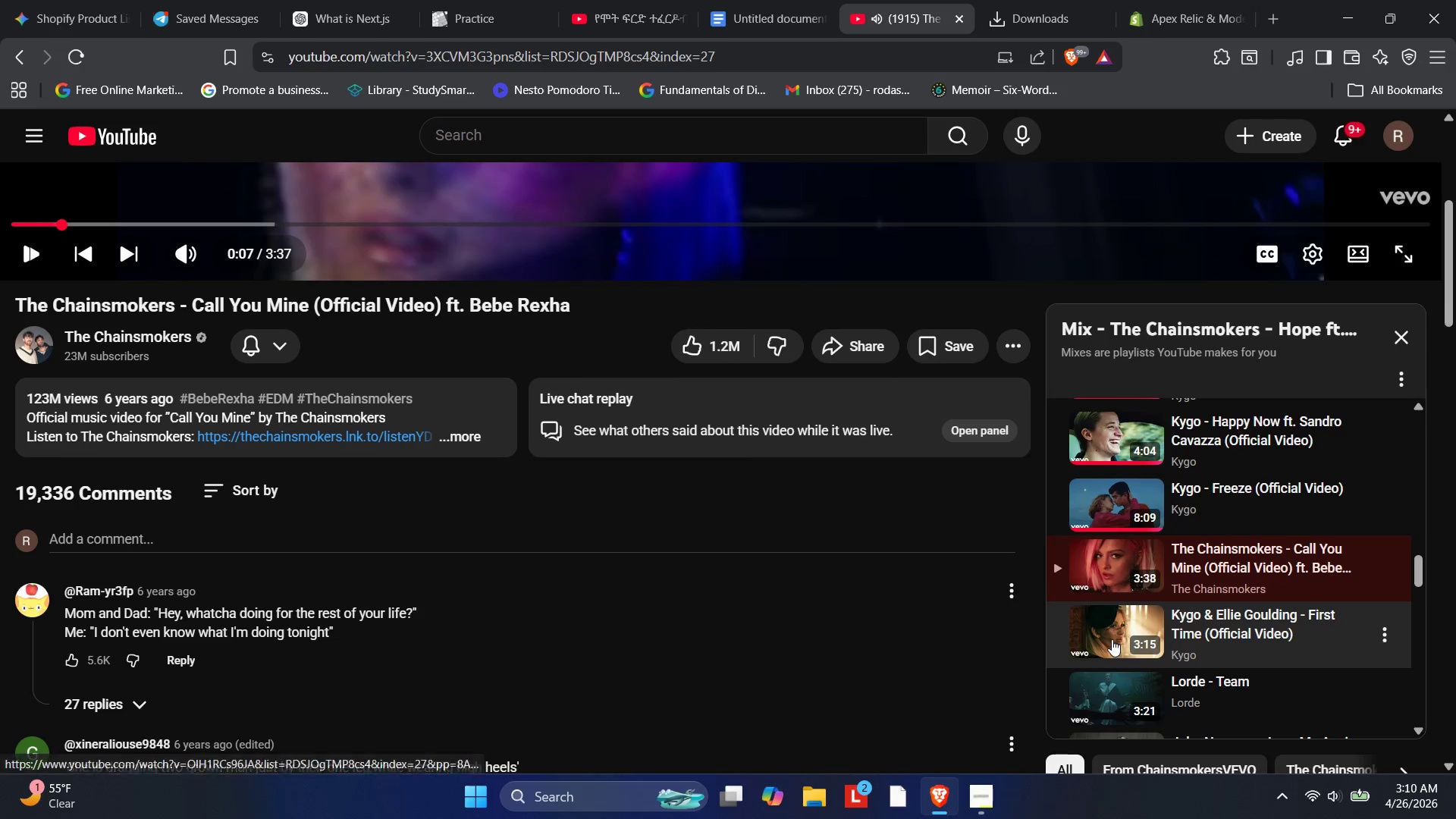 
key(PlayPause)
 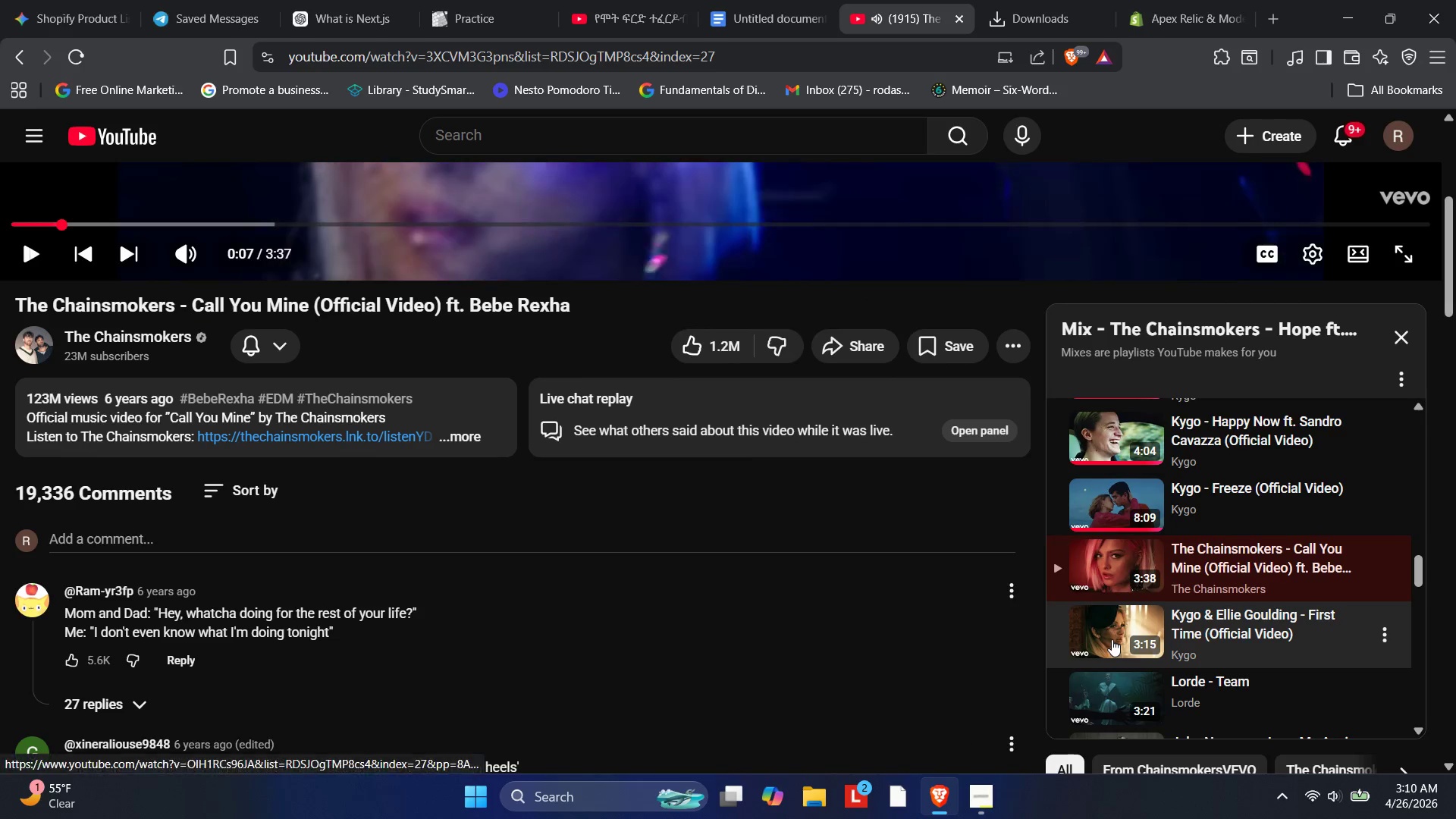 
left_click([1112, 639])
 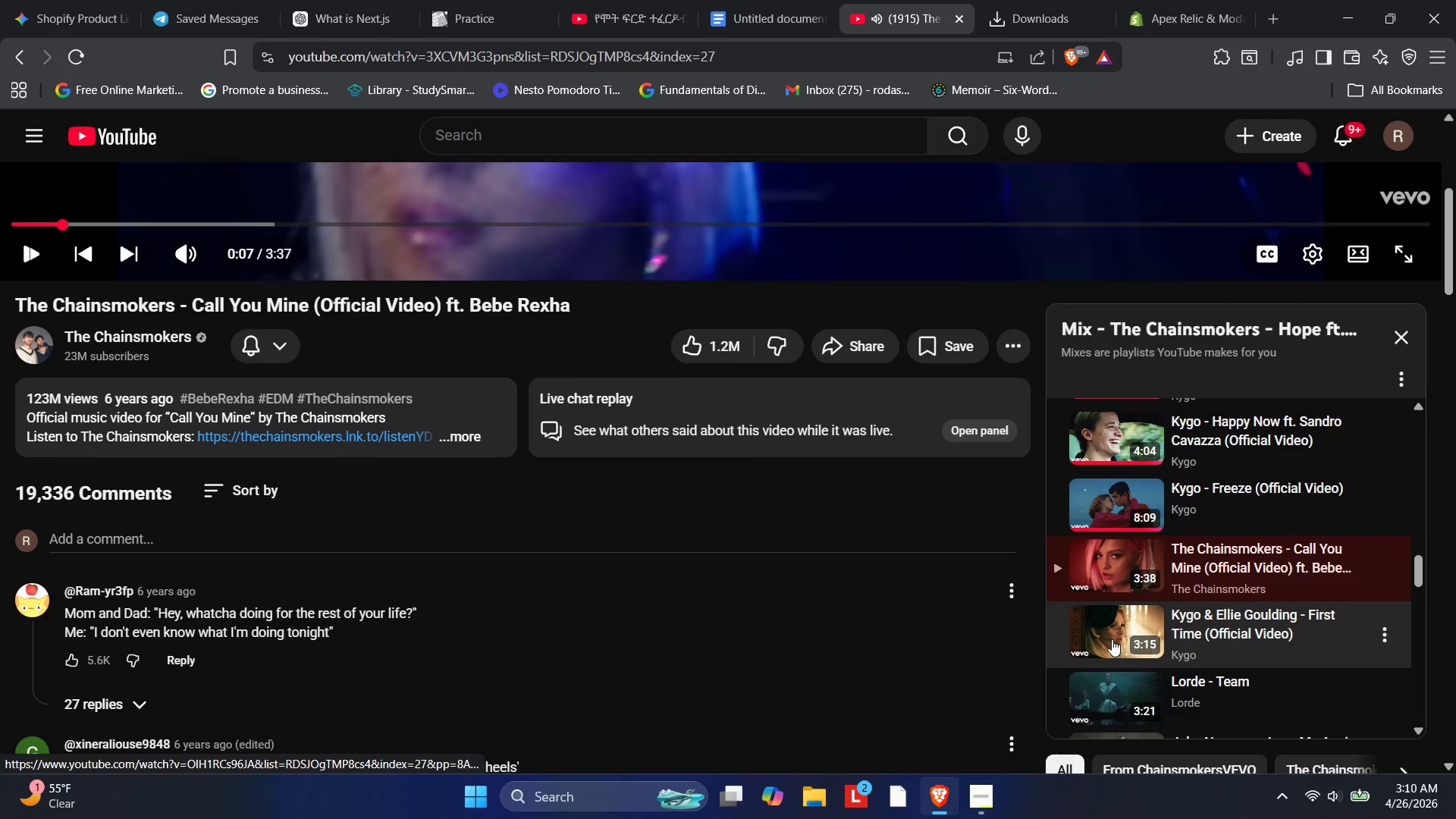 
key(PlayPause)
 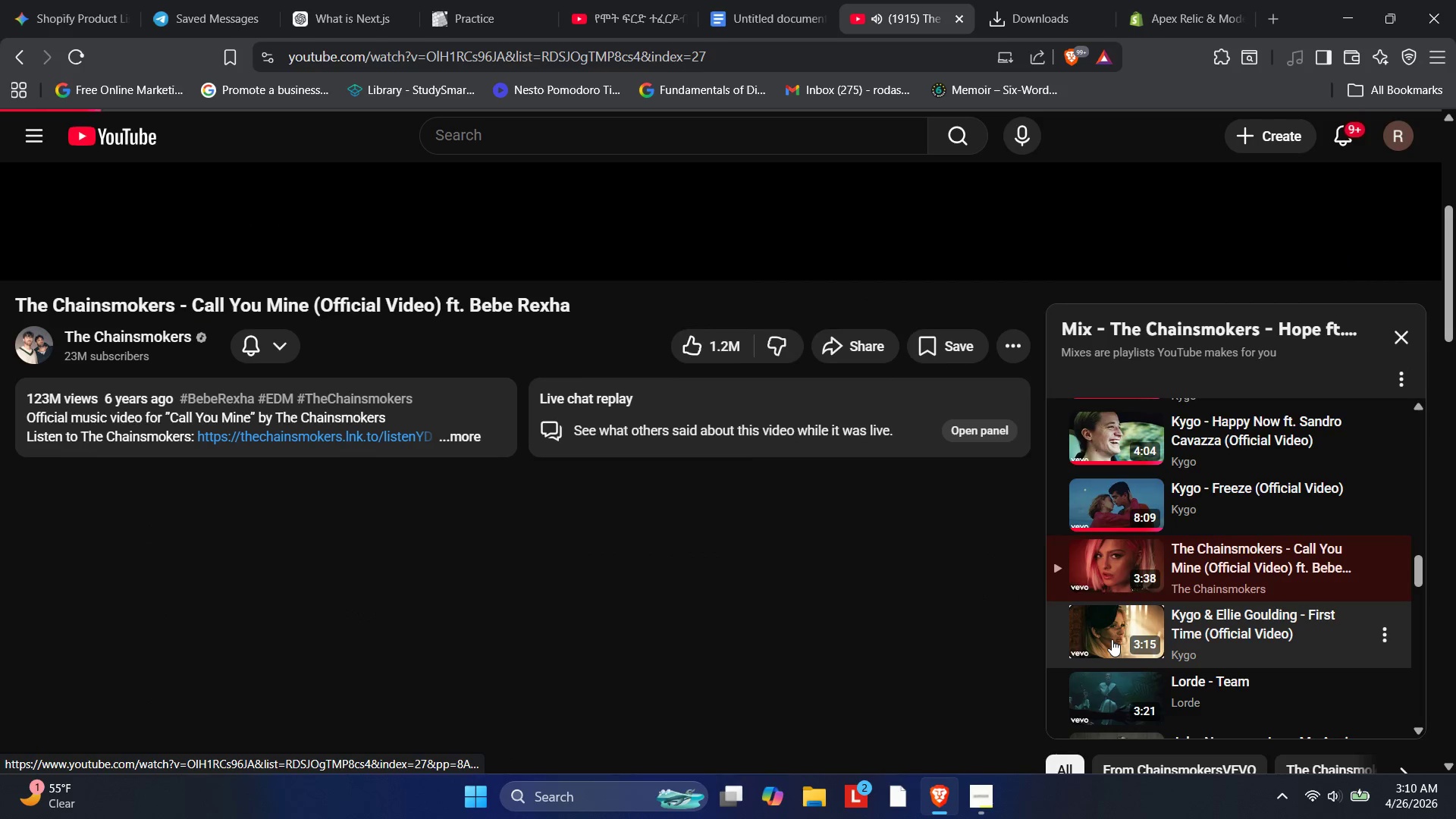 
key(PlayPause)
 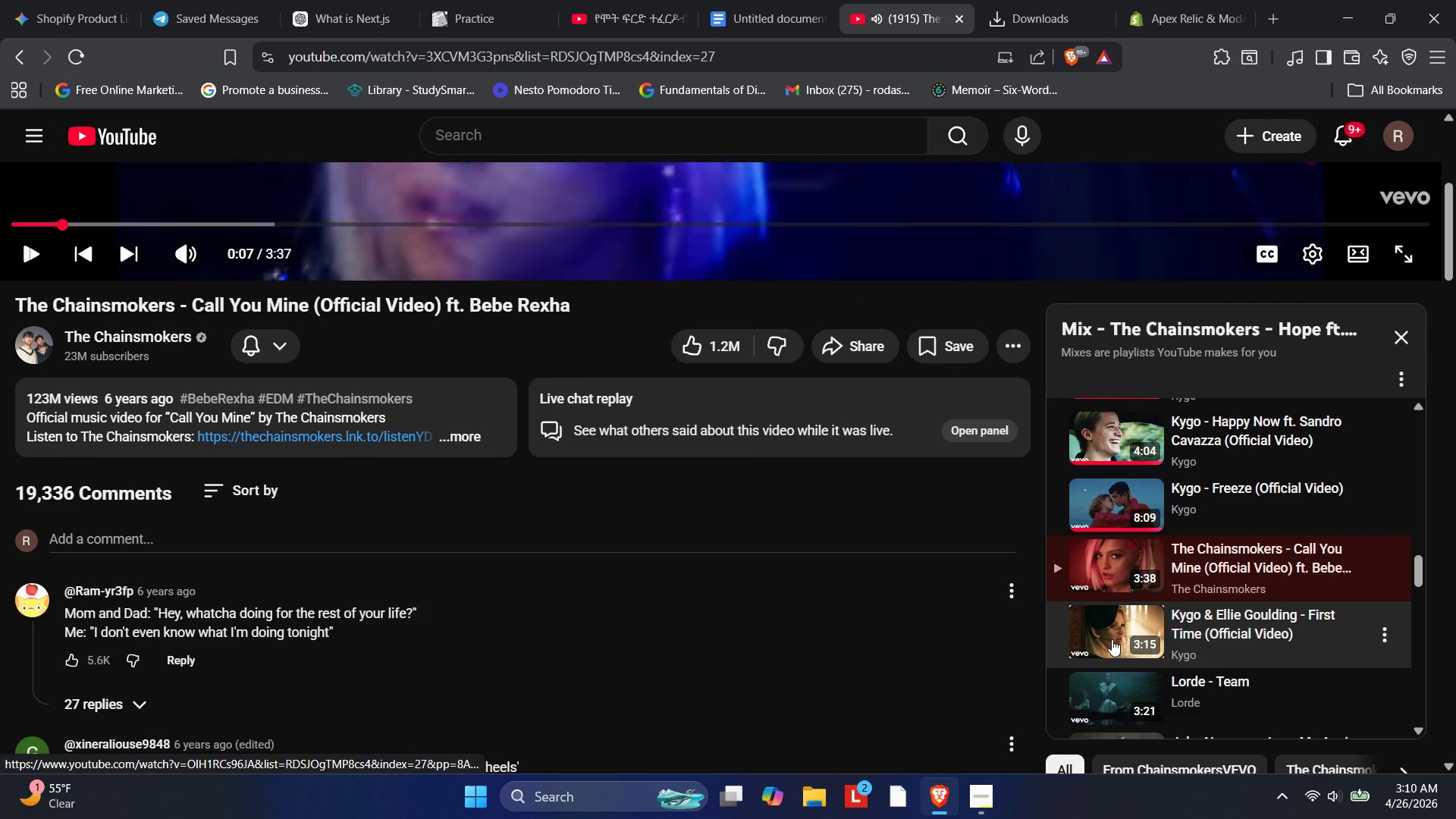 
key(PlayPause)
 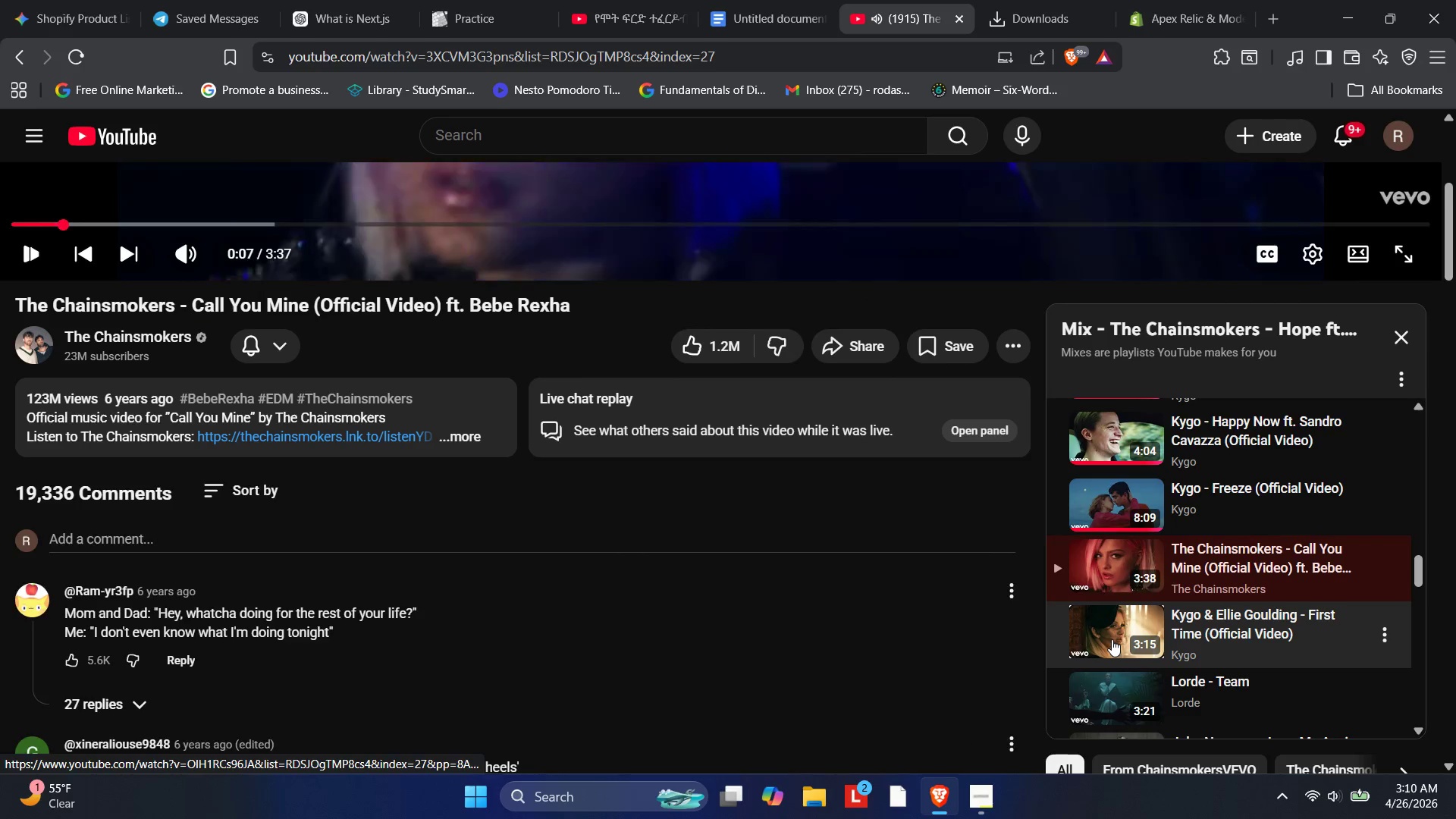 
key(PlayPause)
 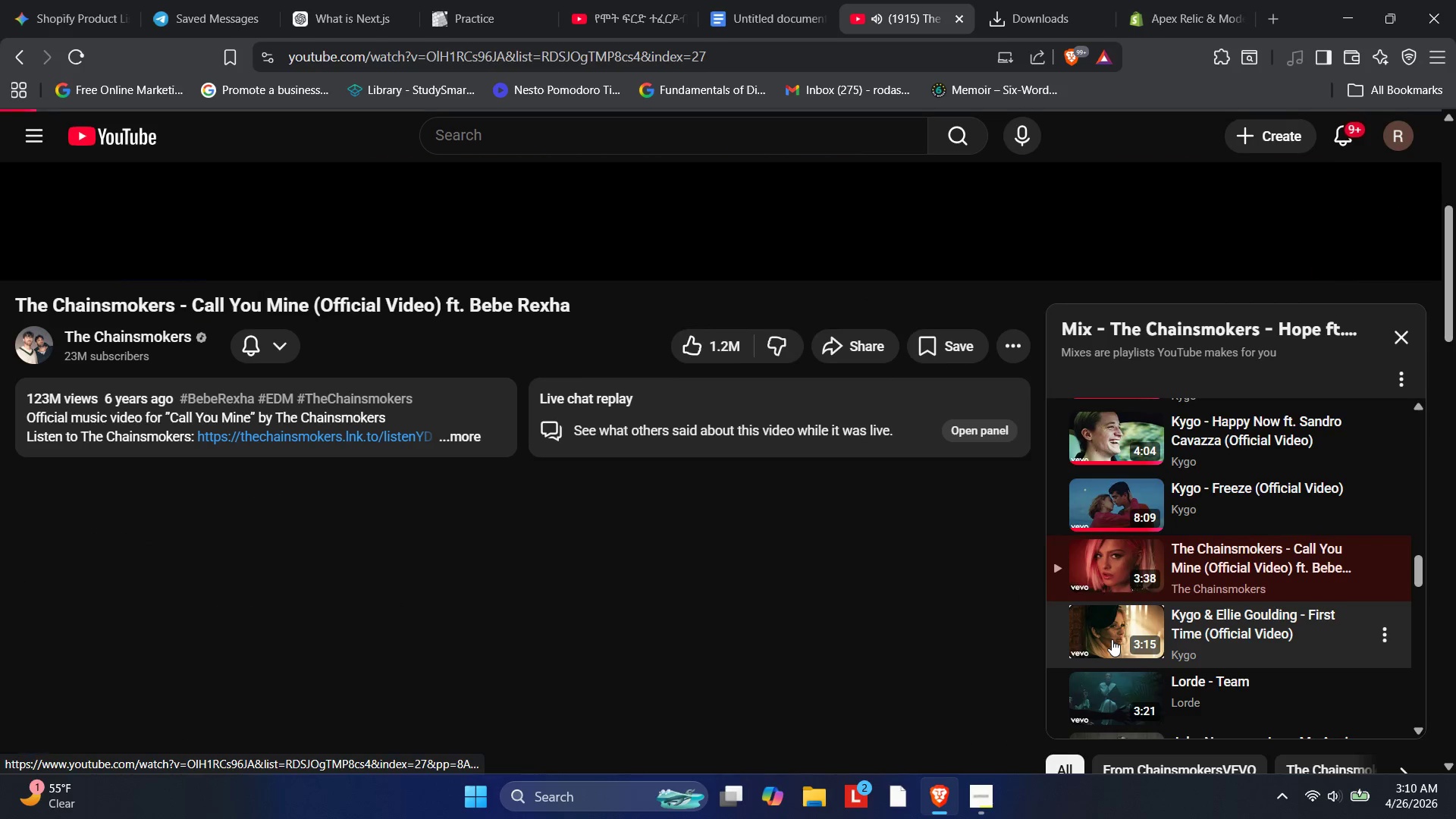 
key(PlayPause)
 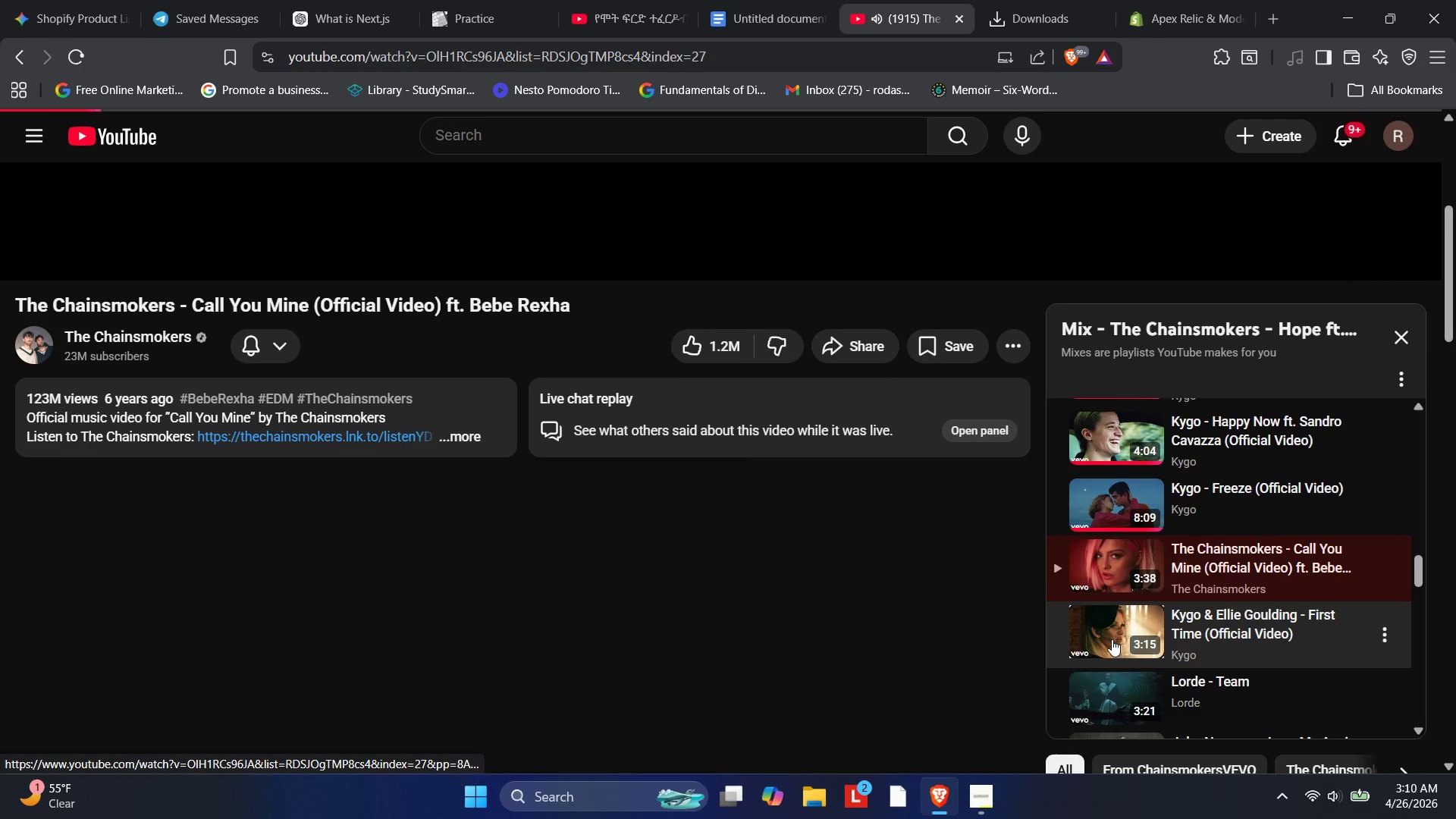 
key(PlayPause)
 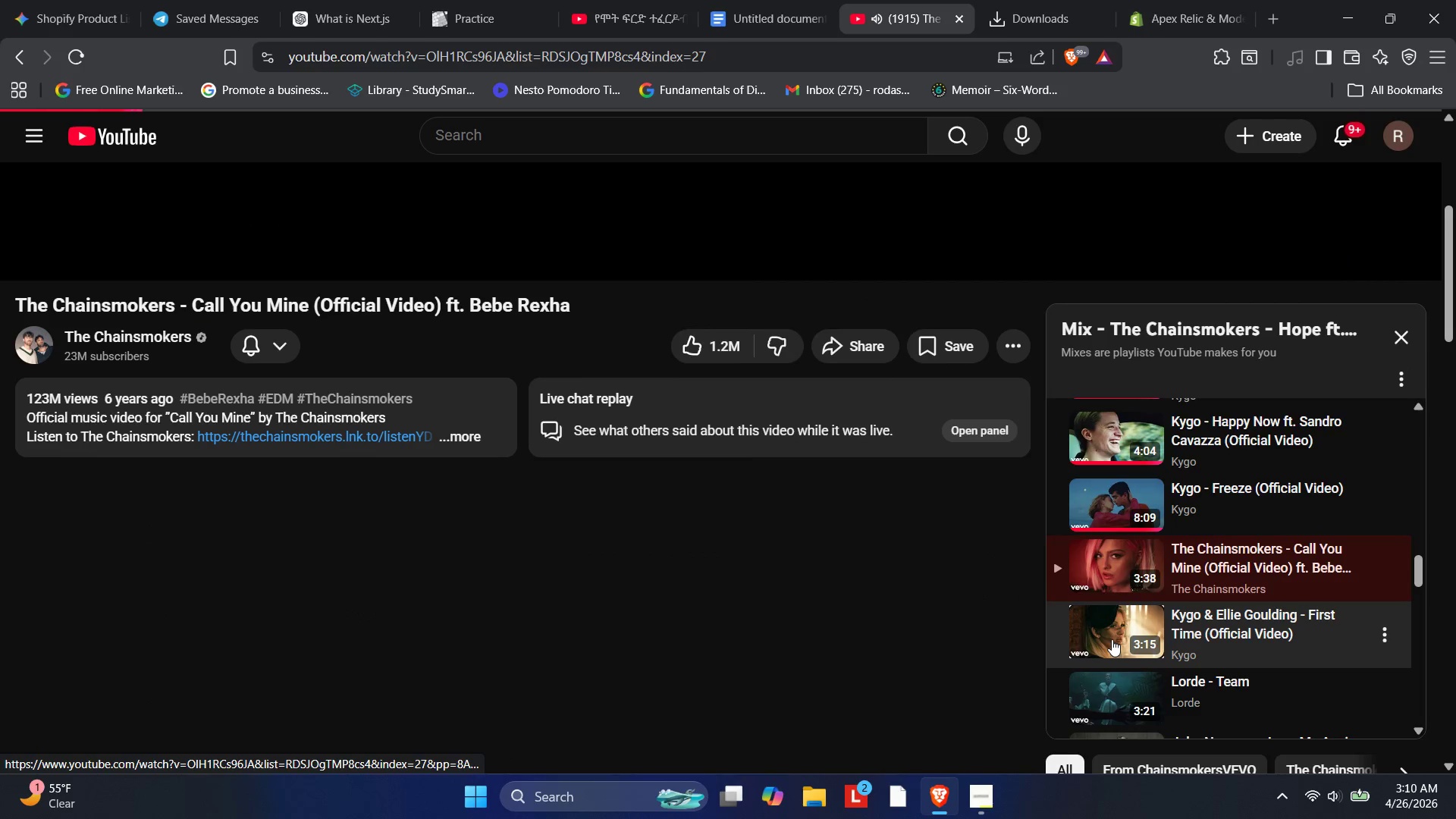 
key(PlayPause)
 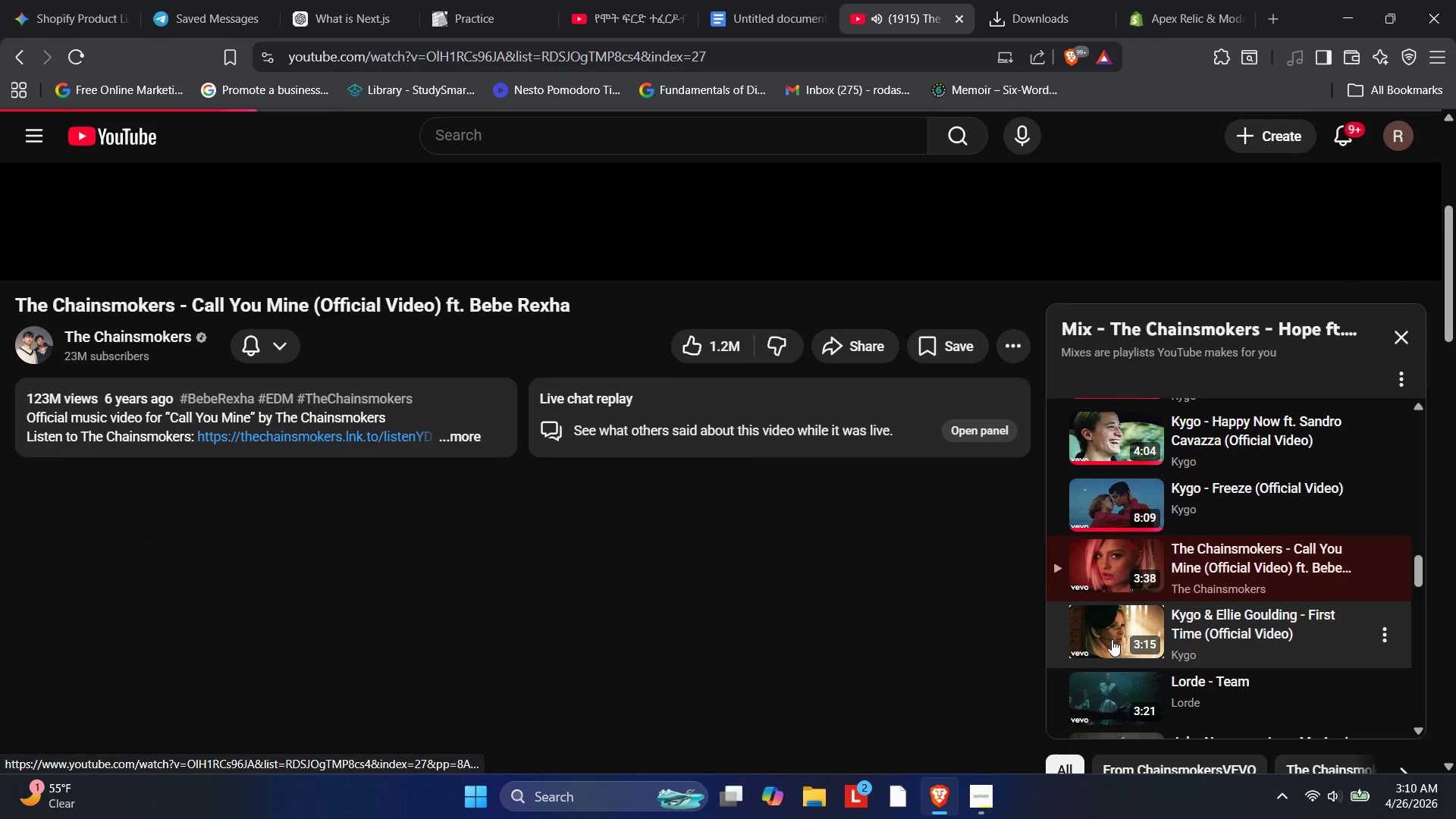 
key(PlayPause)
 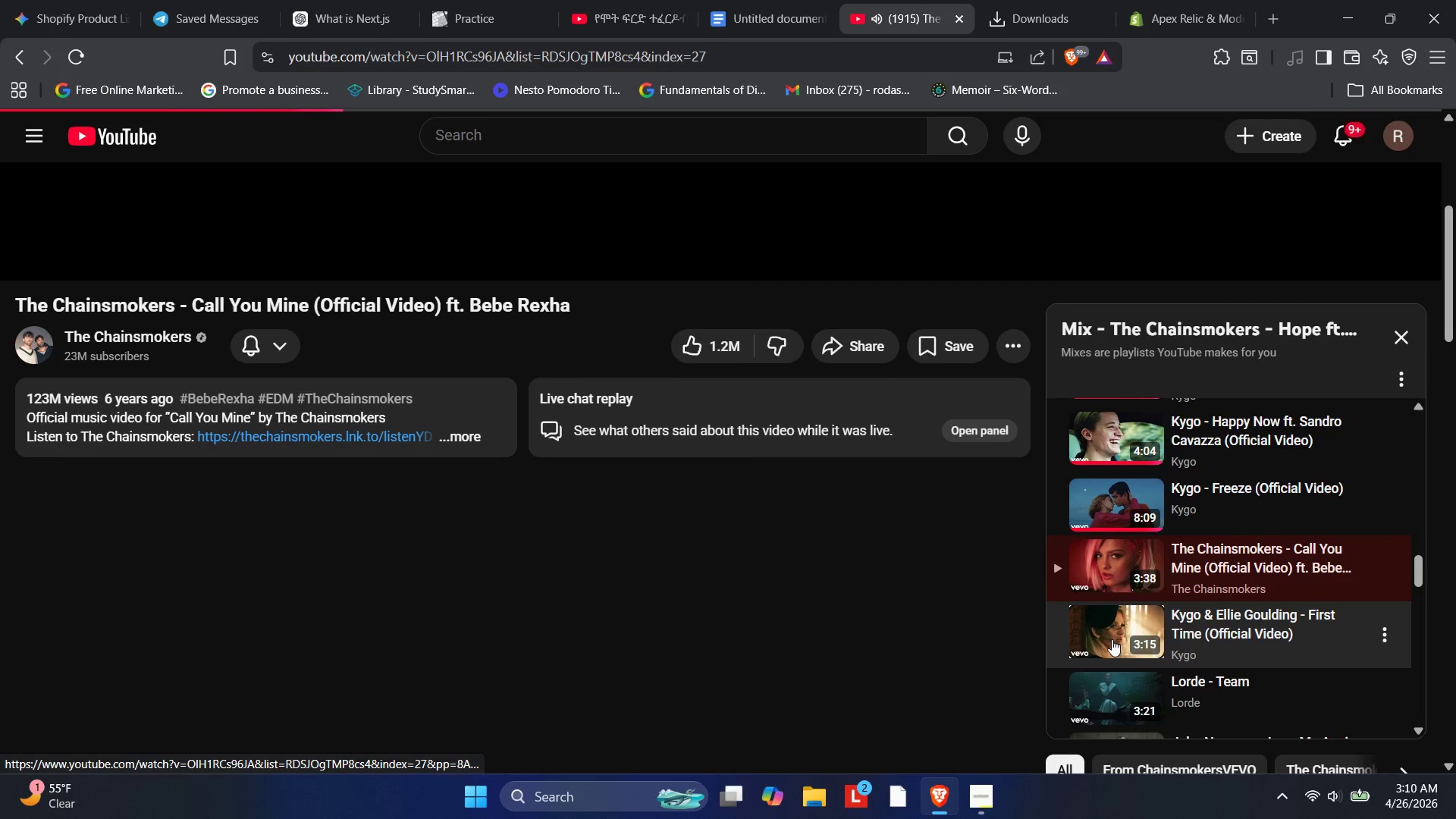 
key(PlayPause)
 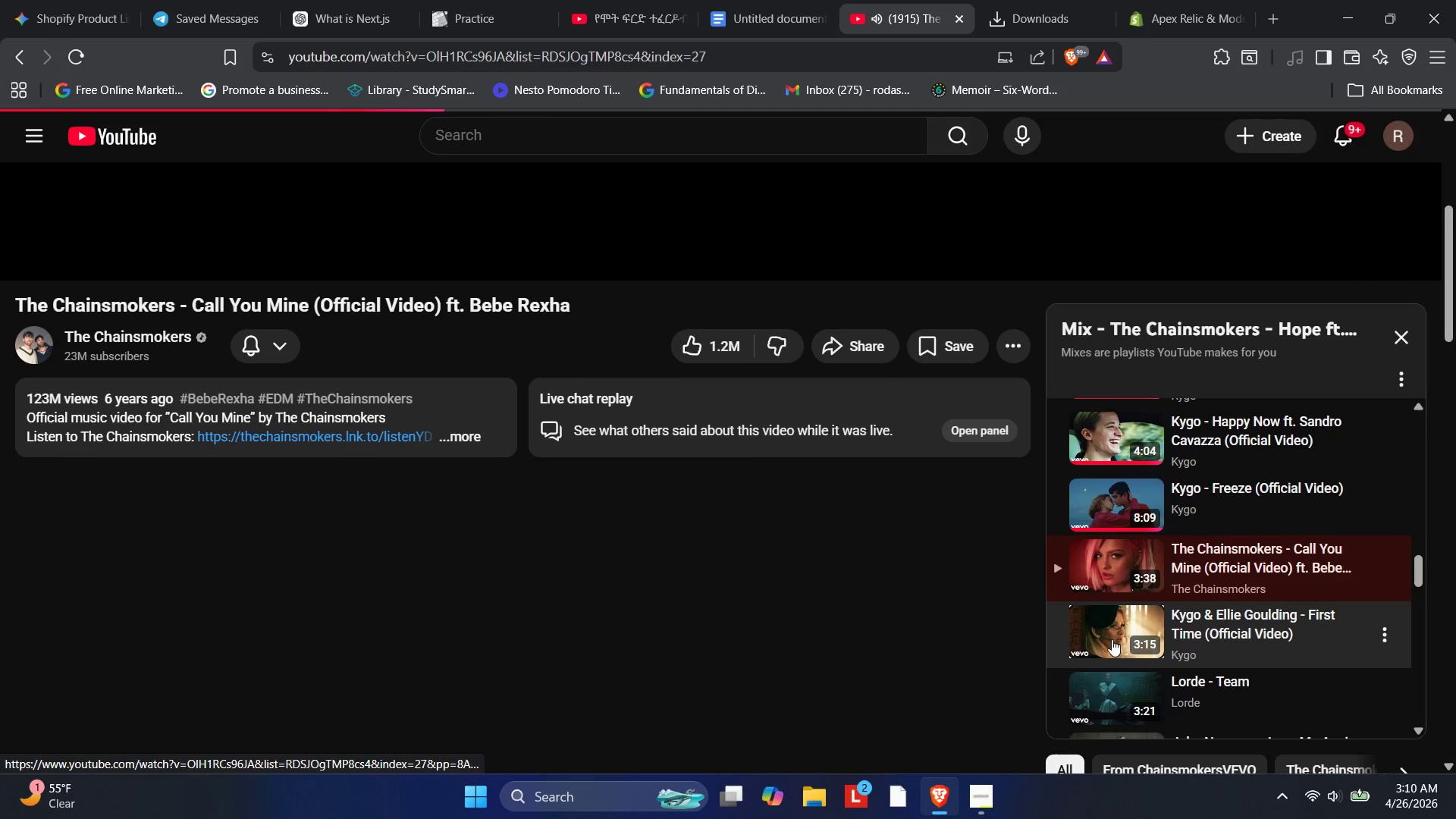 
key(PlayPause)
 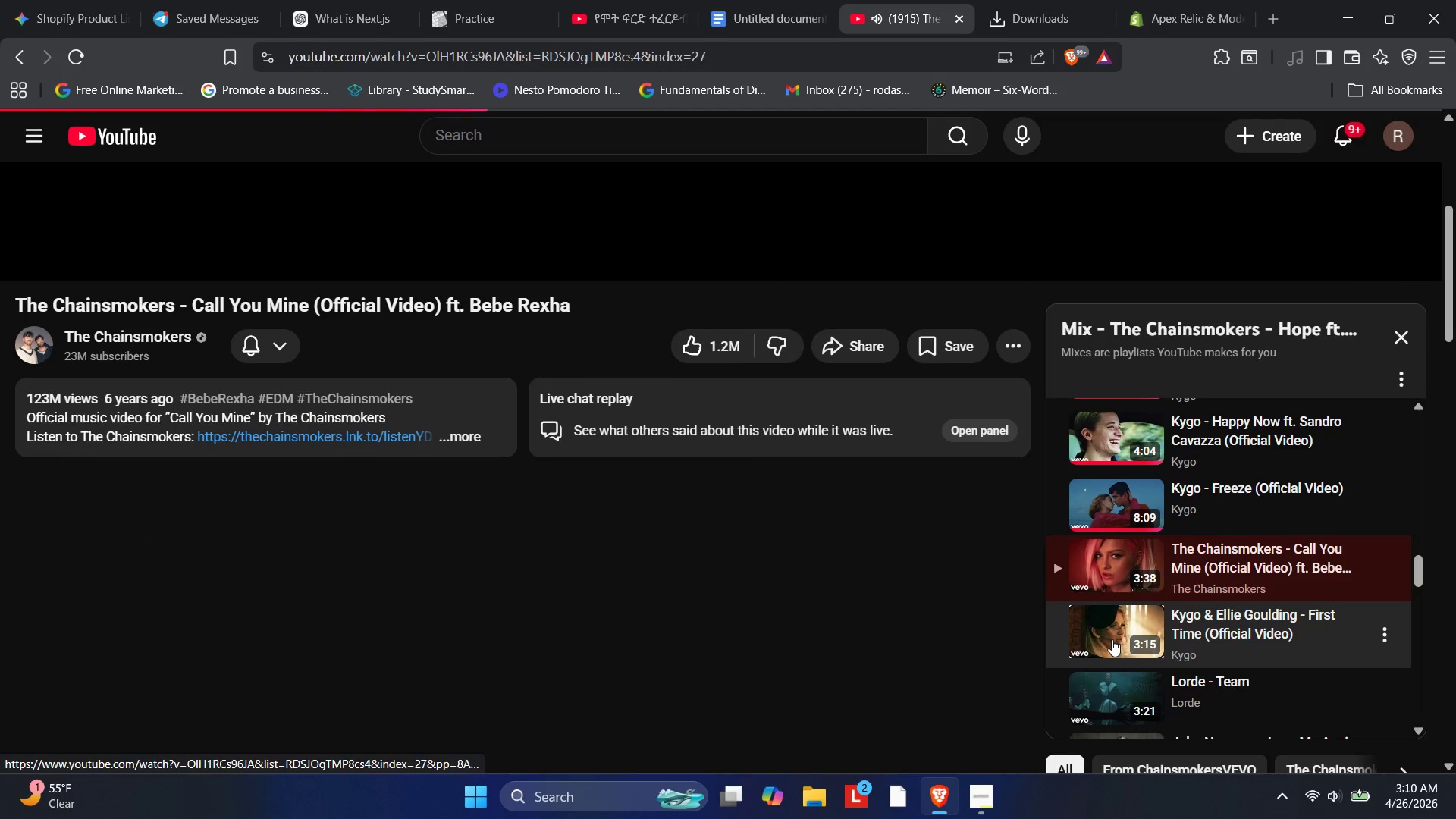 
key(PlayPause)
 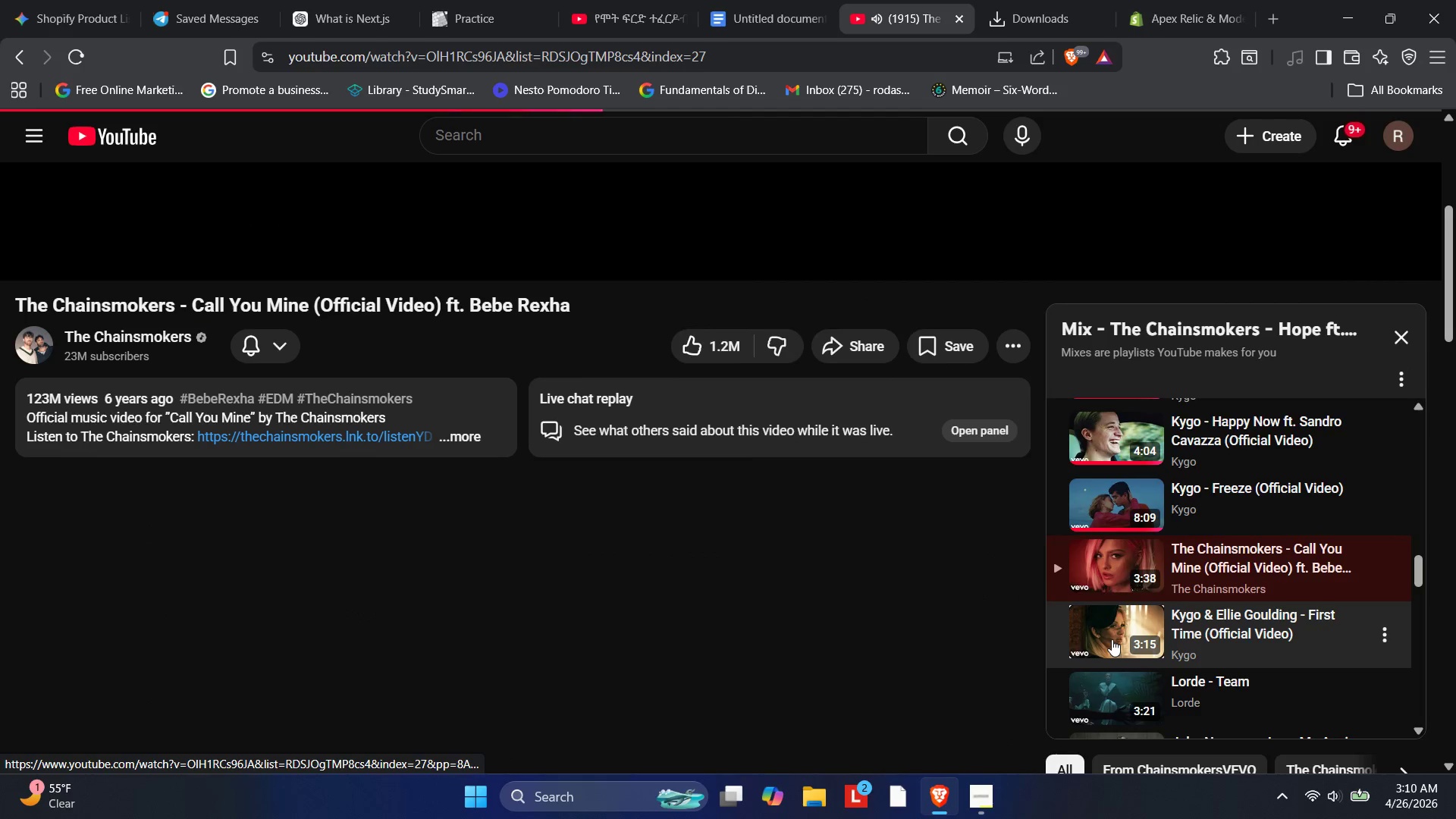 
key(PlayPause)
 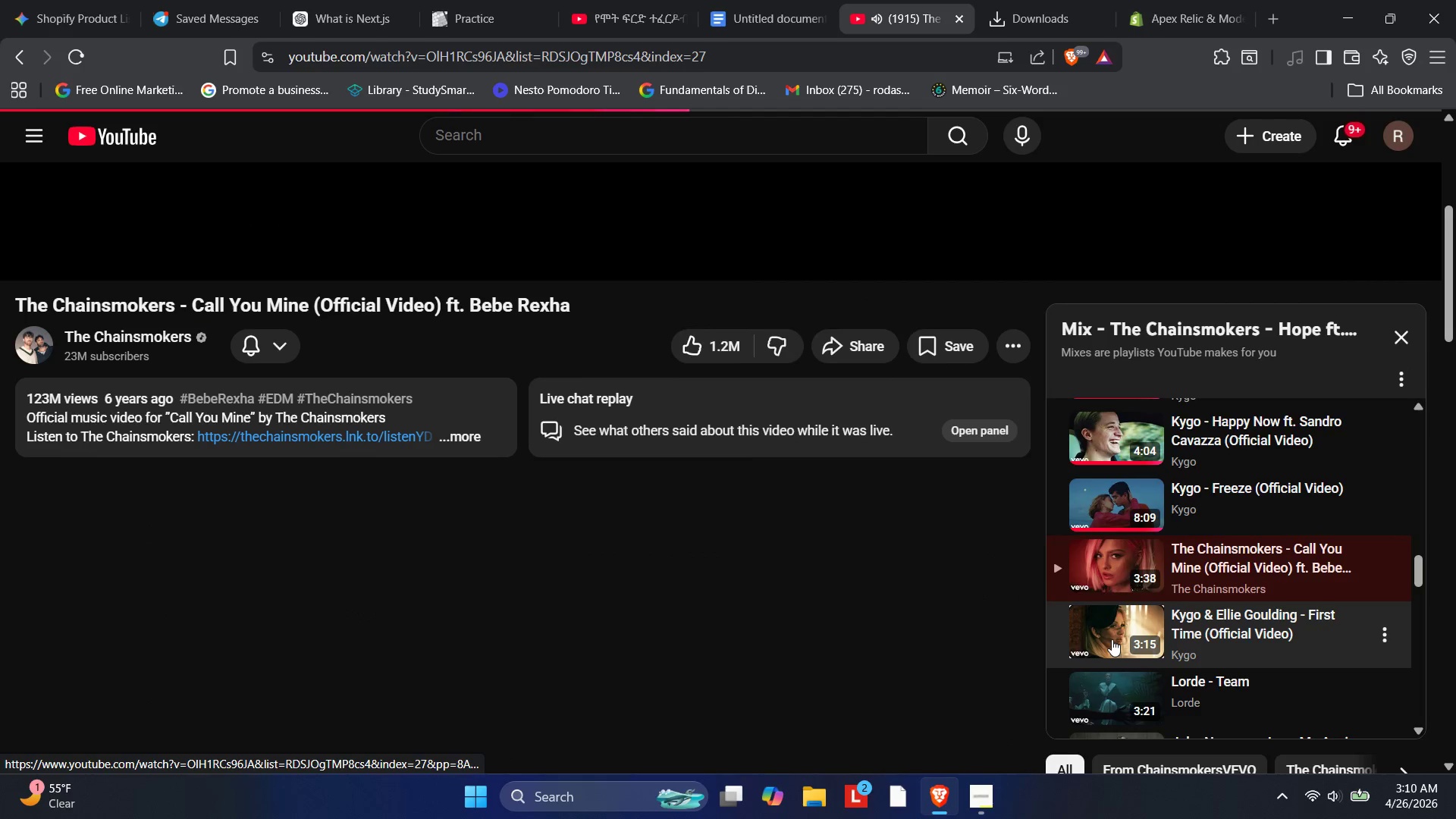 
key(PlayPause)
 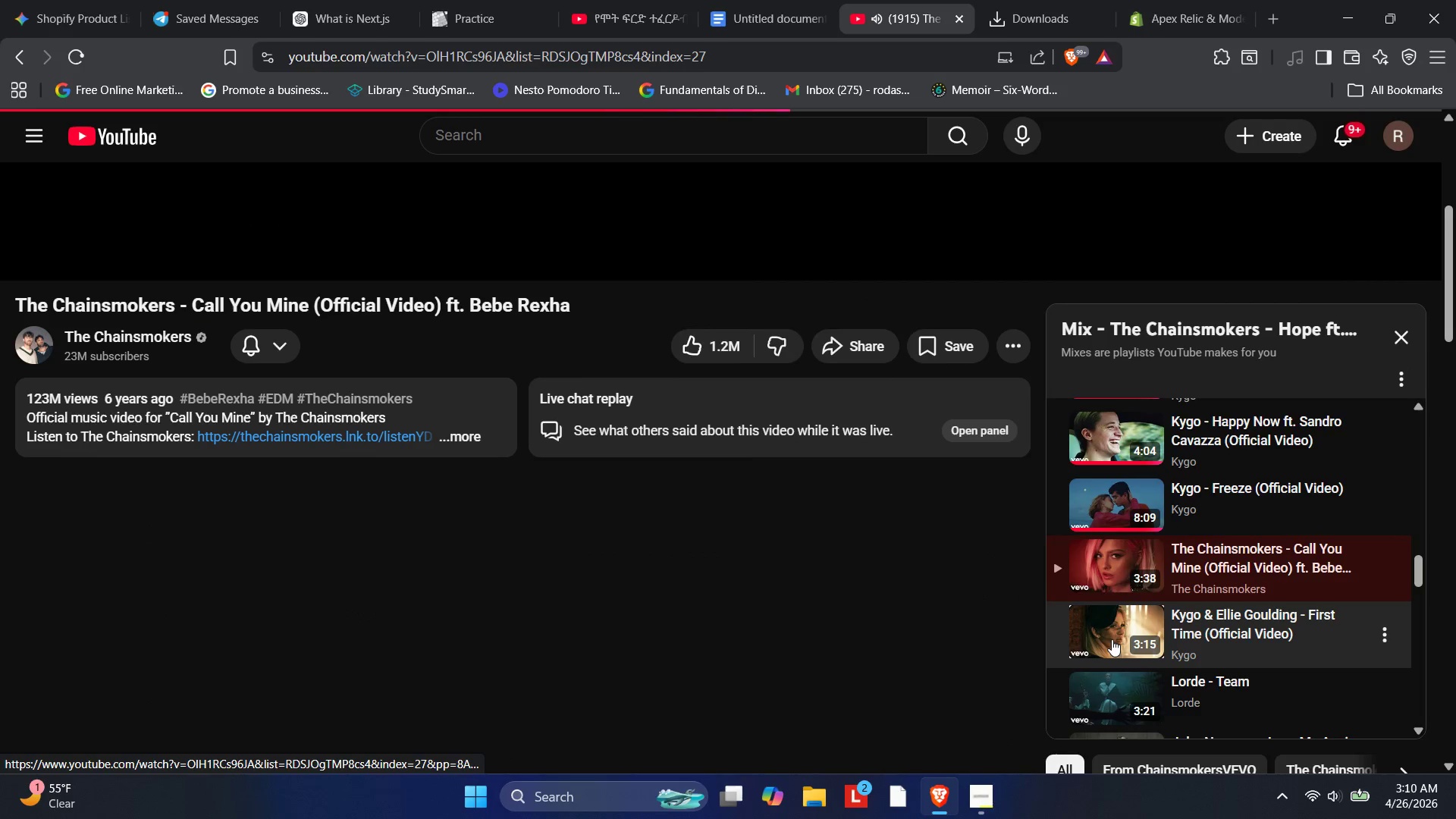 
key(PlayPause)
 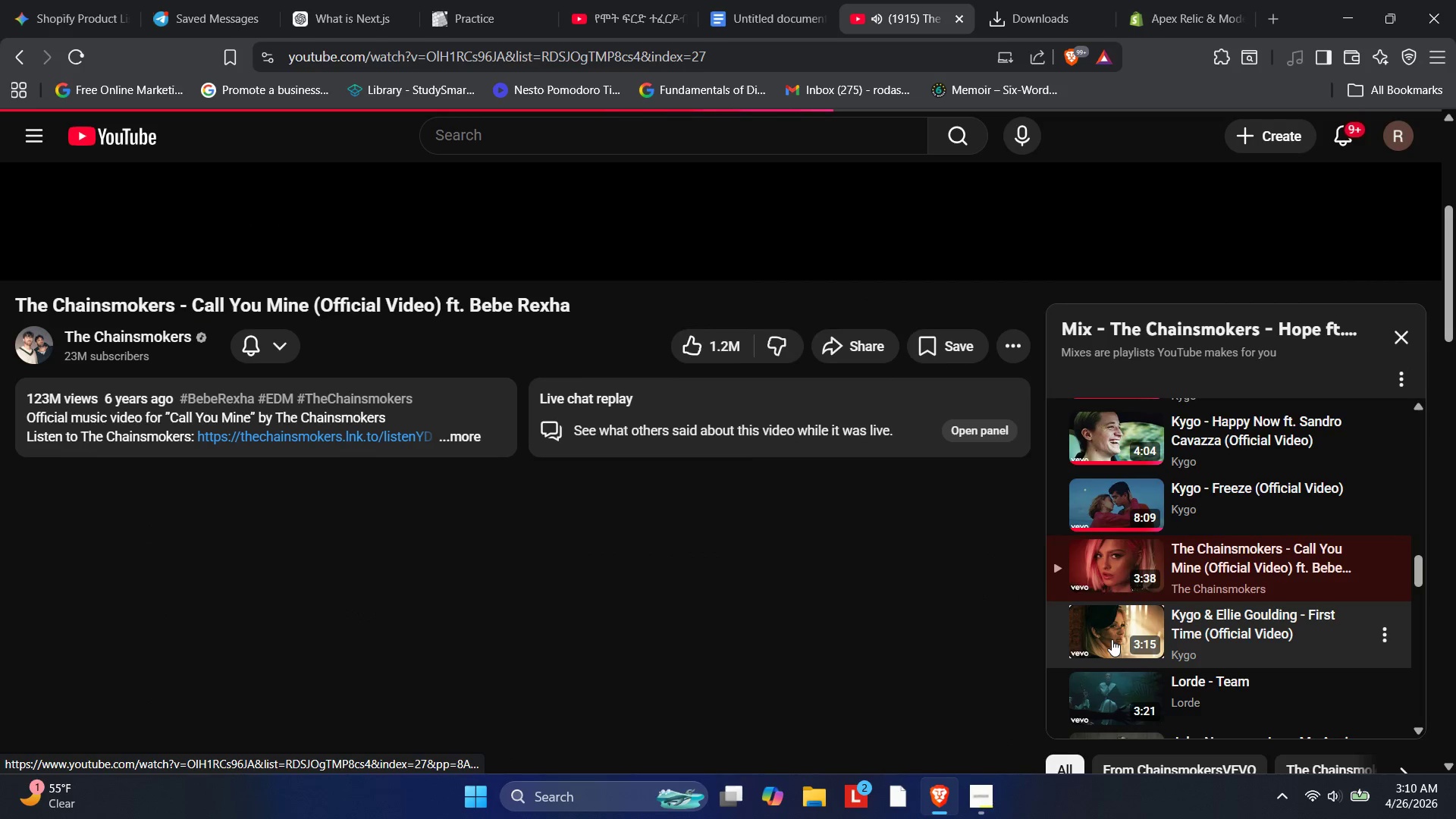 
key(PlayPause)
 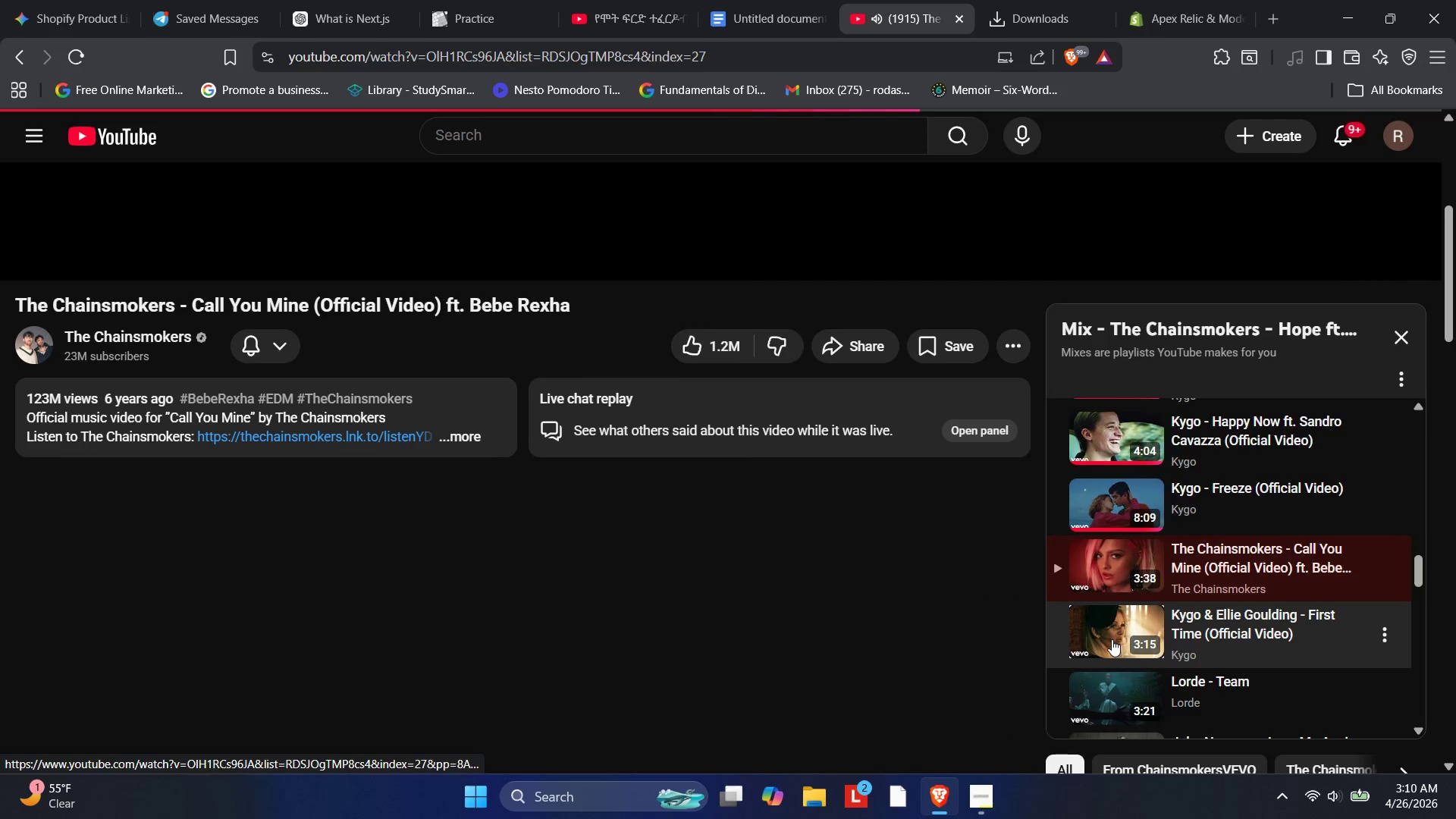 
key(PlayPause)
 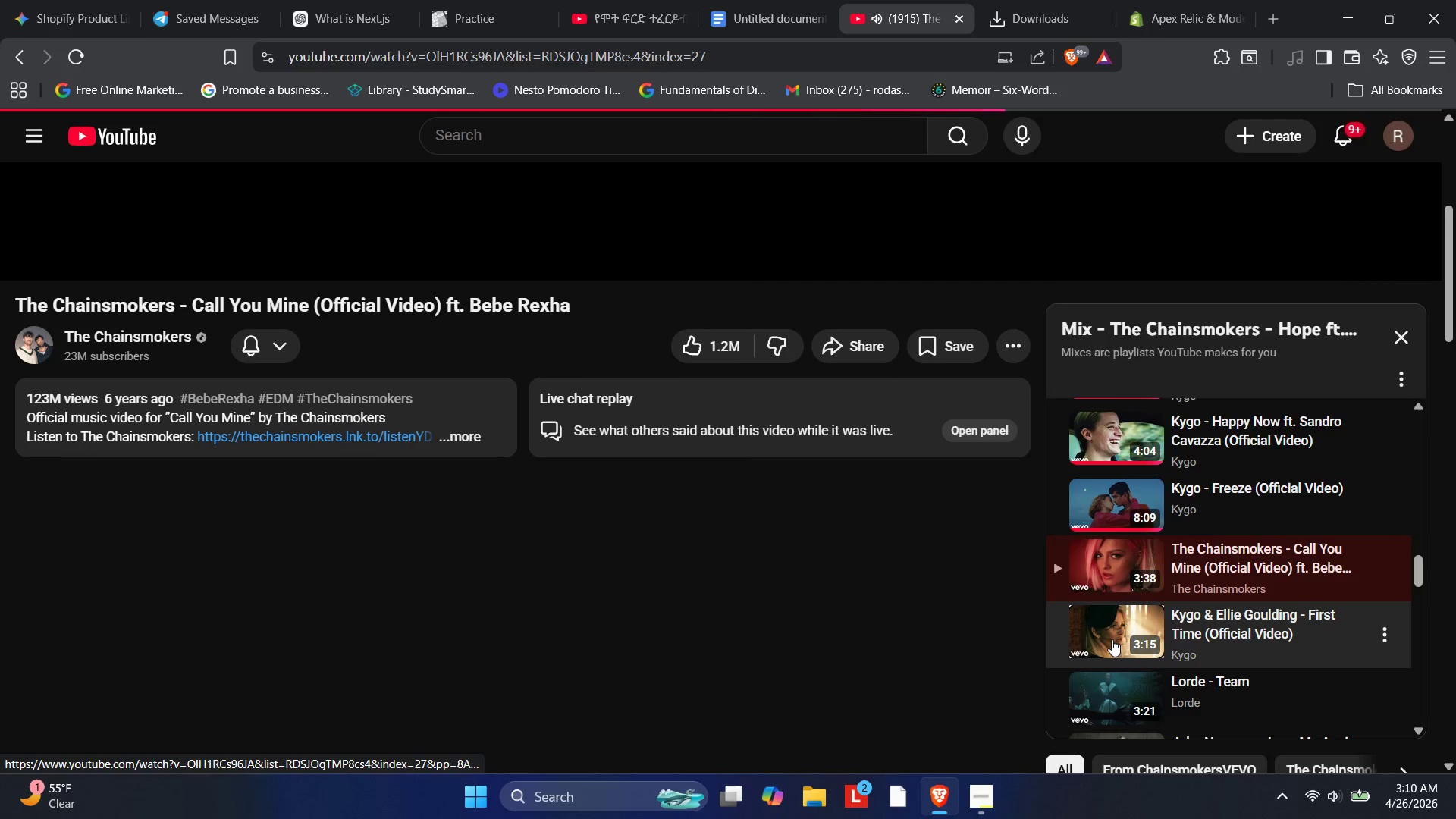 
key(PlayPause)
 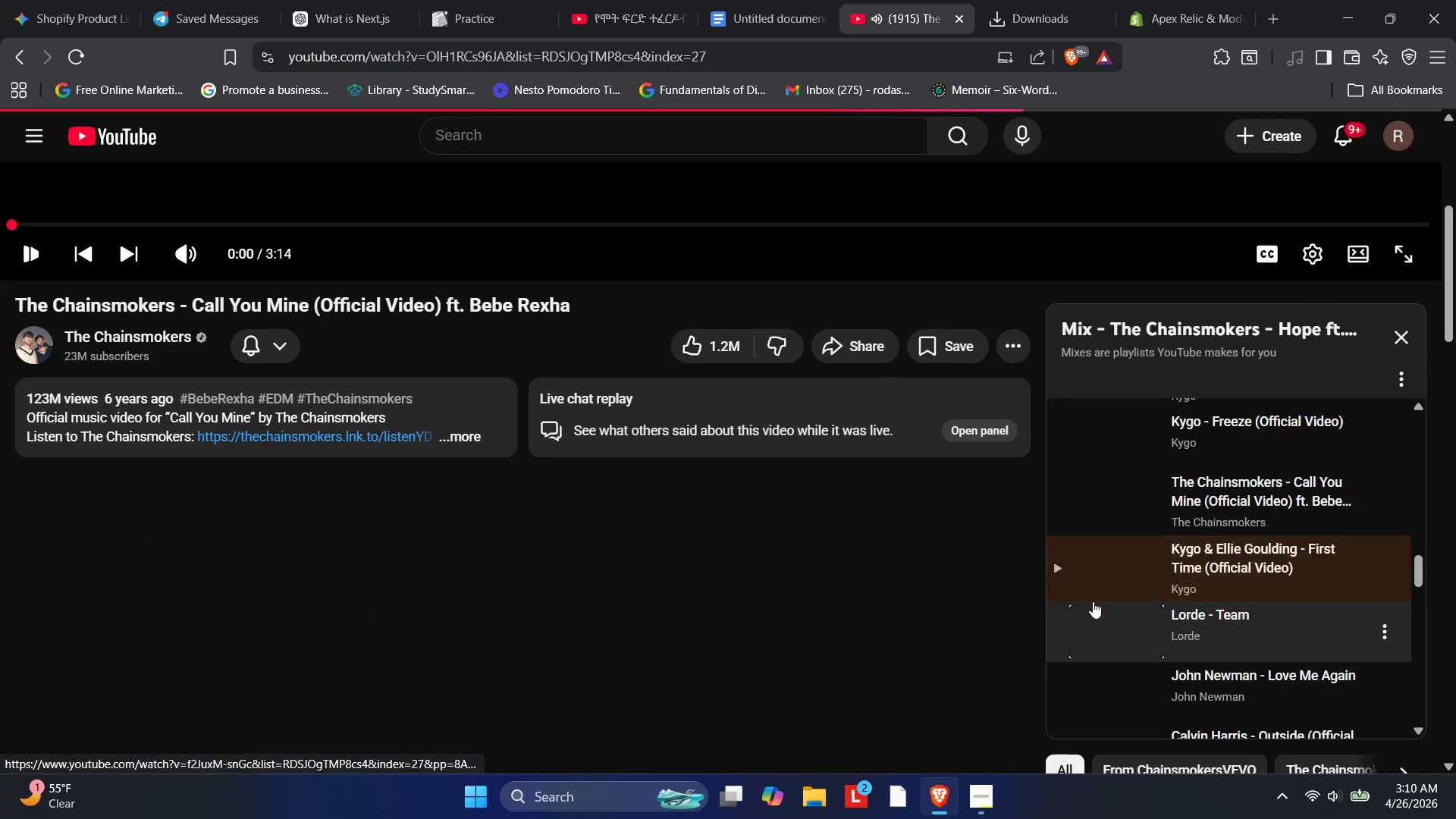 
key(PlayPause)
 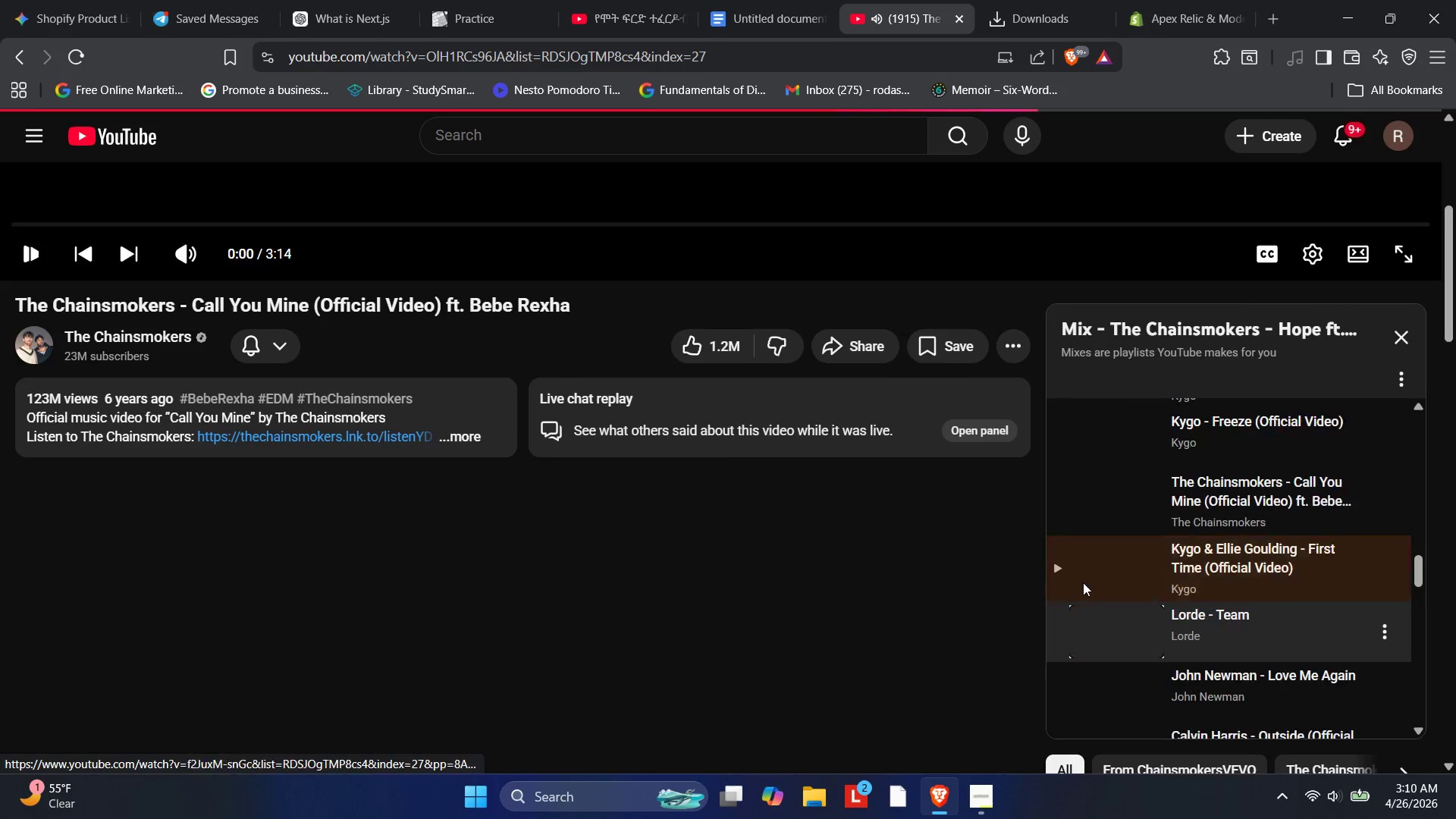 
key(PlayPause)
 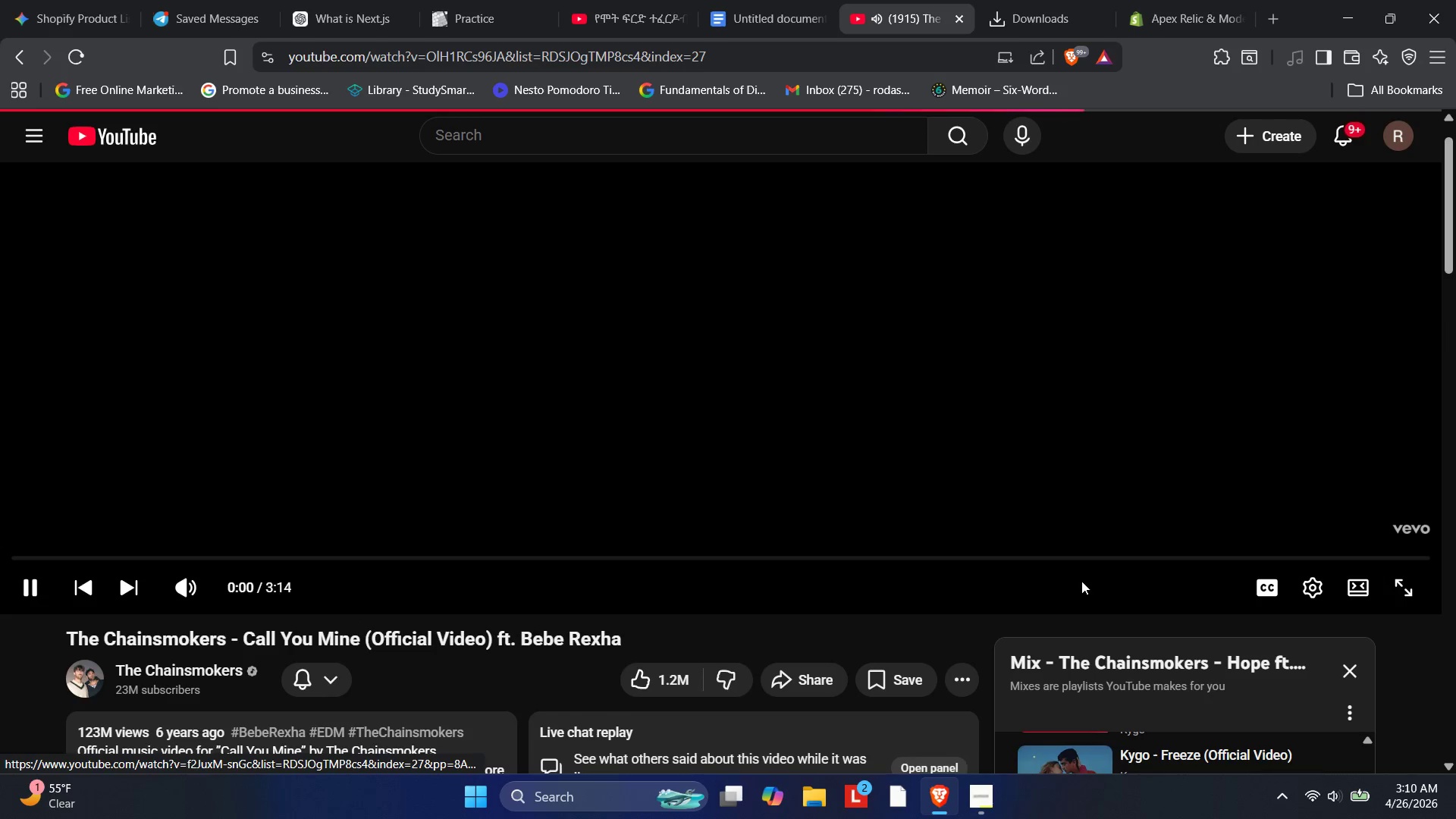 
key(PlayPause)
 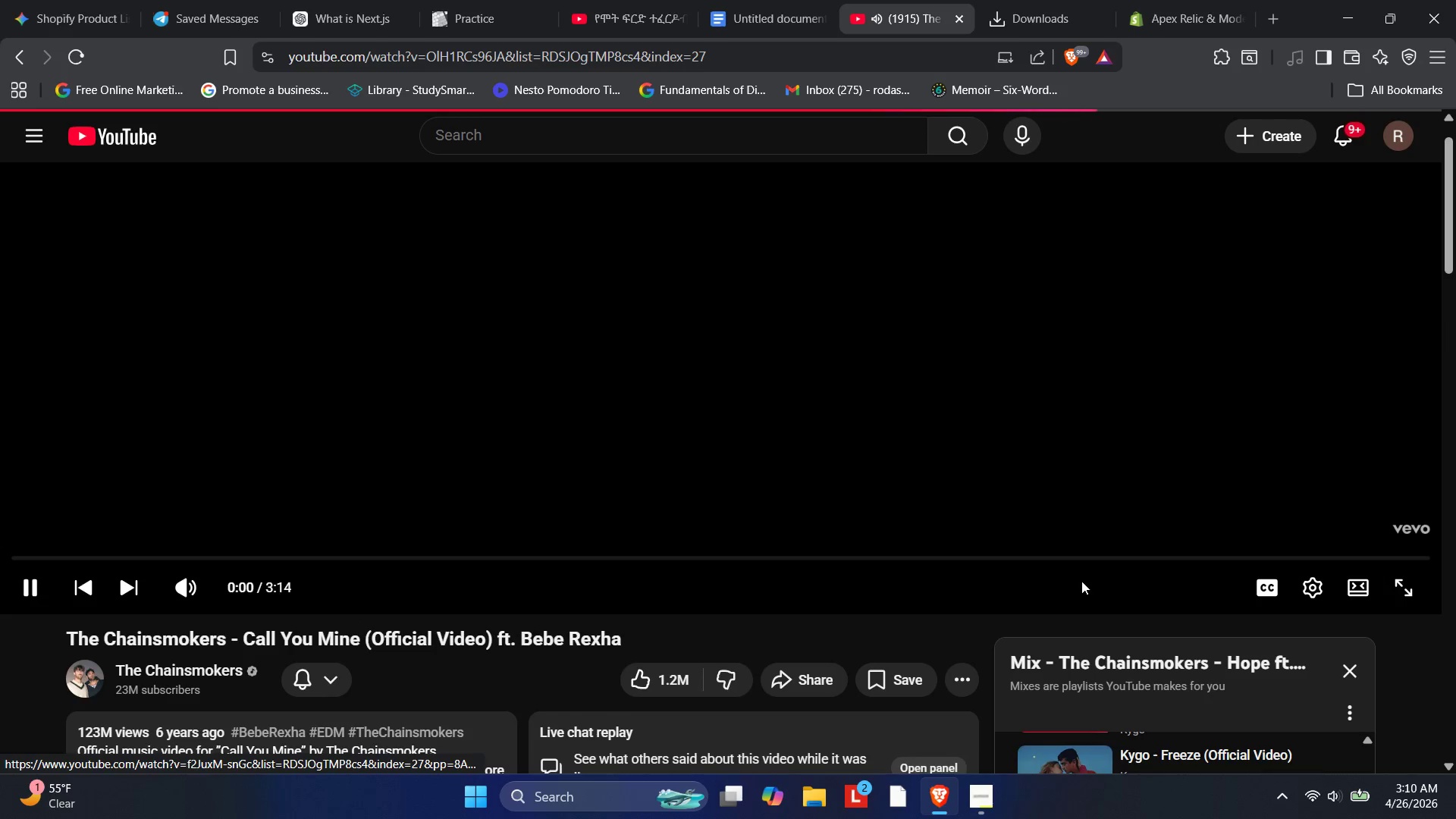 
key(PlayPause)
 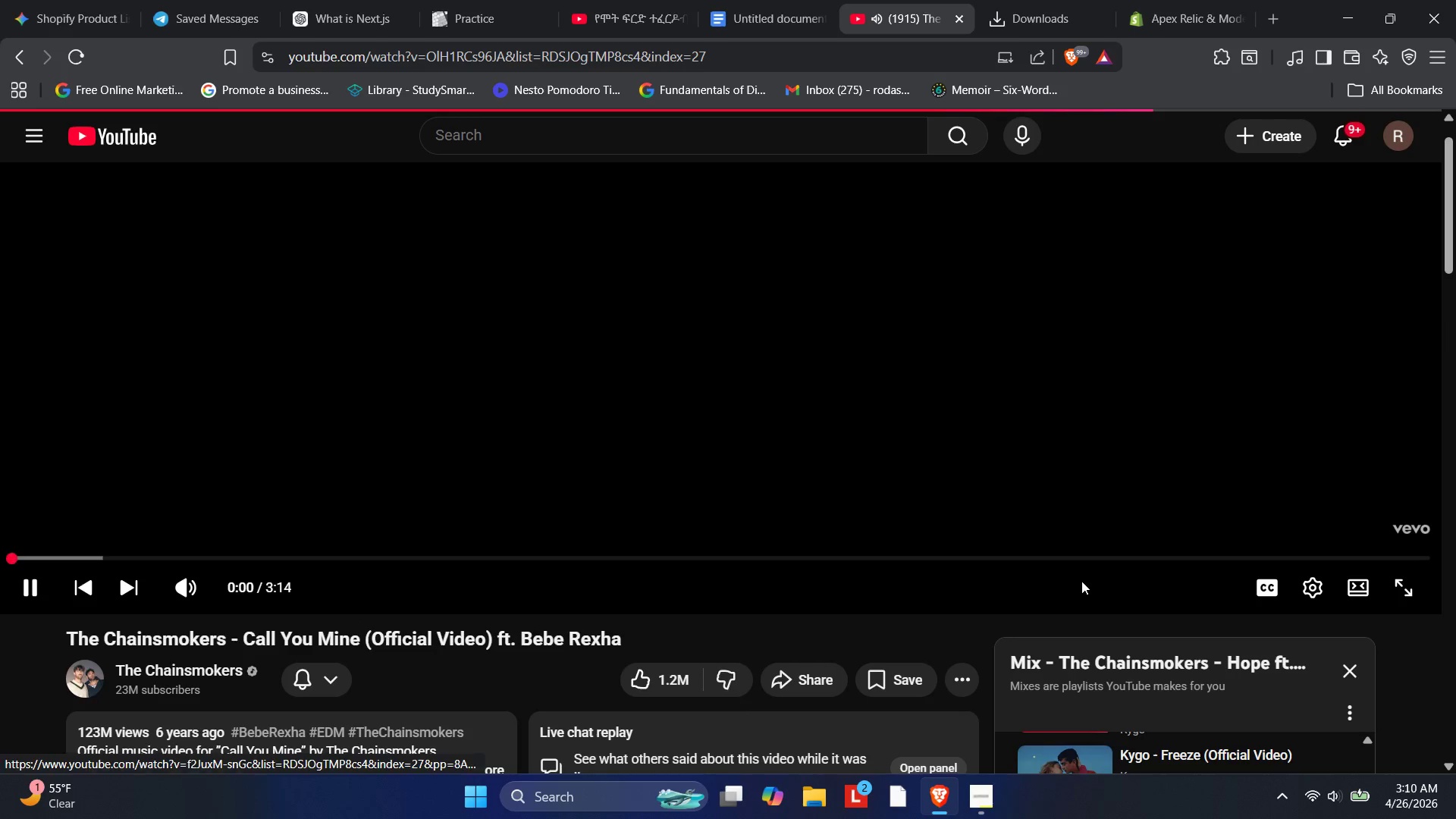 
key(PlayPause)
 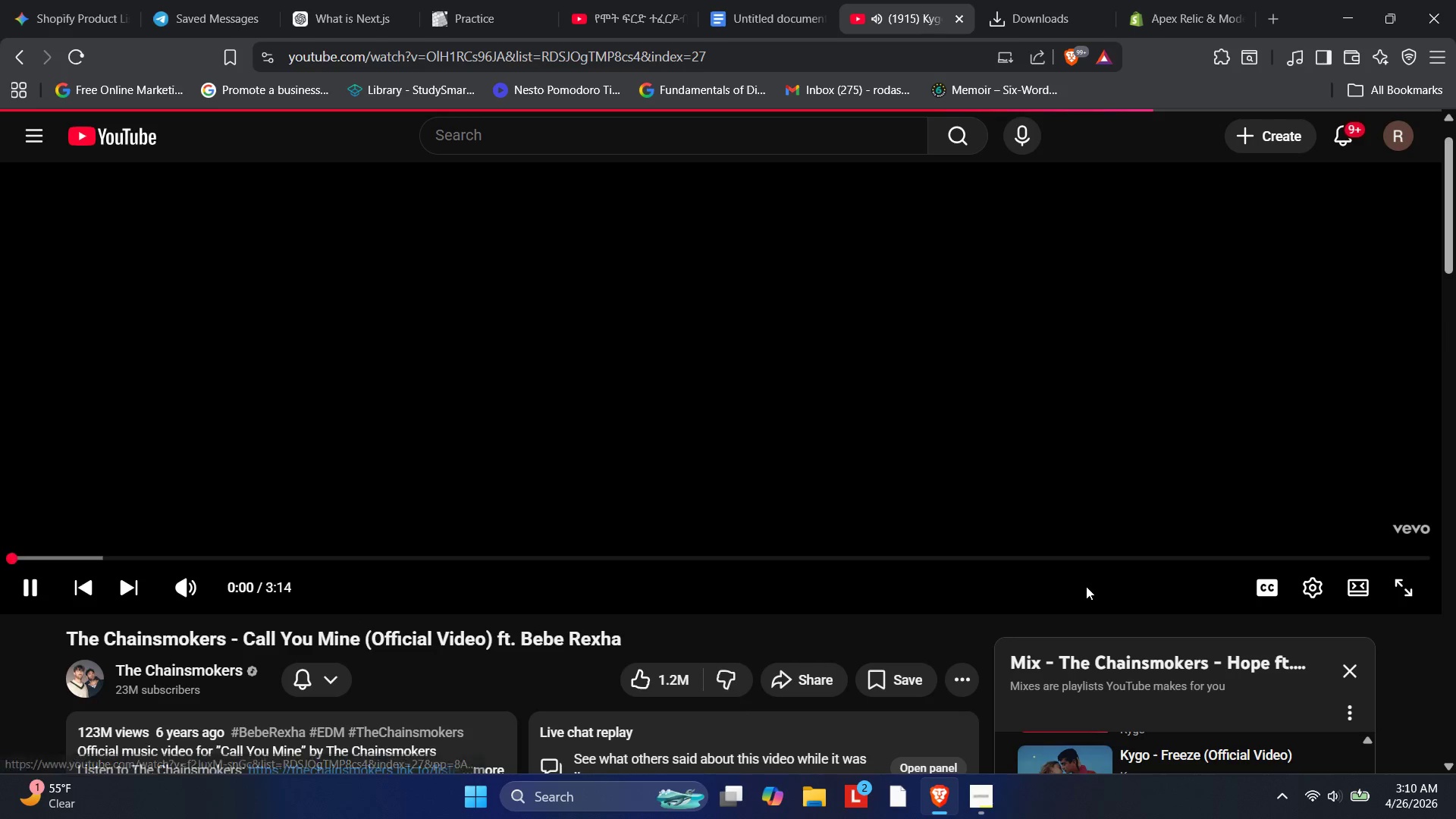 
key(PlayPause)
 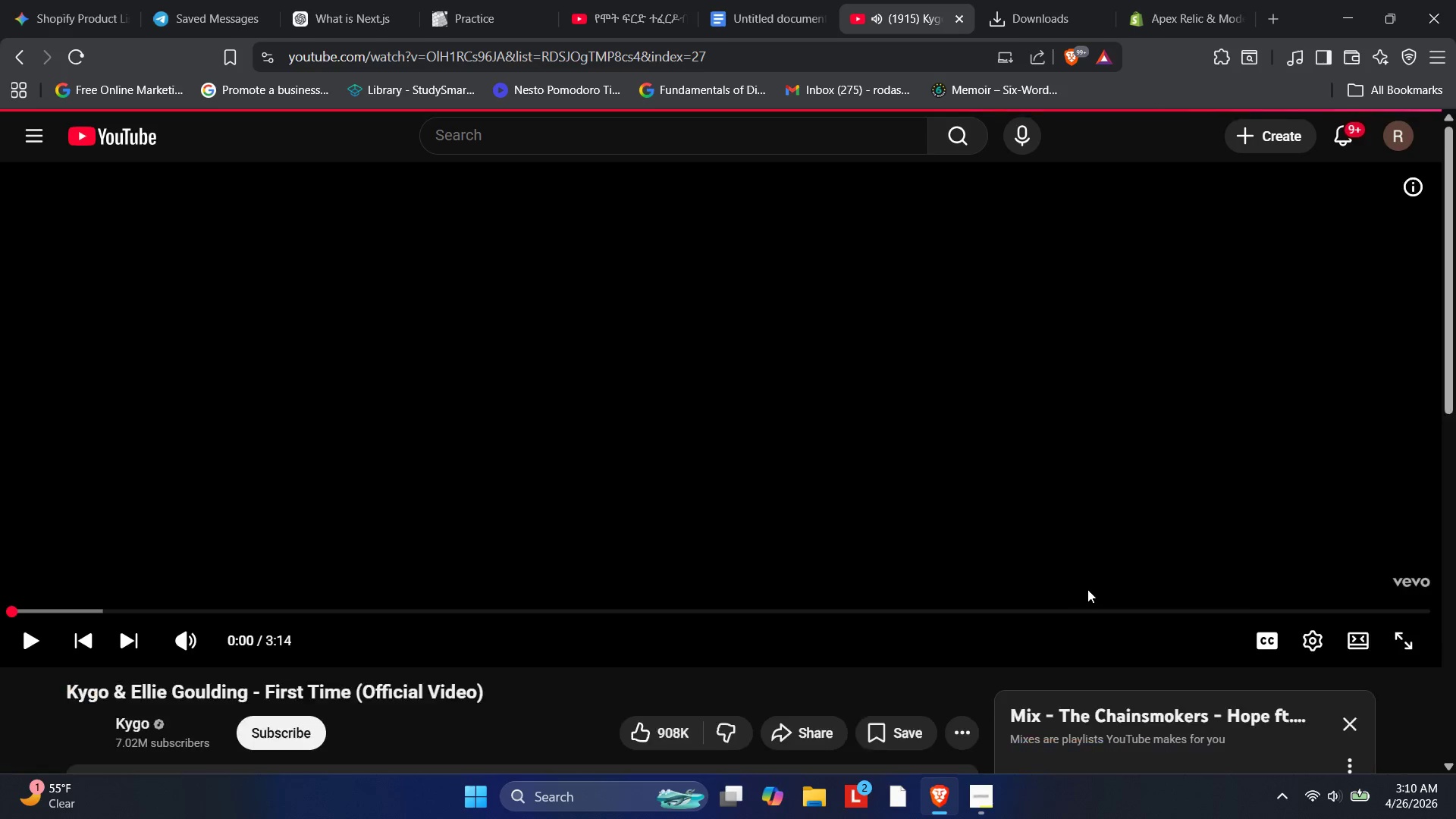 
key(PlayPause)
 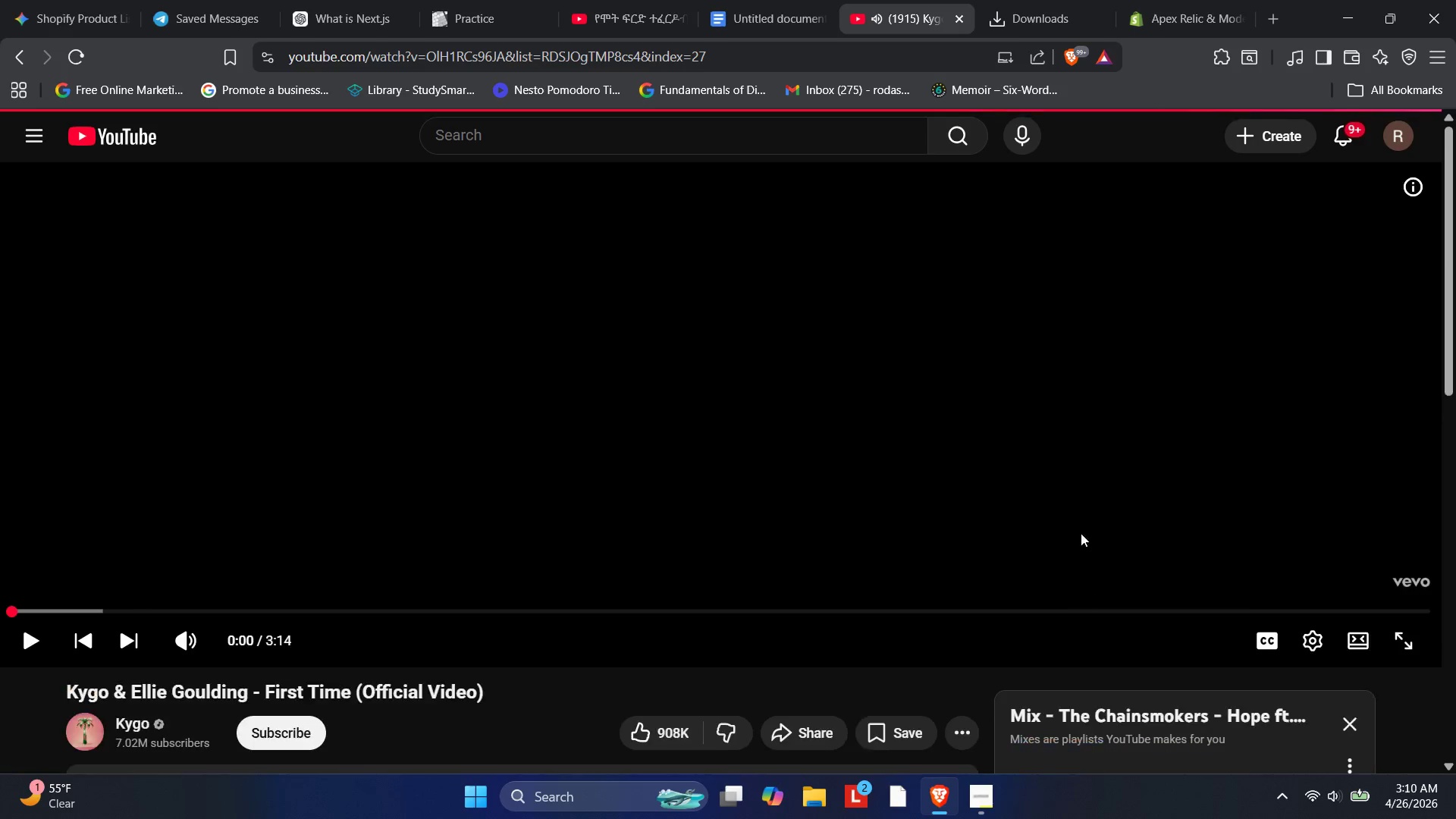 
key(PlayPause)
 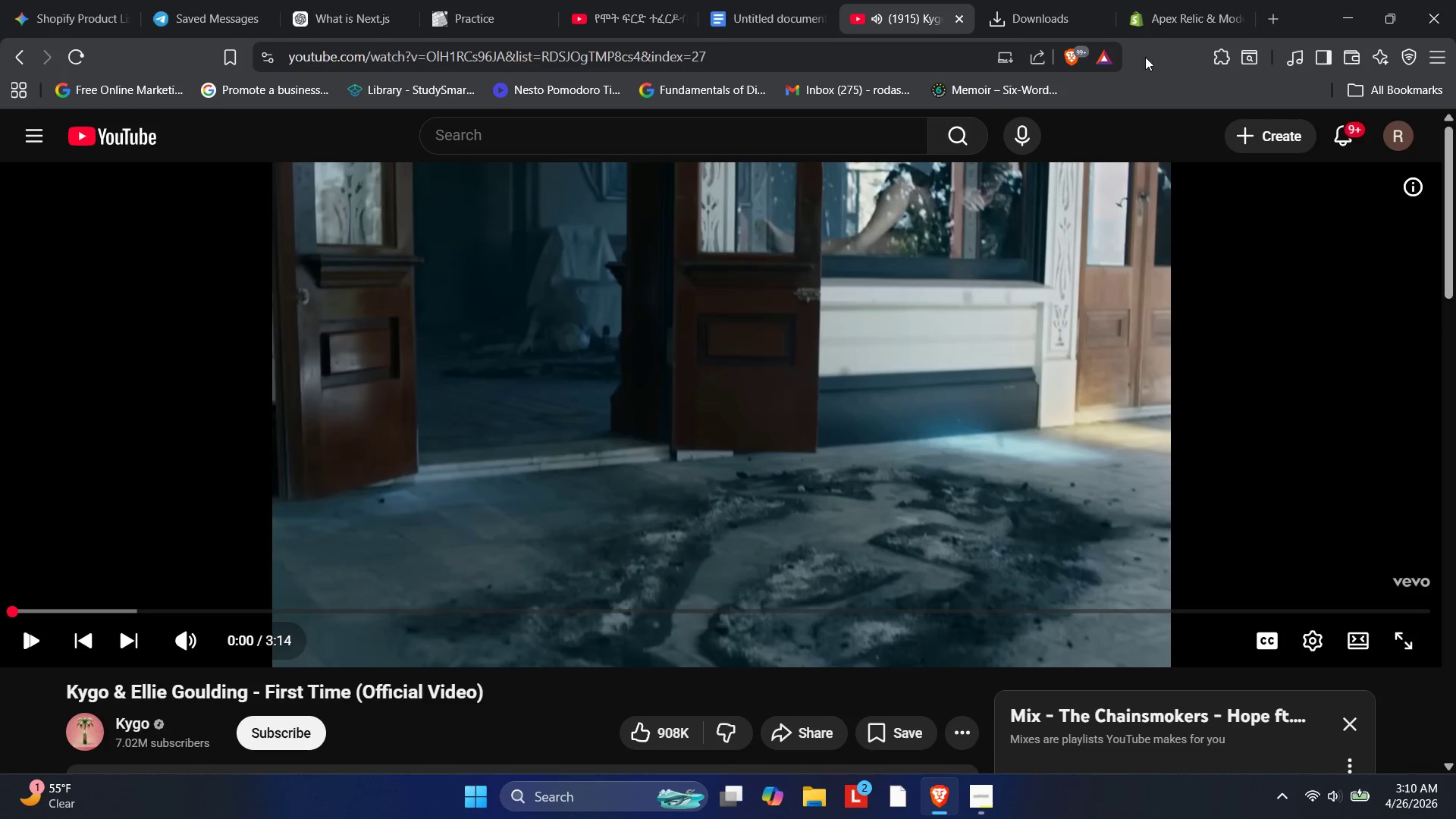 
key(PlayPause)
 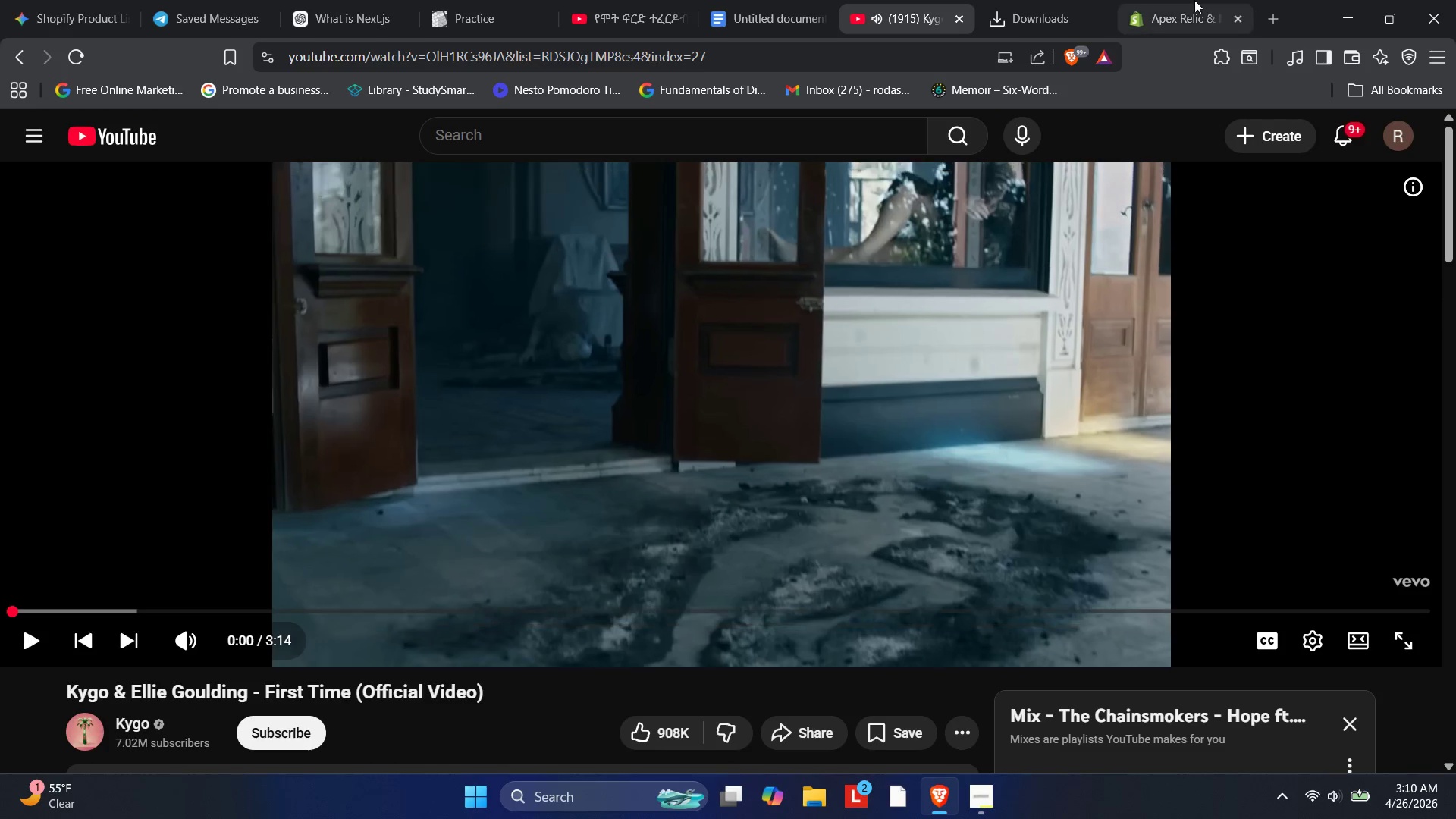 
key(PlayPause)
 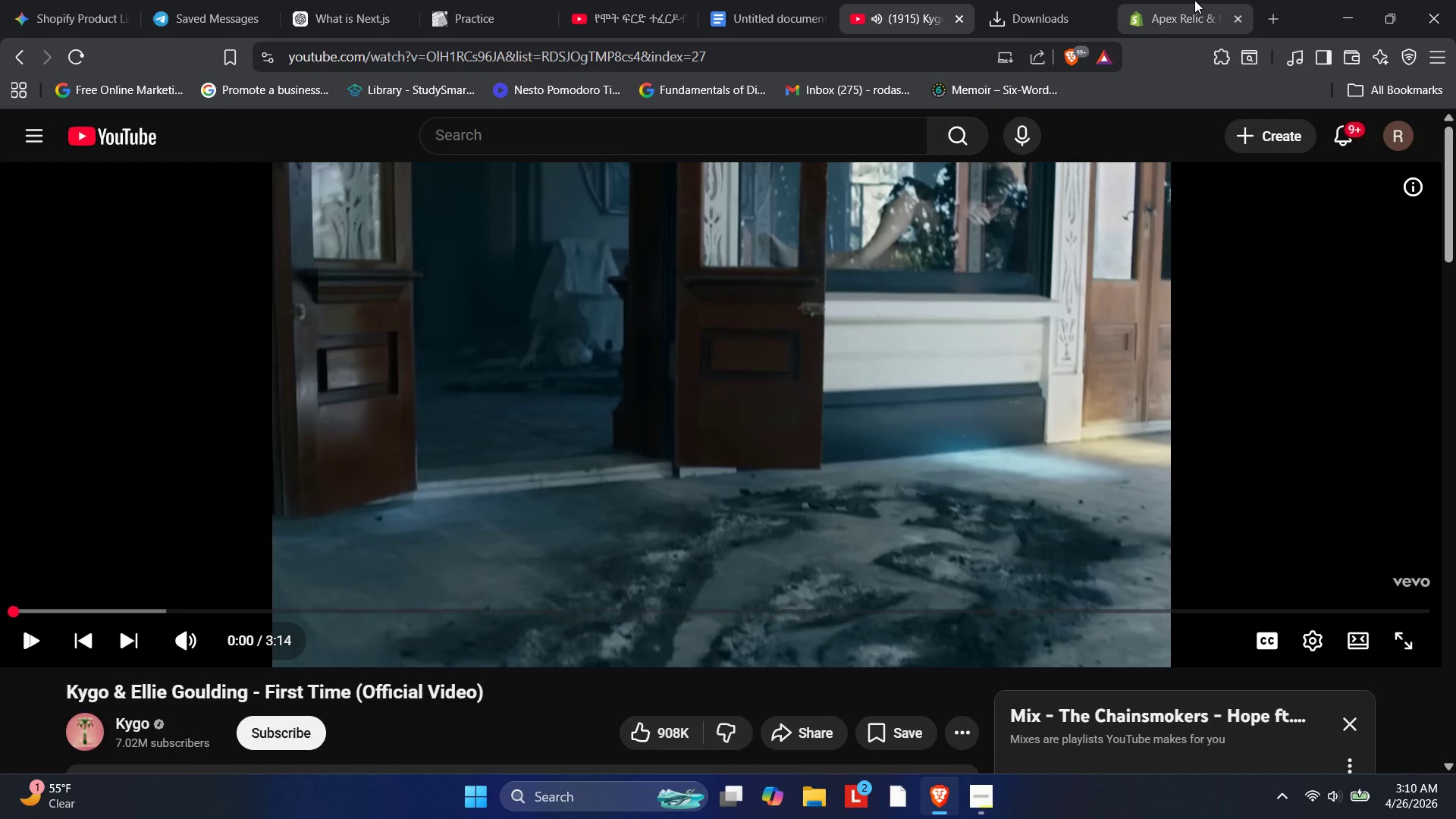 
key(PlayPause)
 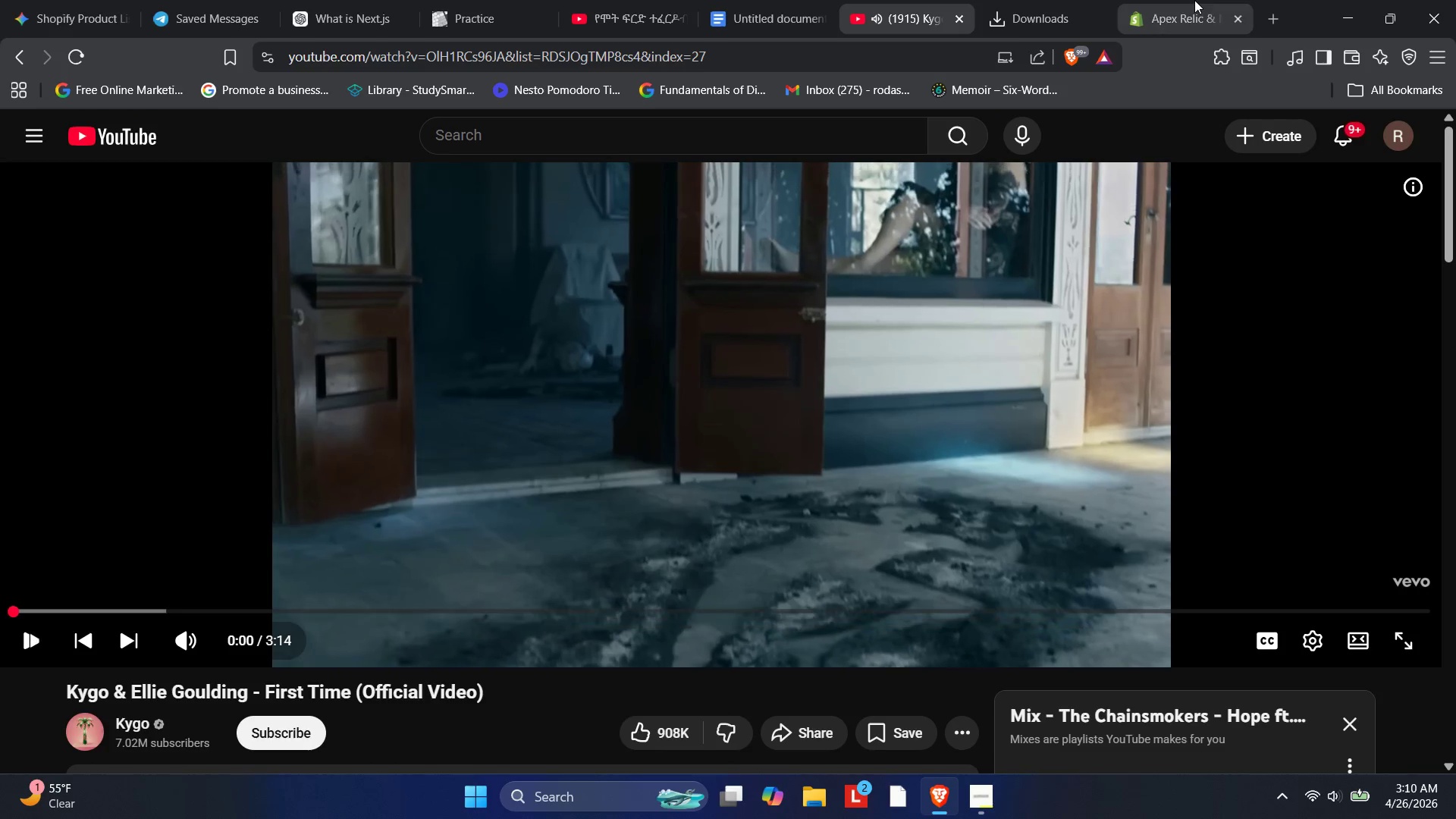 
key(PlayPause)
 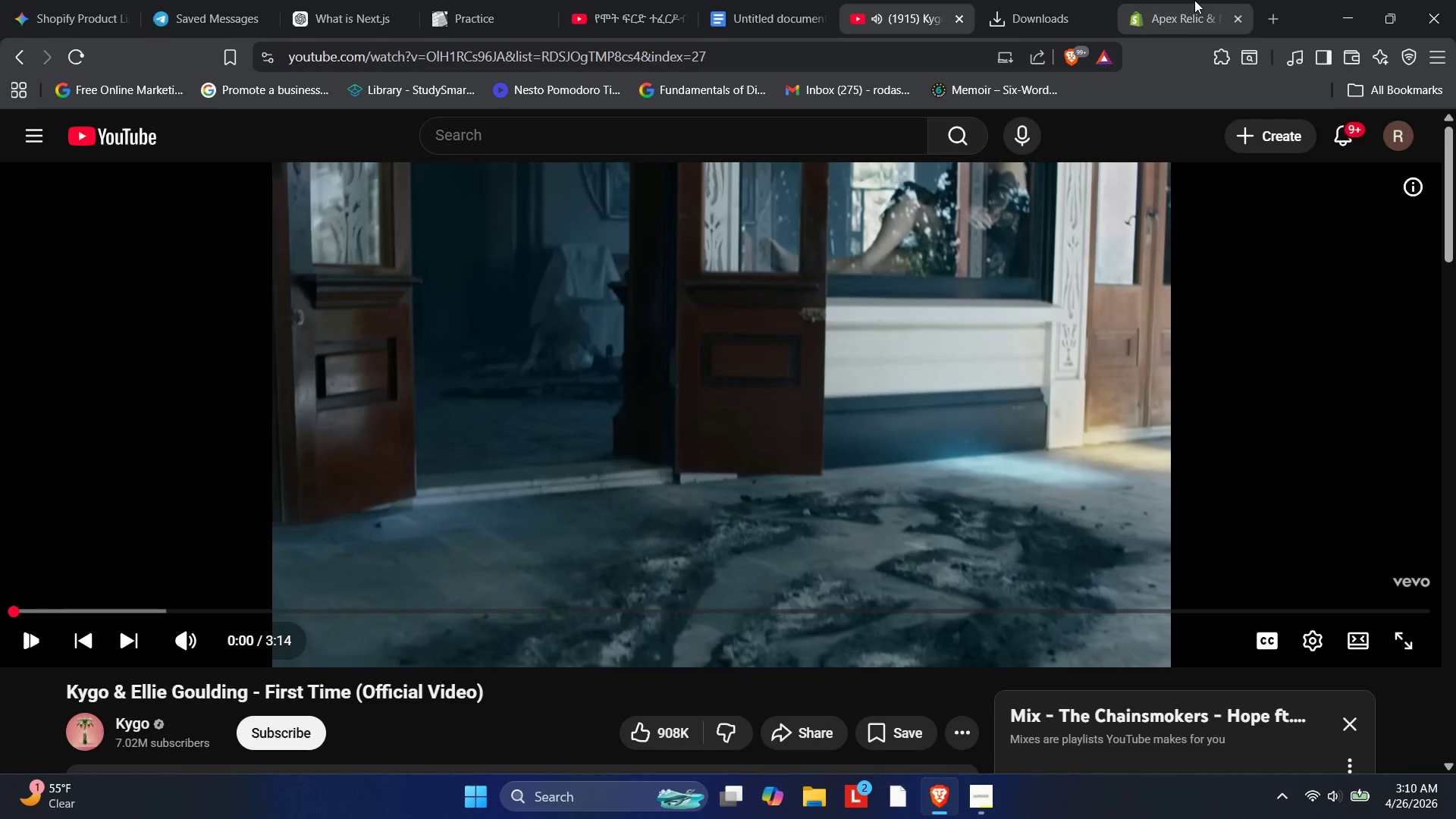 
key(PlayPause)
 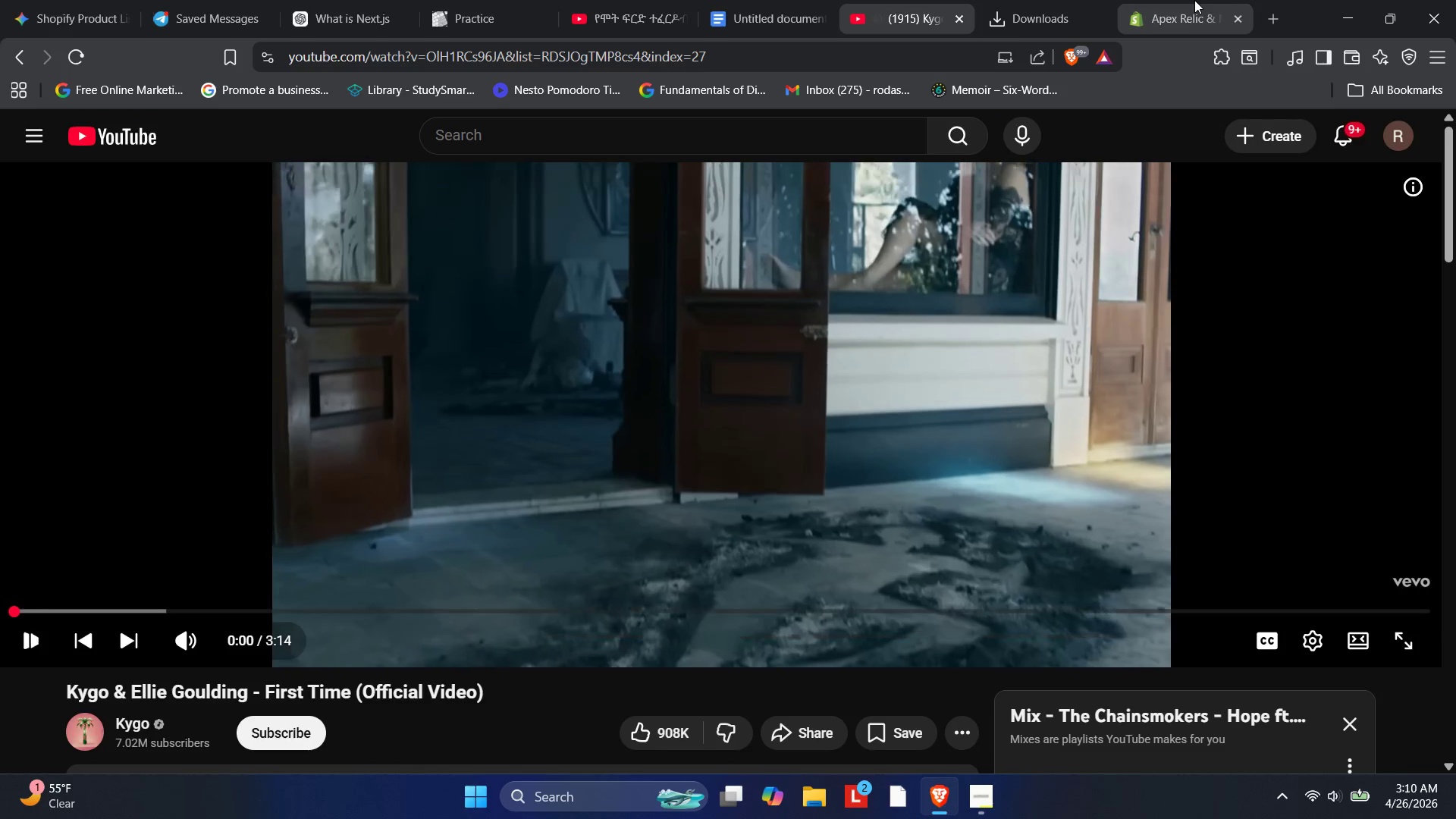 
left_click([1194, 0])
 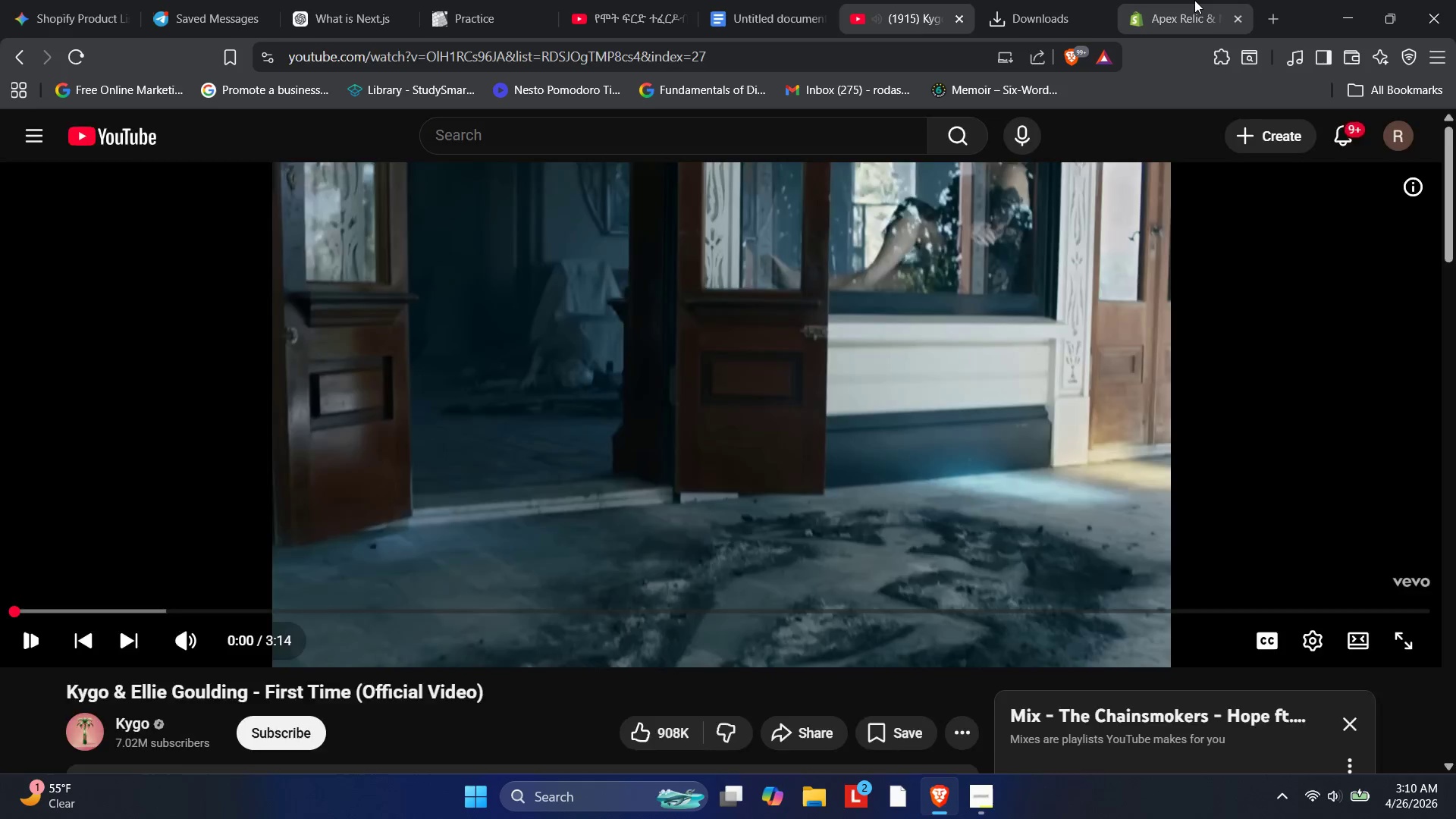 
key(PlayPause)
 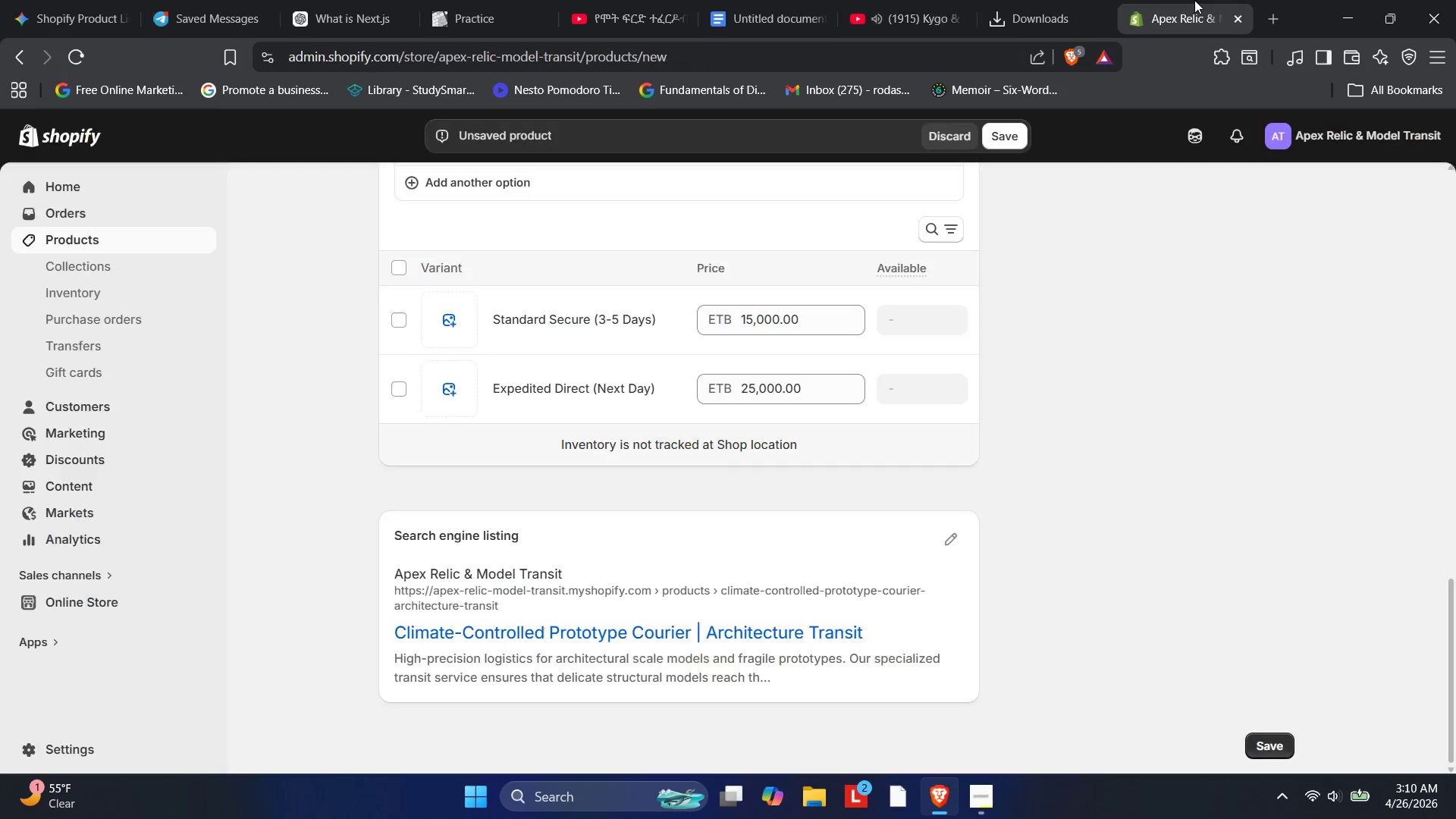 
key(PlayPause)
 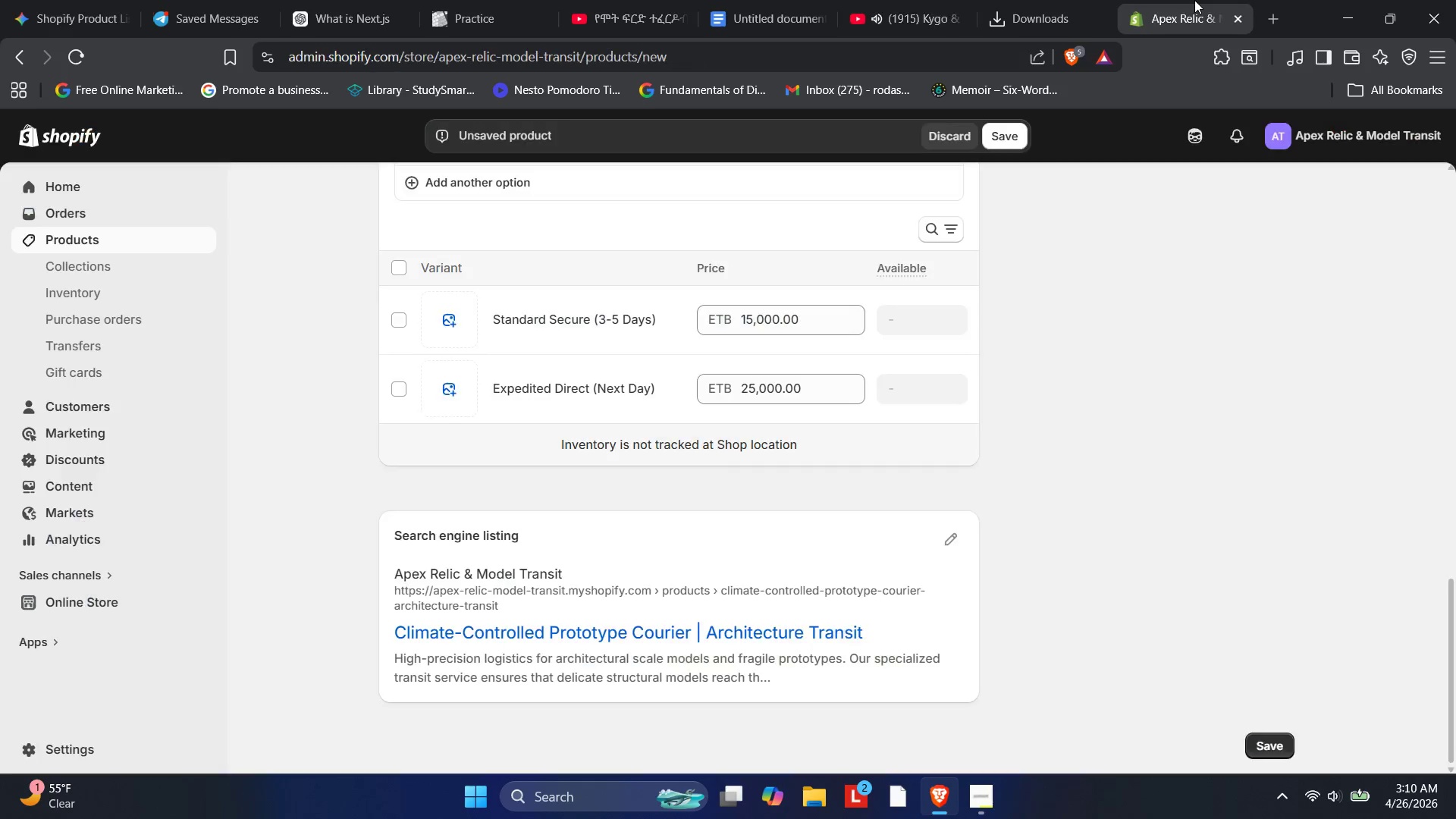 
key(PlayPause)
 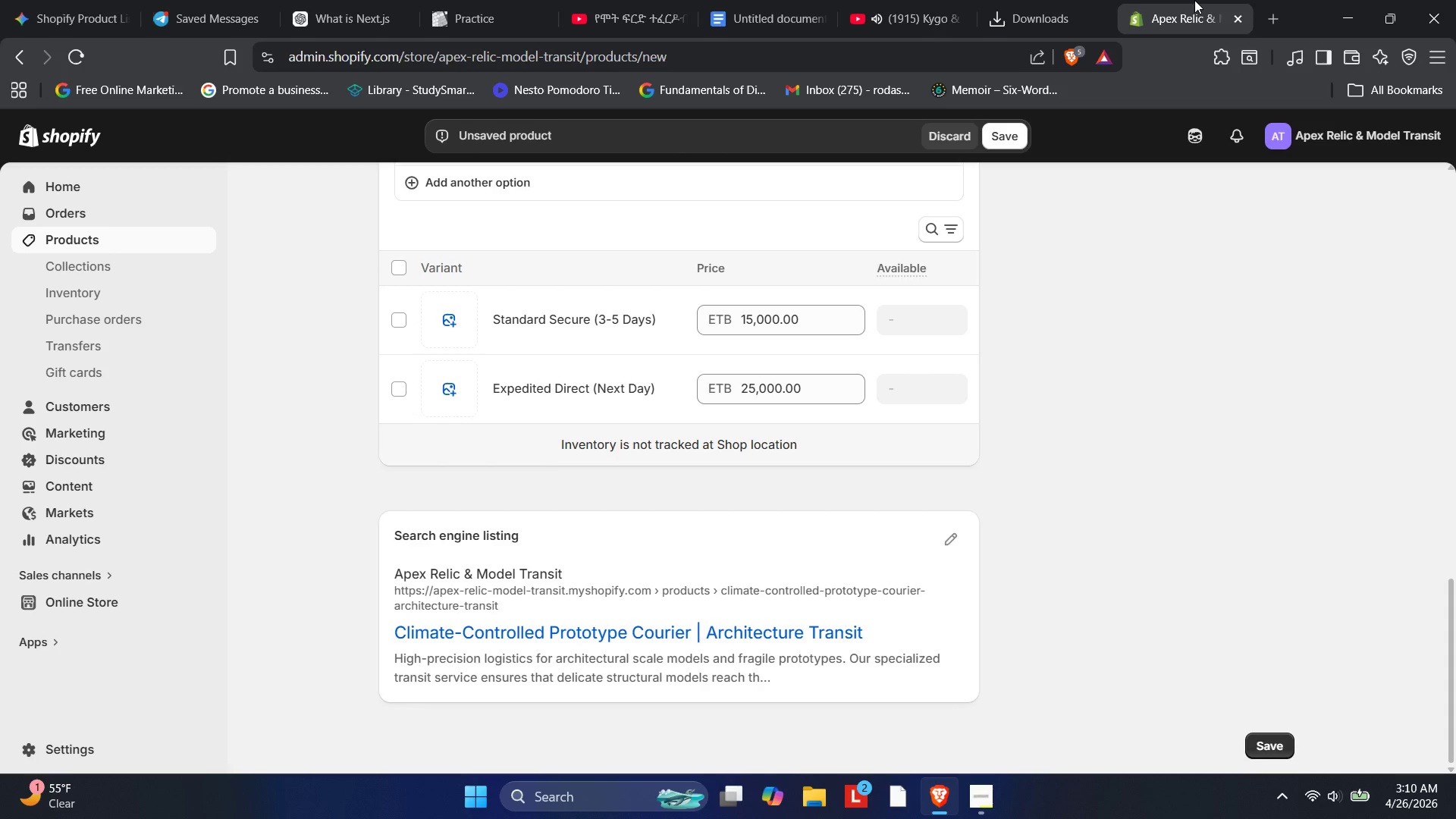 
key(PlayPause)
 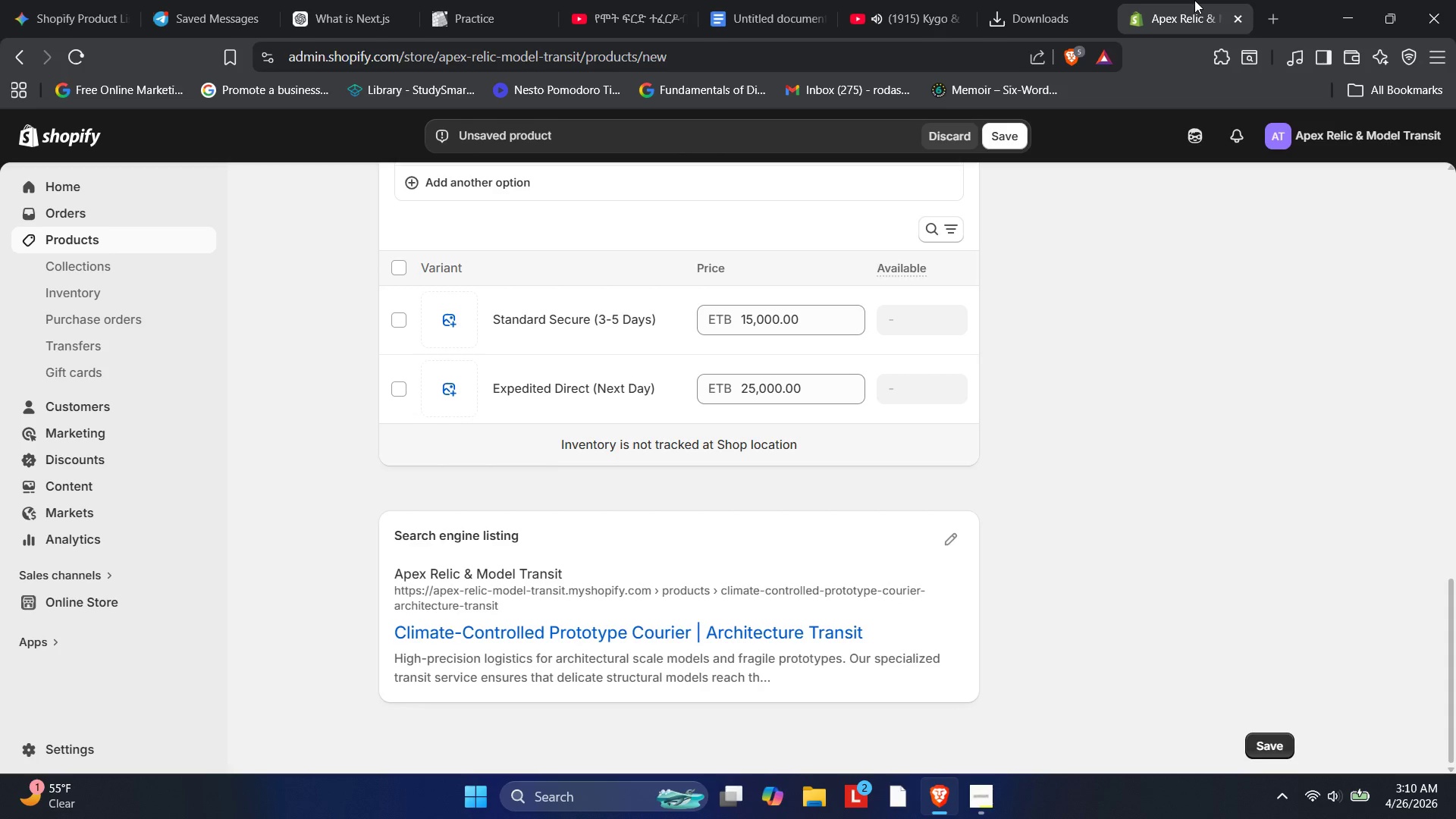 
key(PlayPause)
 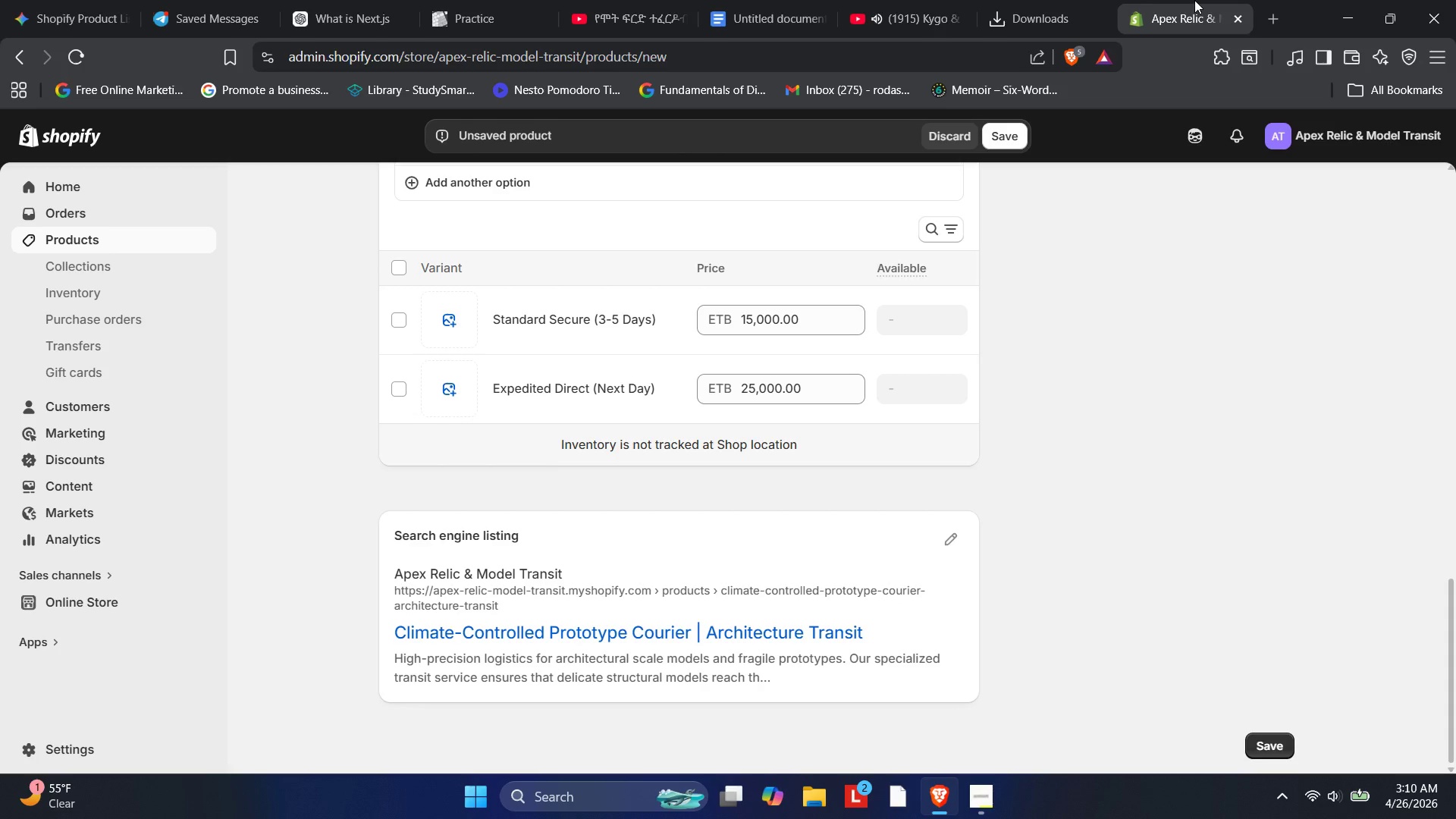 
key(PlayPause)
 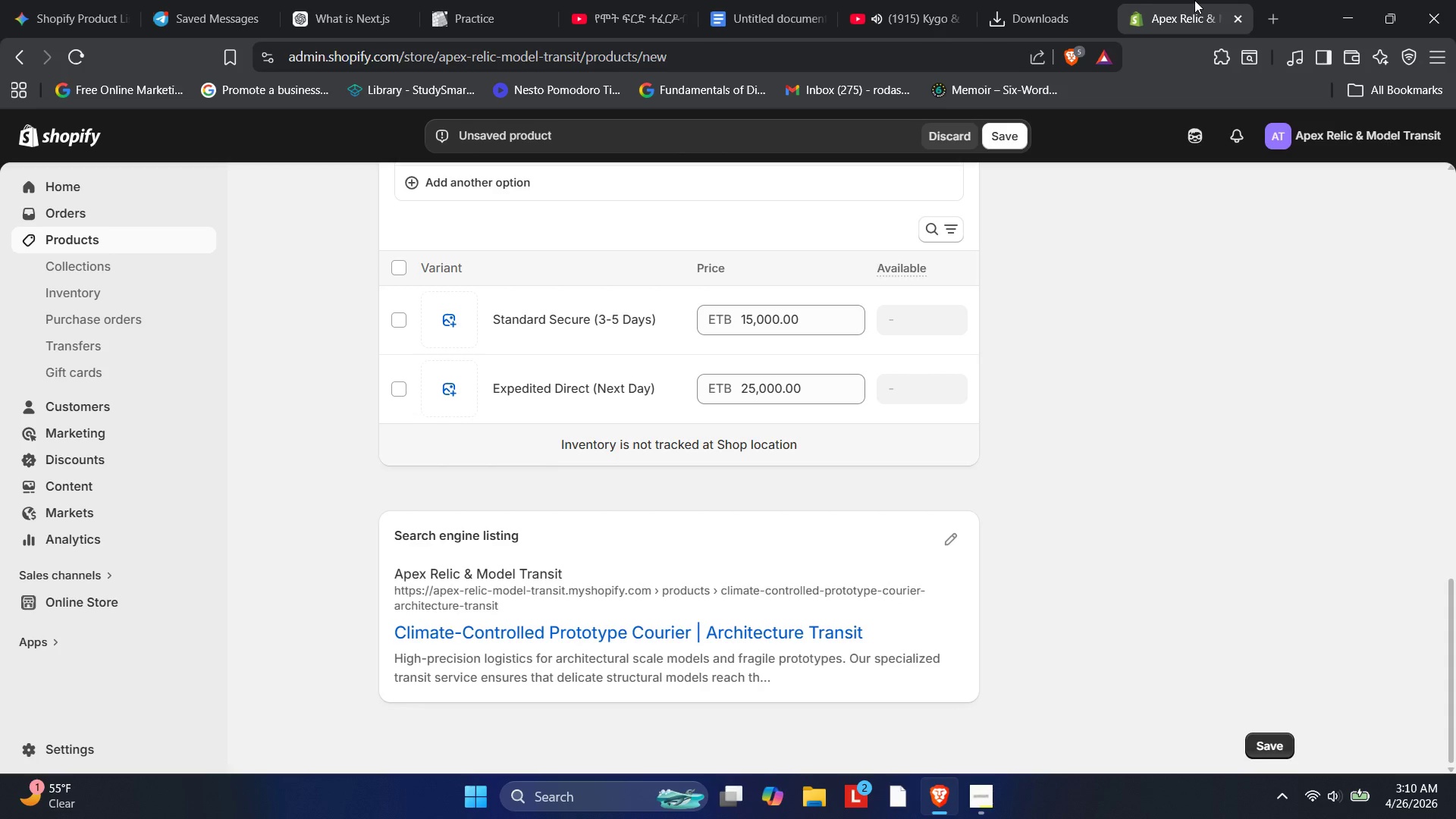 
key(PlayPause)
 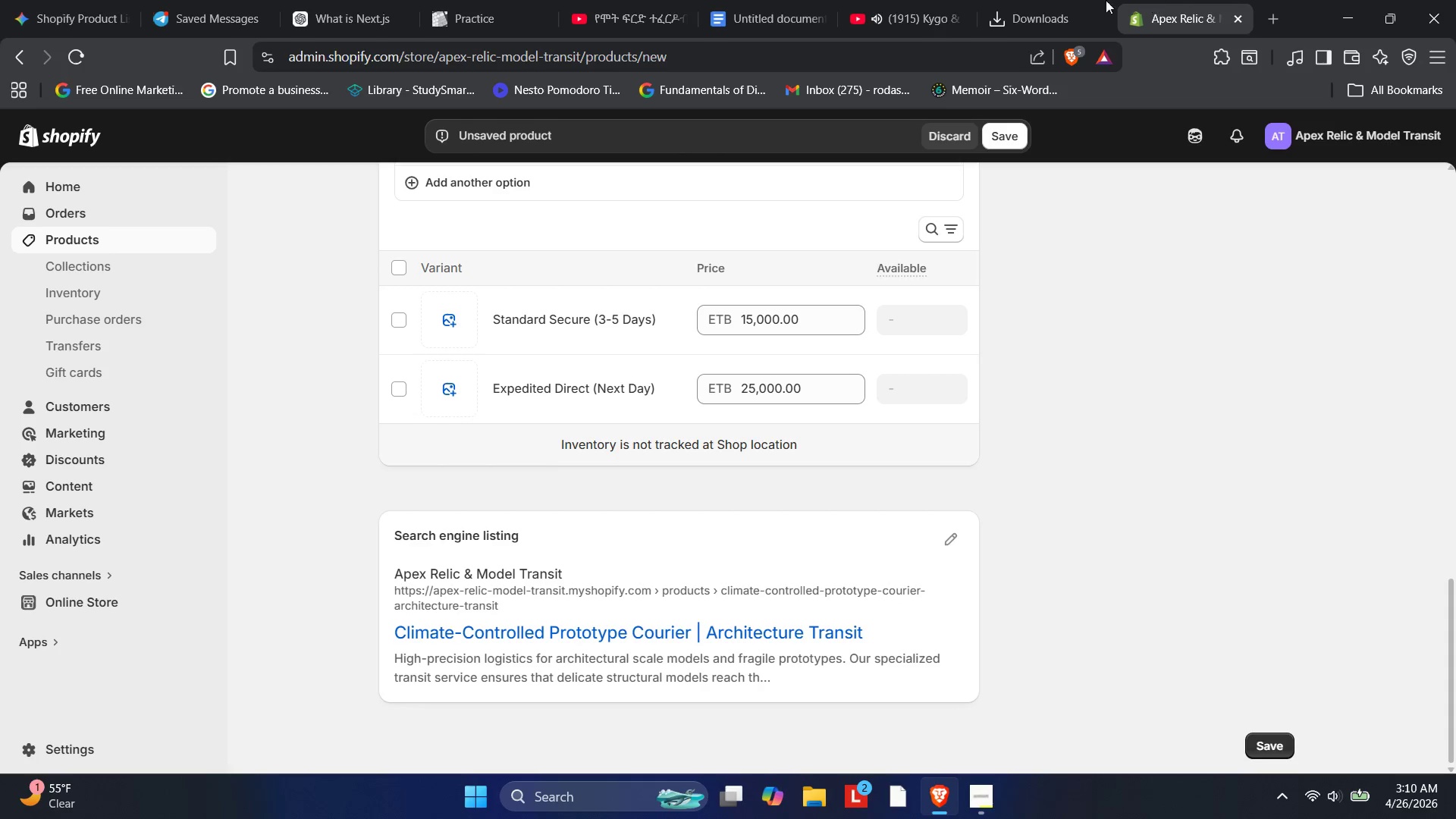 
key(PlayPause)
 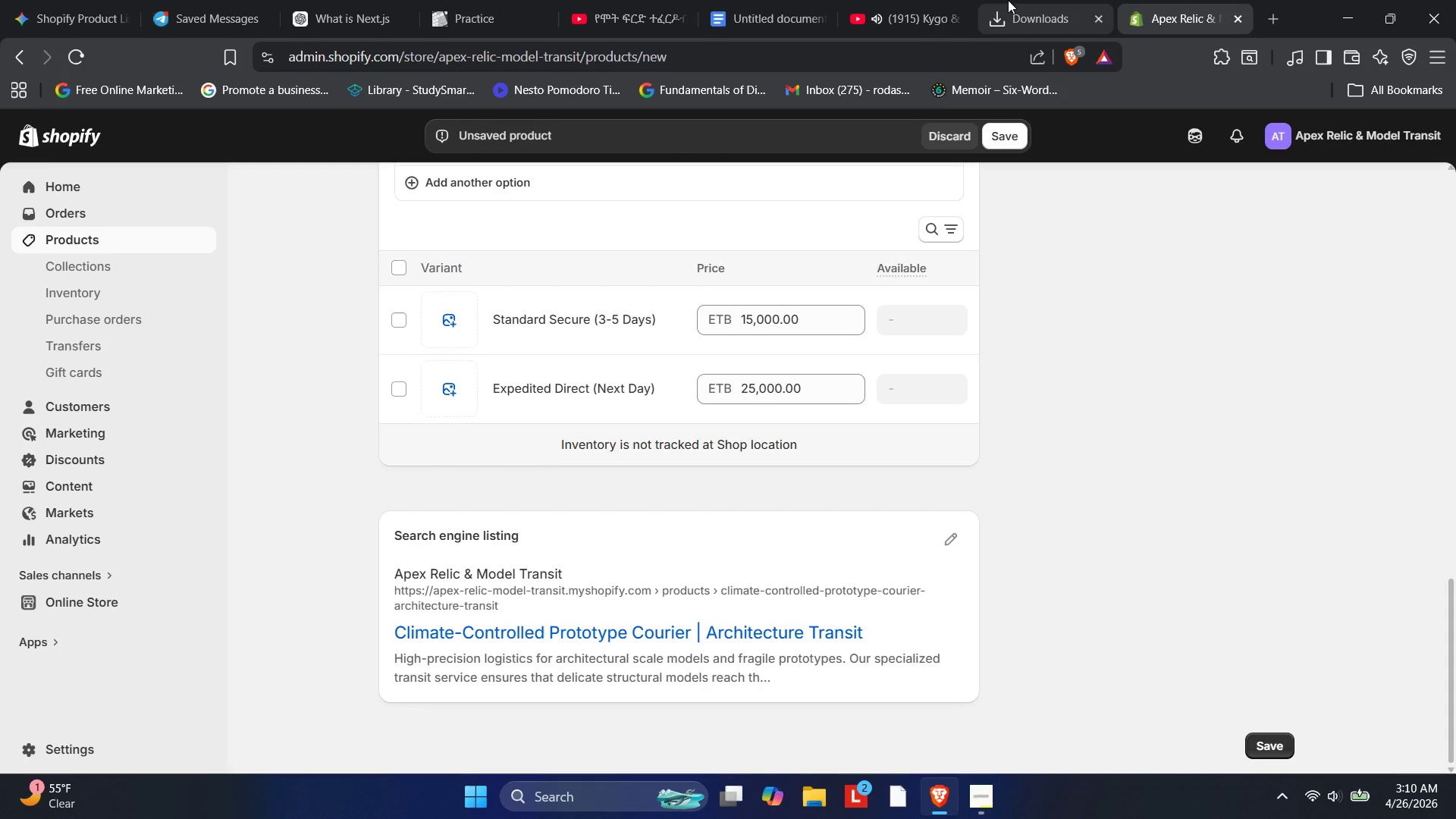 
key(PlayPause)
 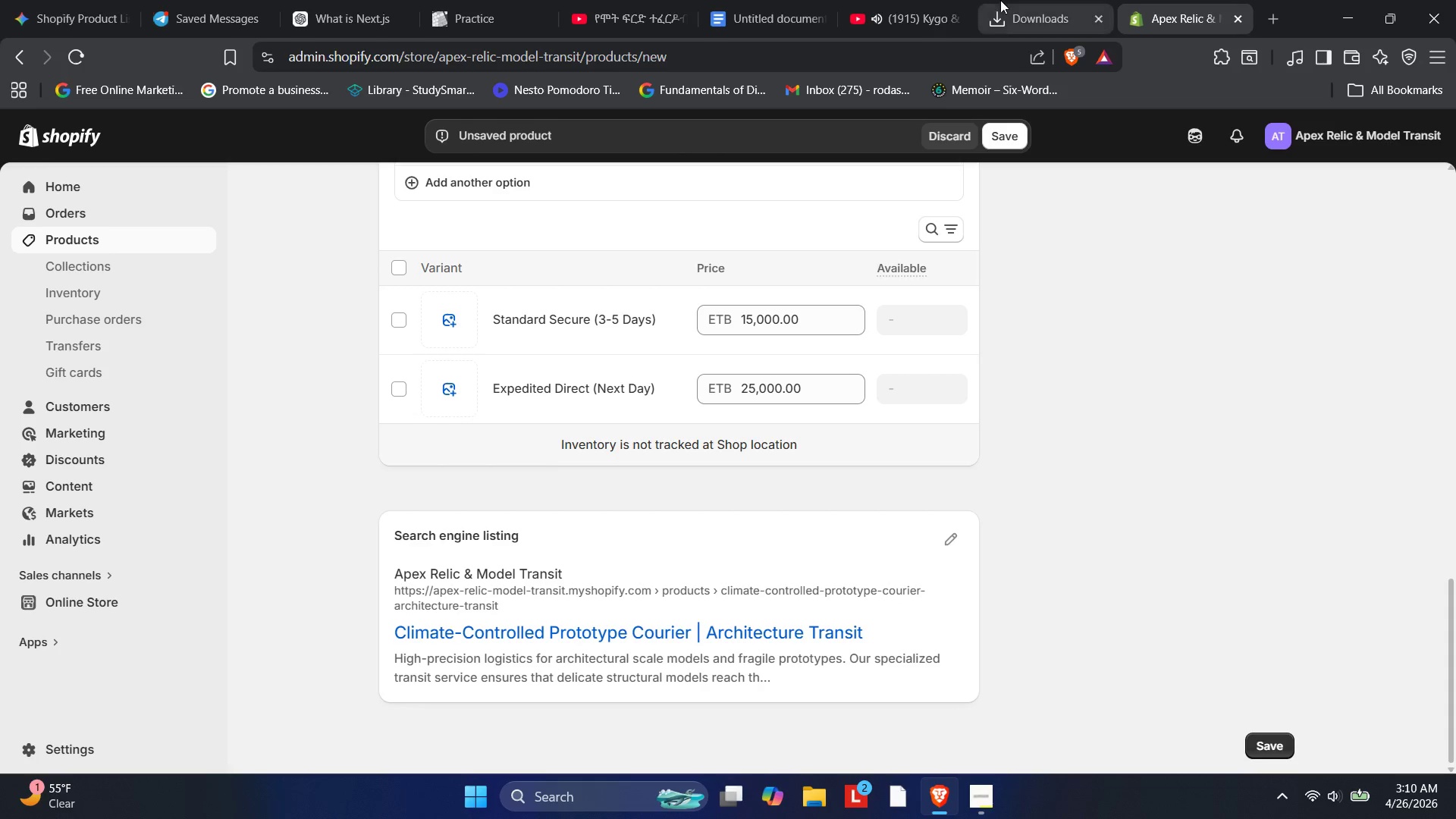 
key(PlayPause)
 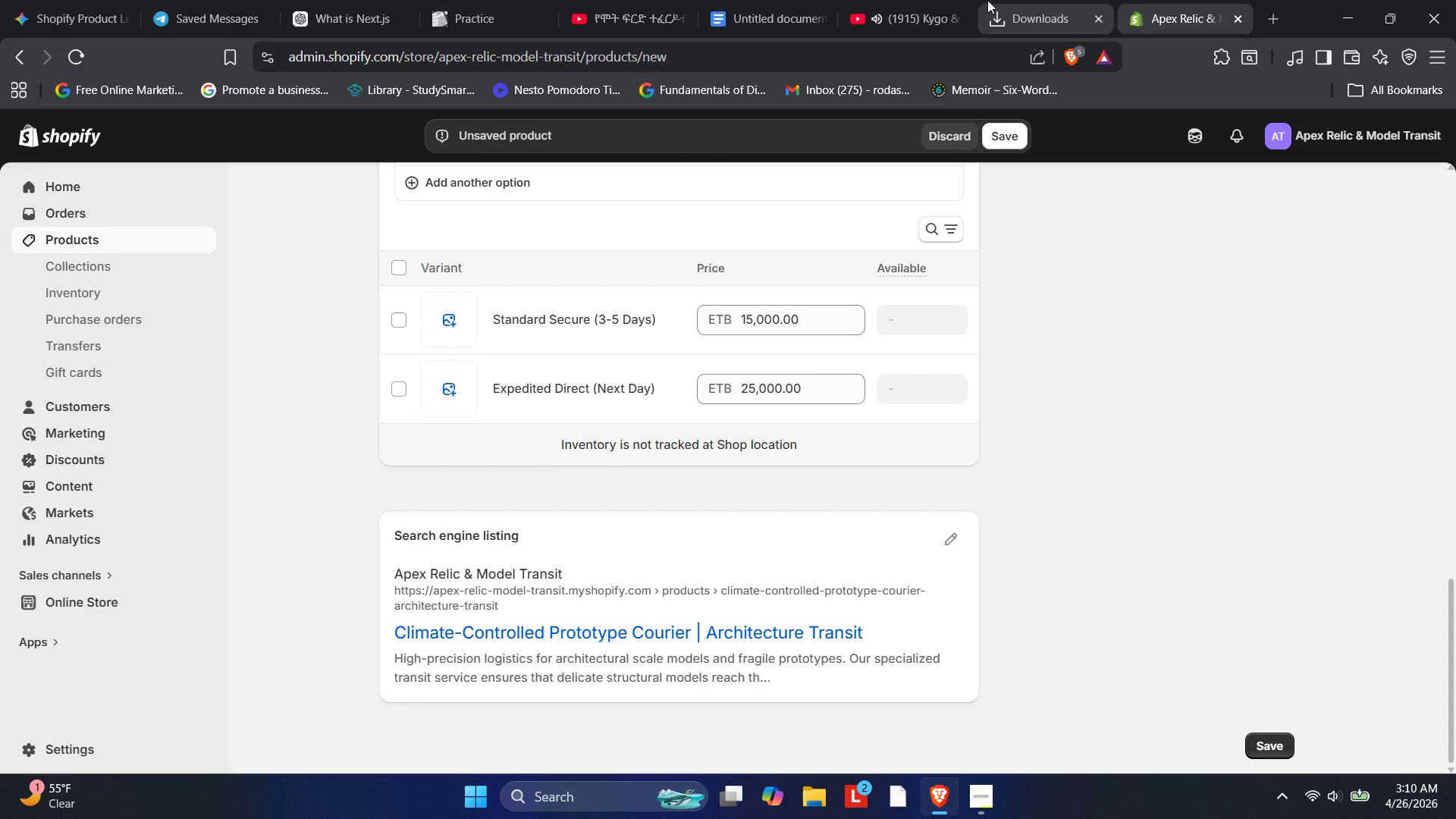 
key(PlayPause)
 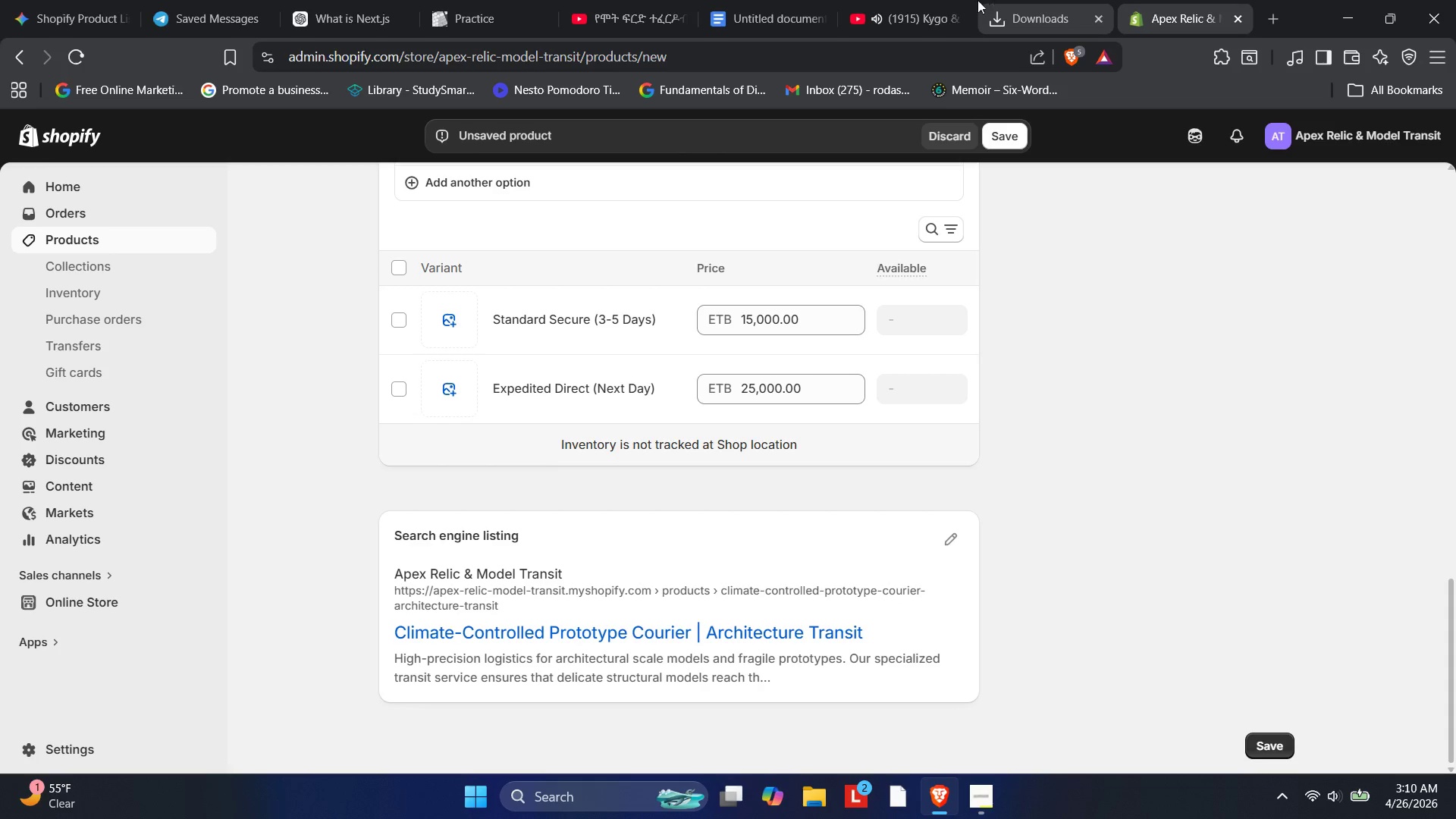 
key(PlayPause)
 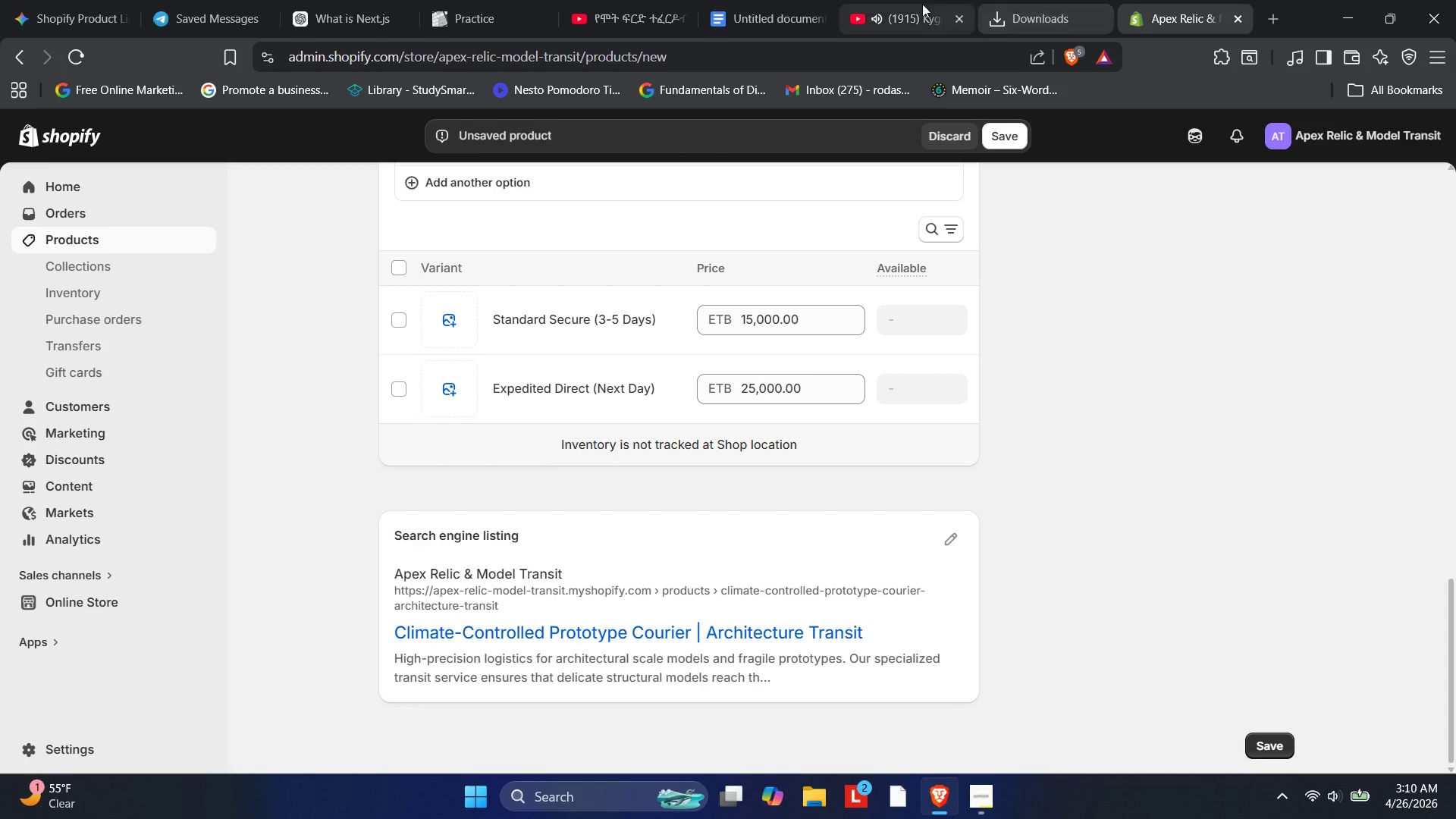 
key(PlayPause)
 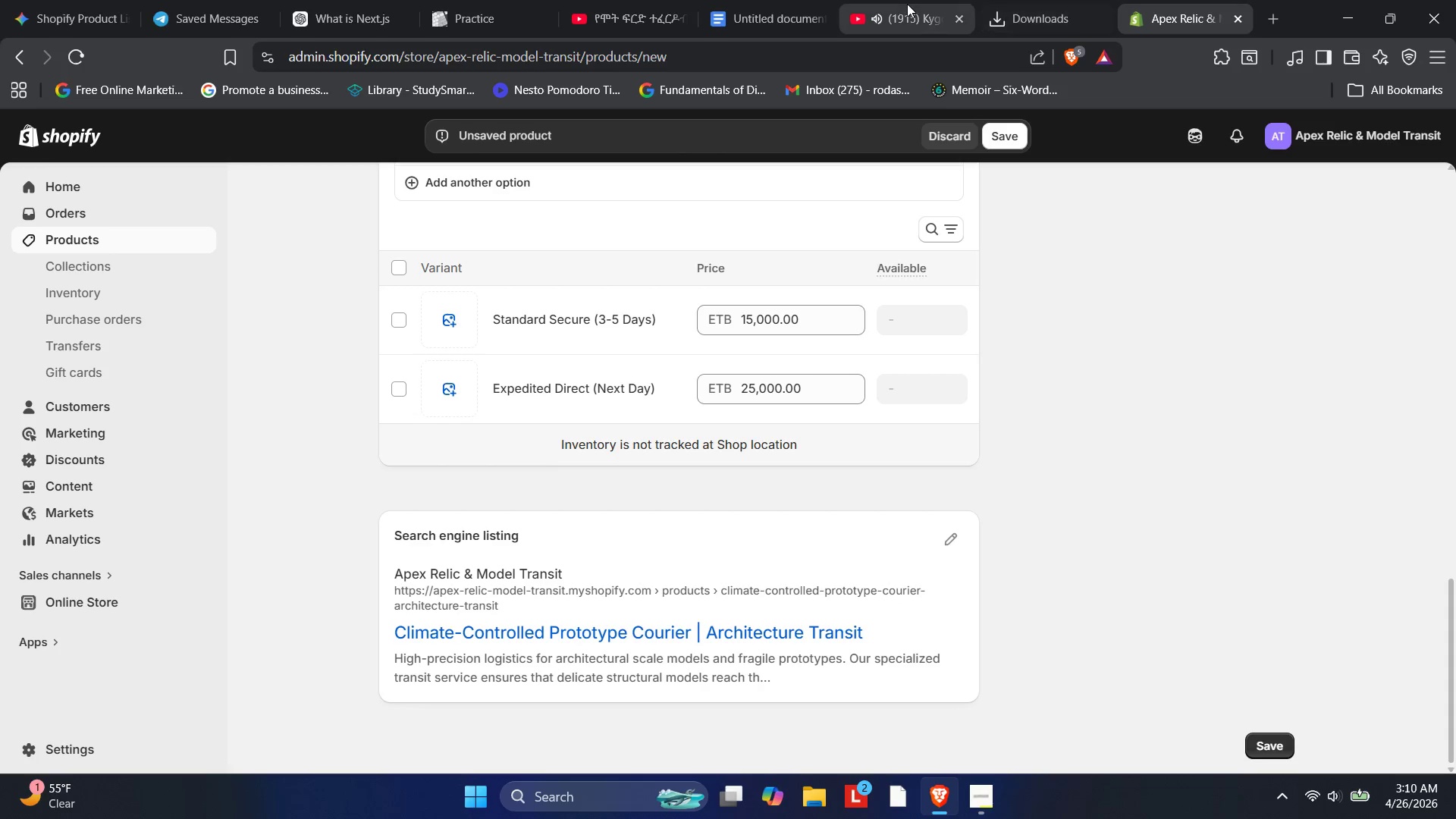 
key(PlayPause)
 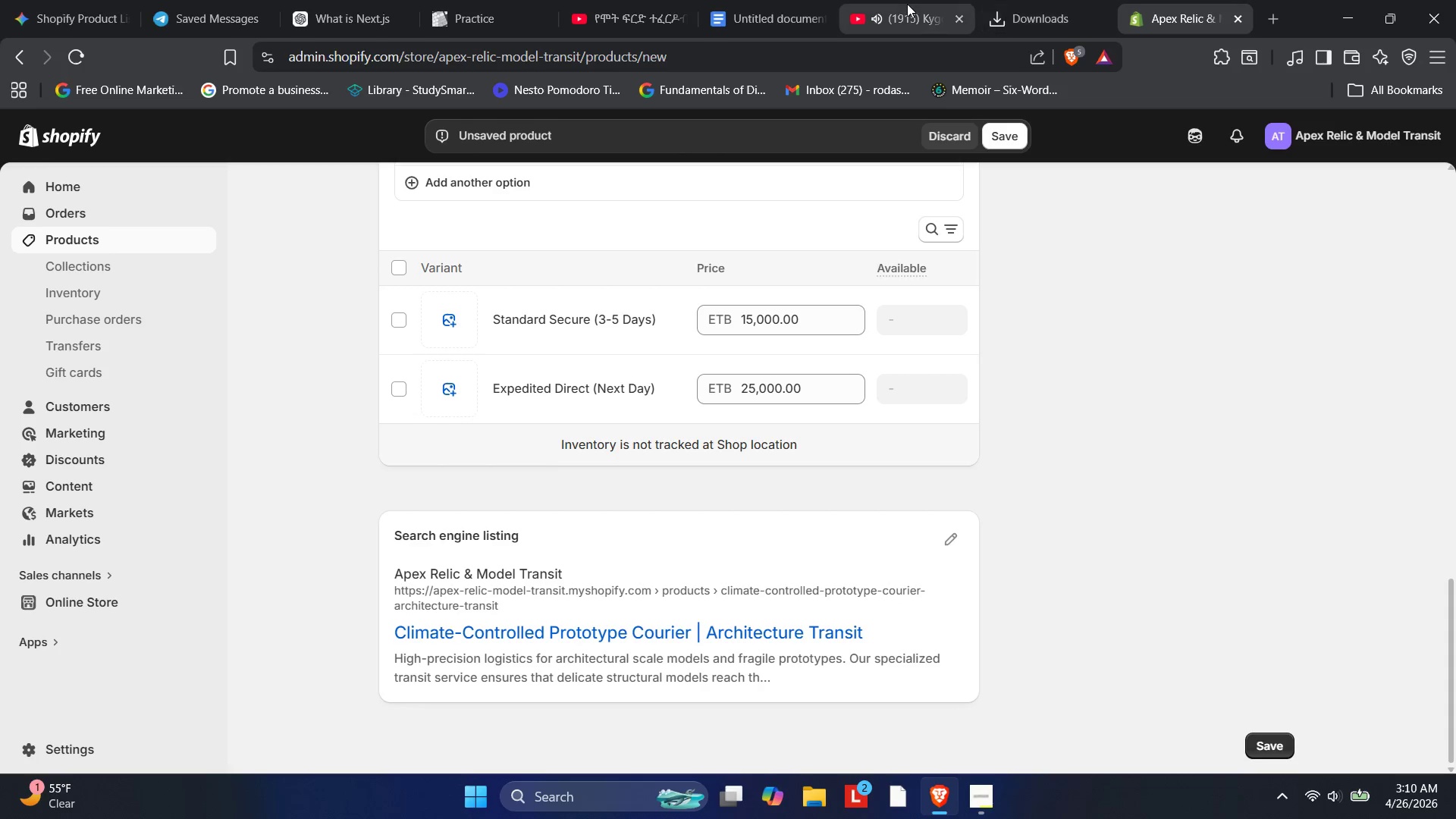 
key(PlayPause)
 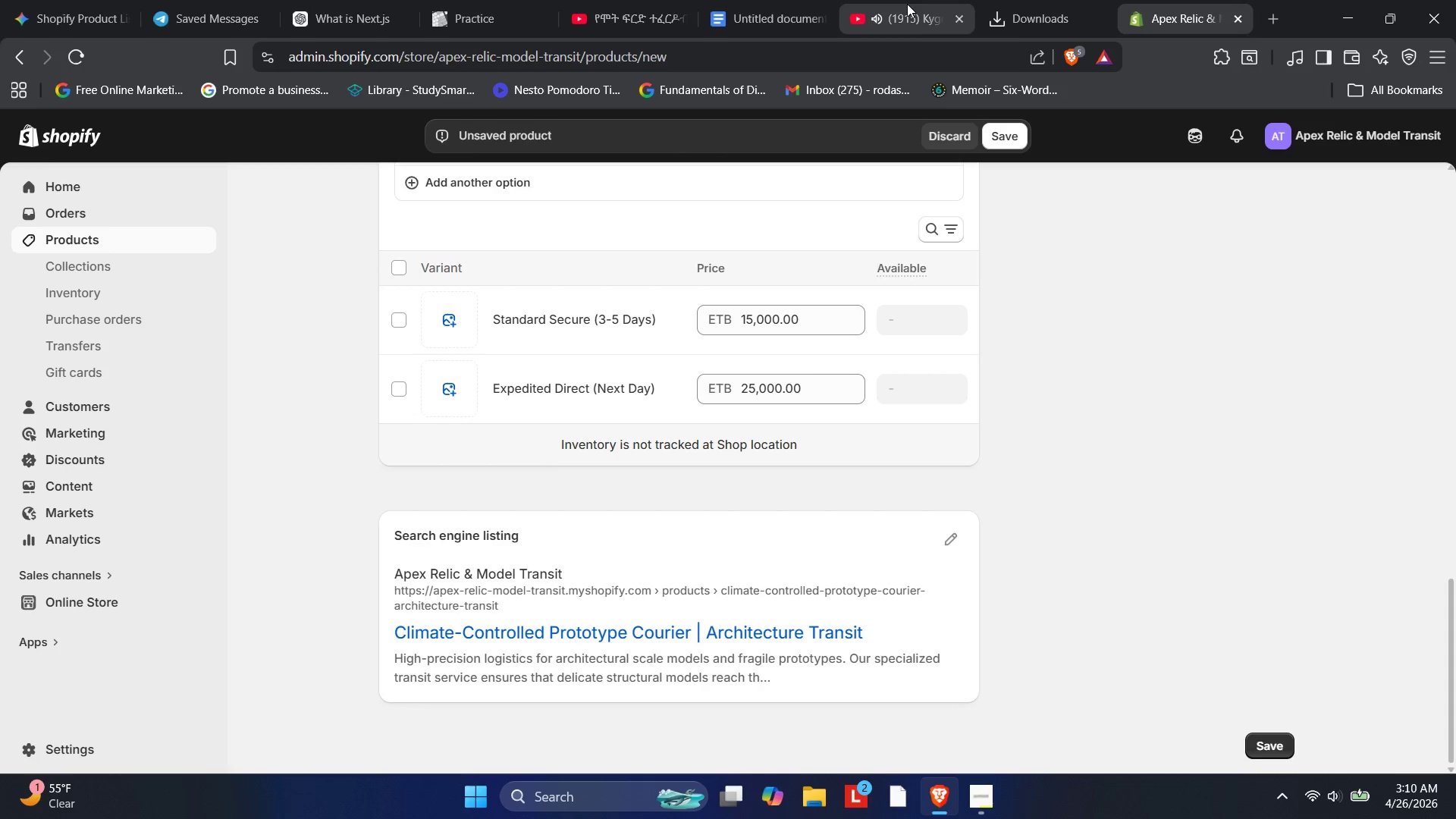 
key(PlayPause)
 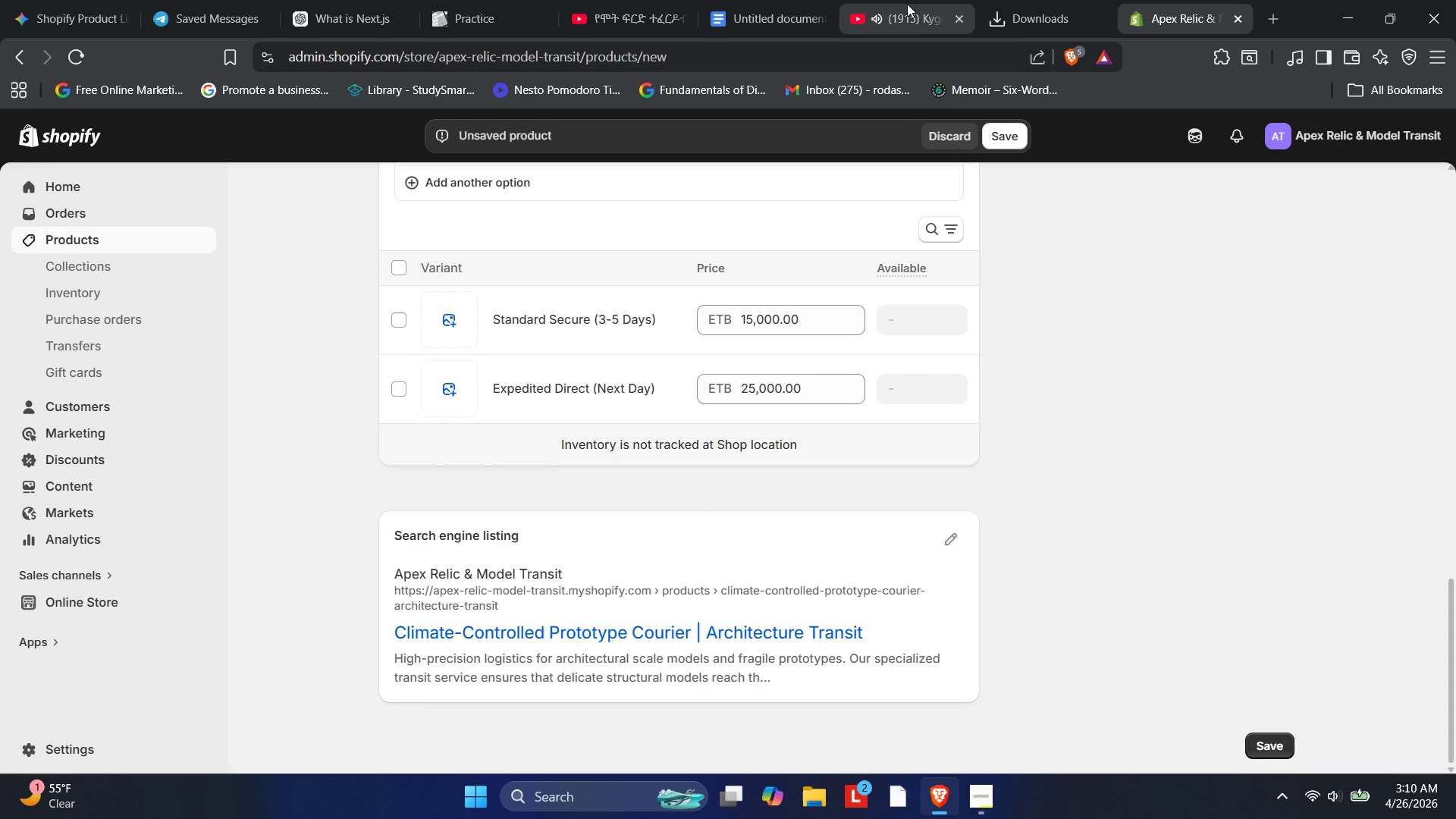 
key(PlayPause)
 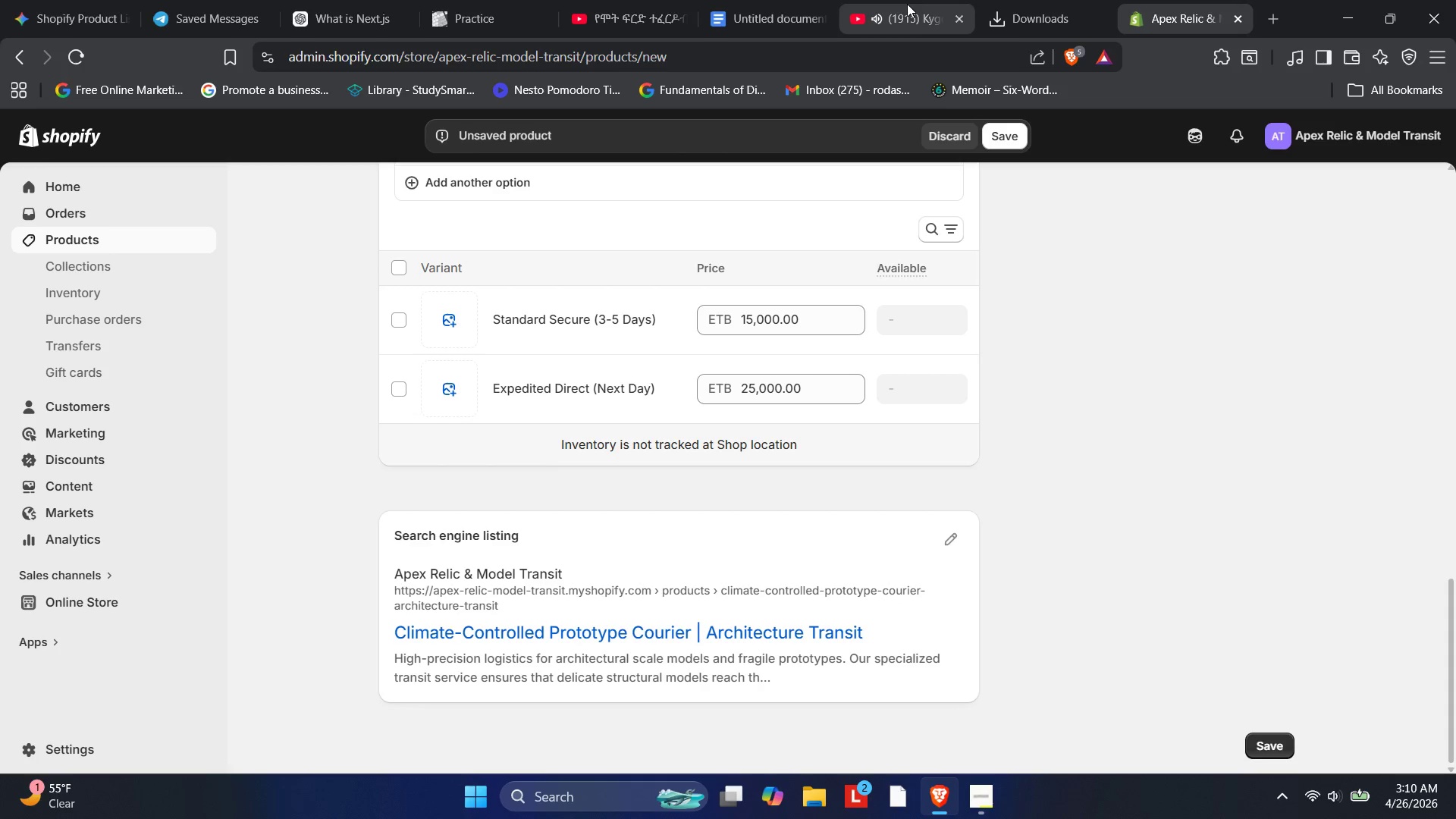 
key(PlayPause)
 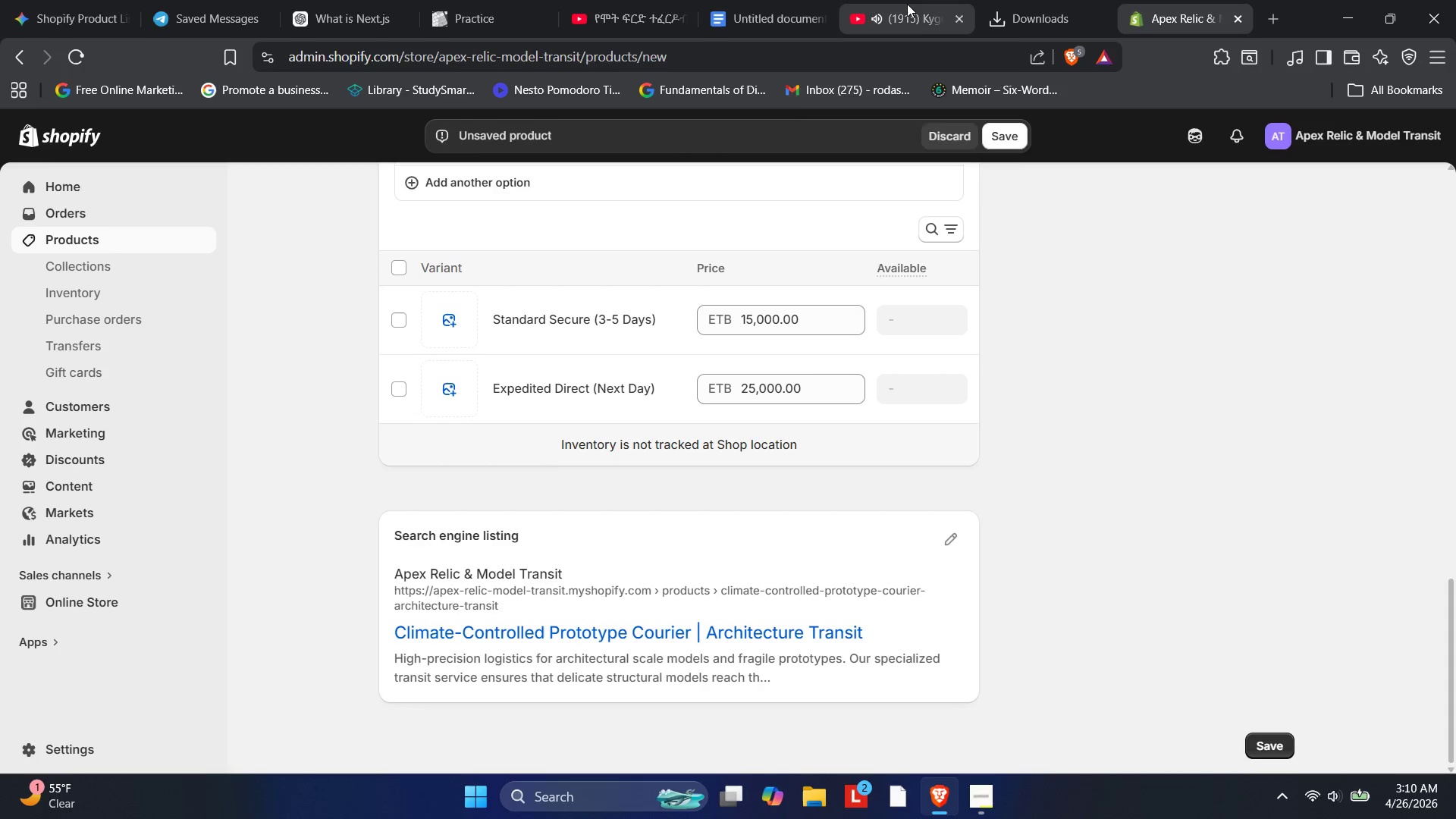 
key(PlayPause)
 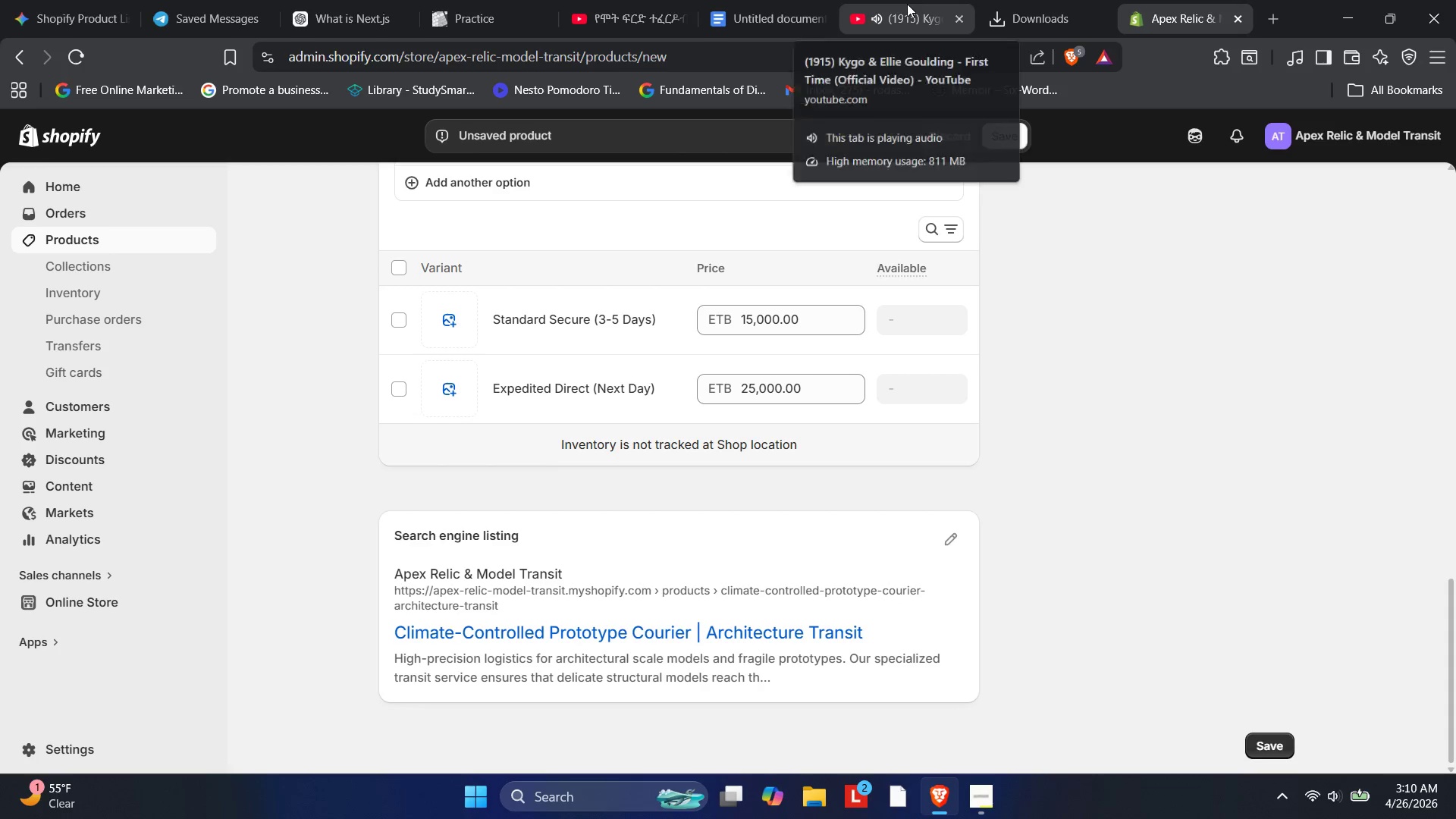 
key(PlayPause)
 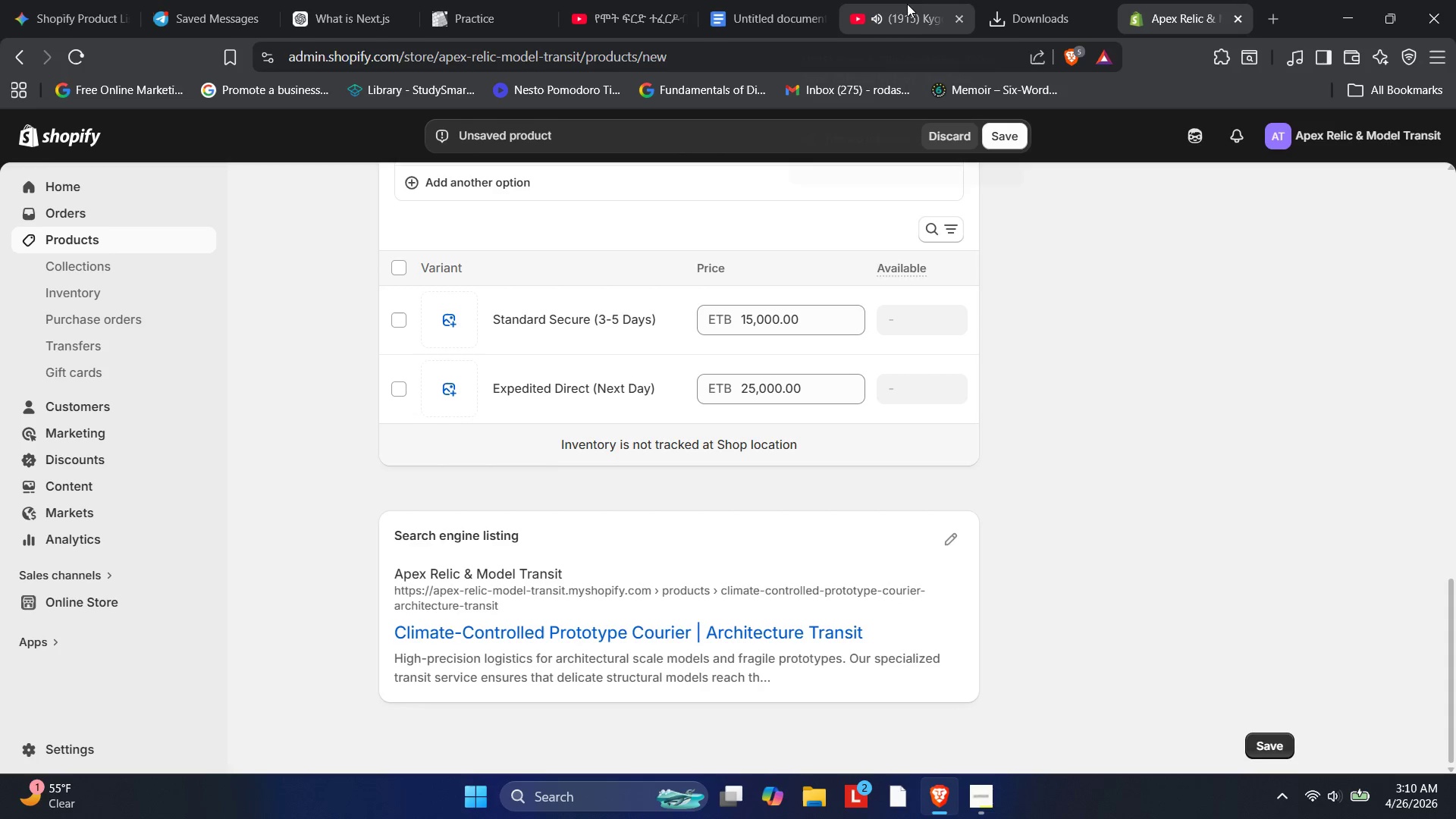 
key(PlayPause)
 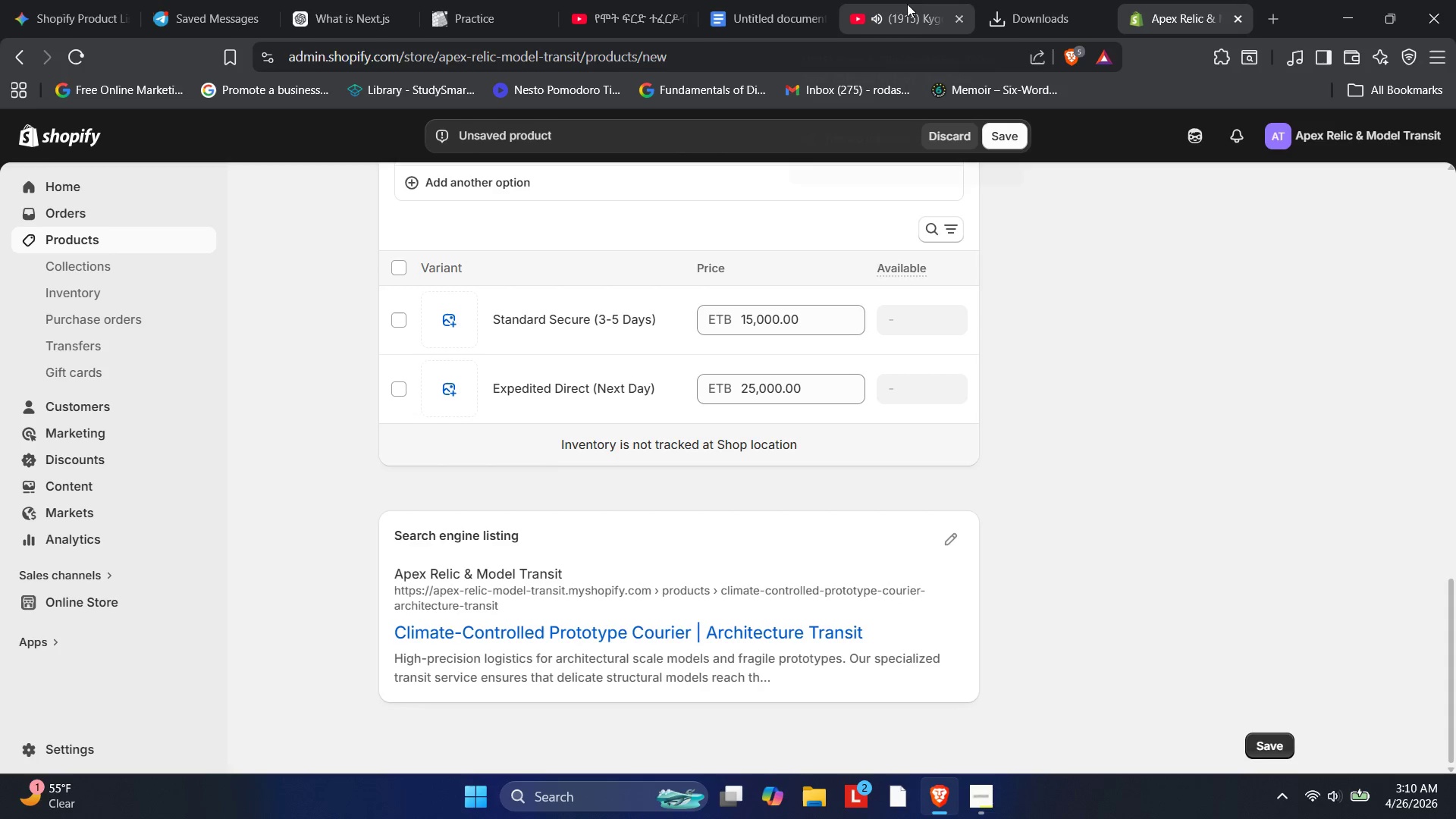 
key(PlayPause)
 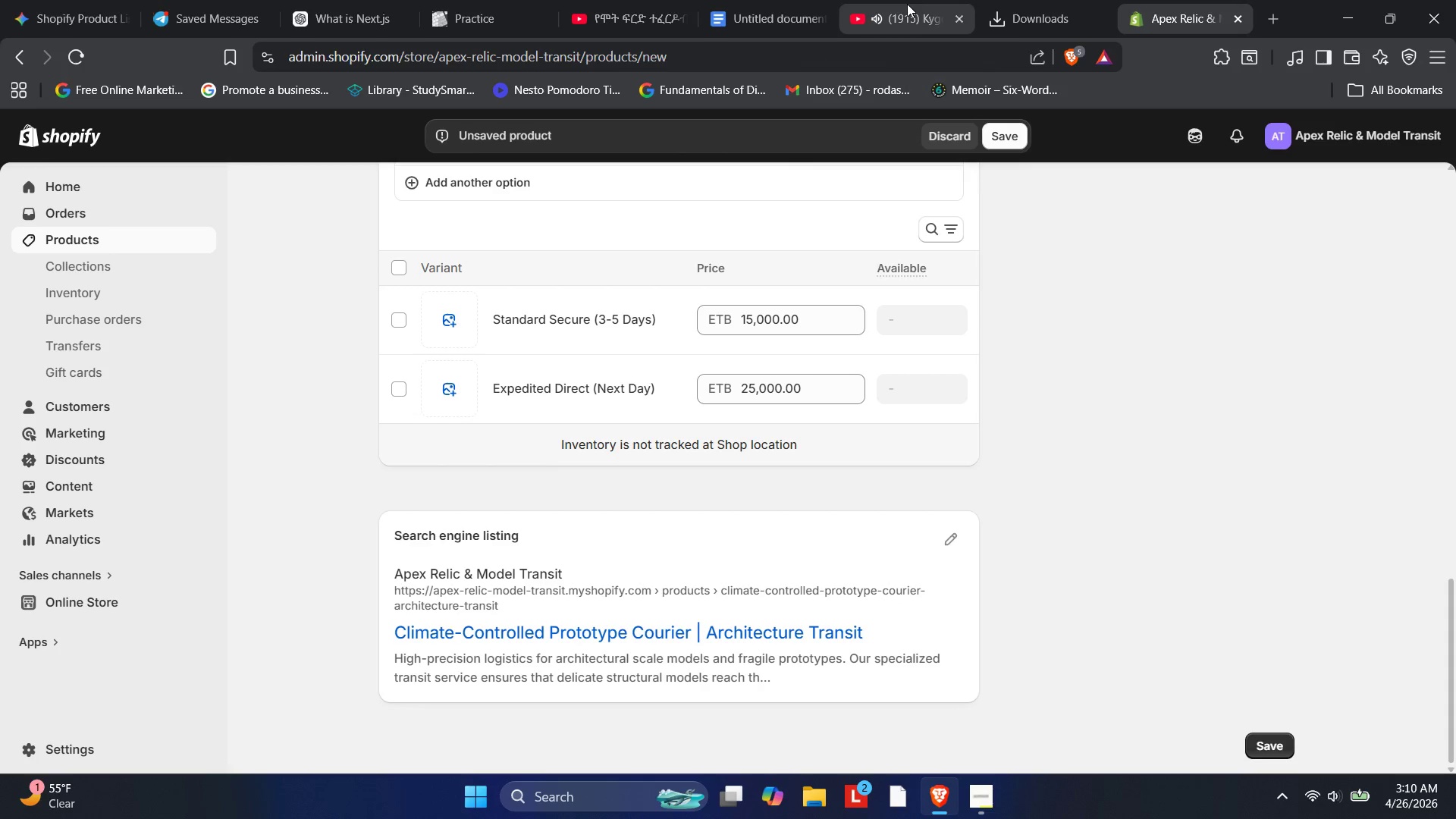 
key(PlayPause)
 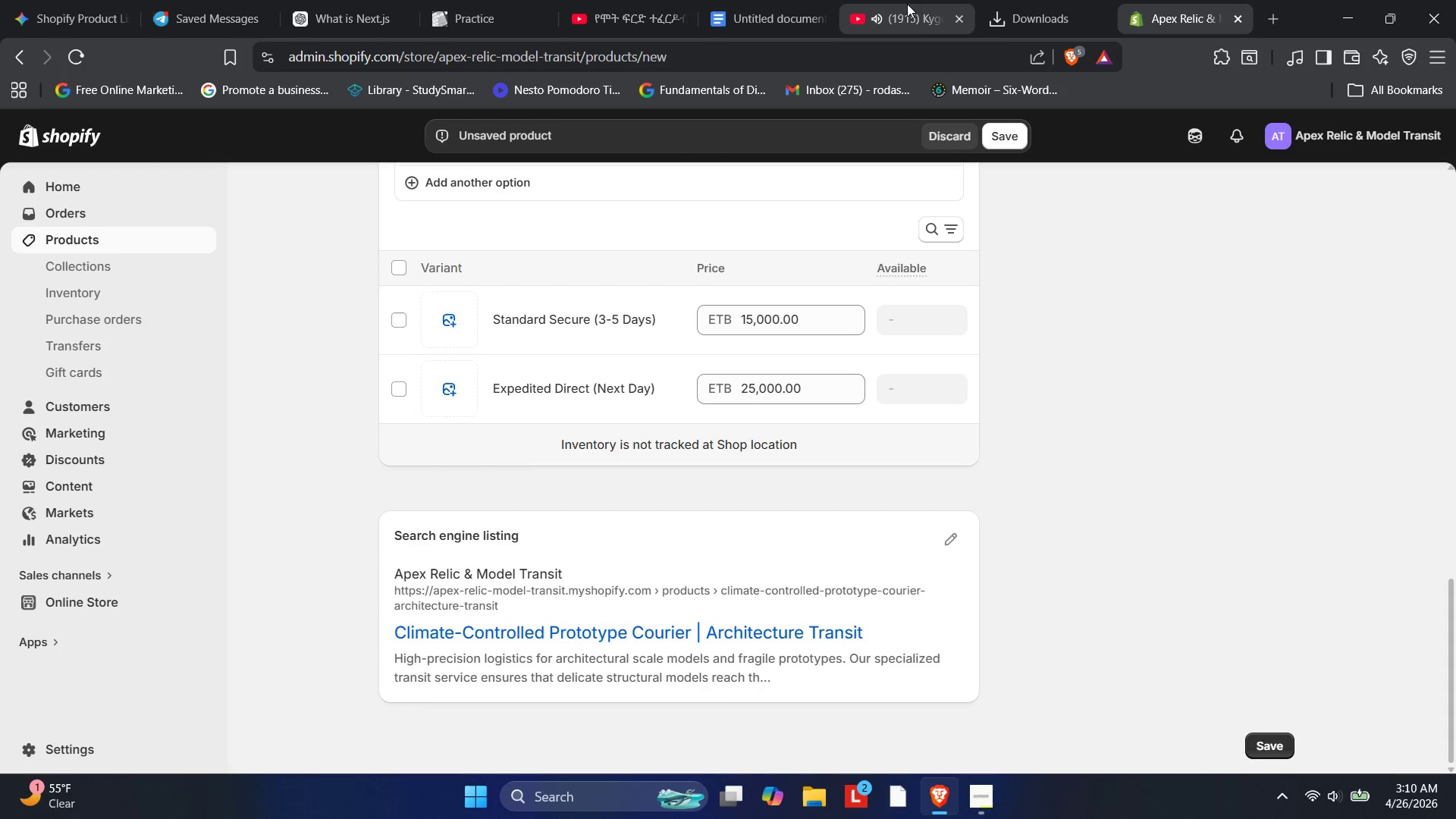 
key(PlayPause)
 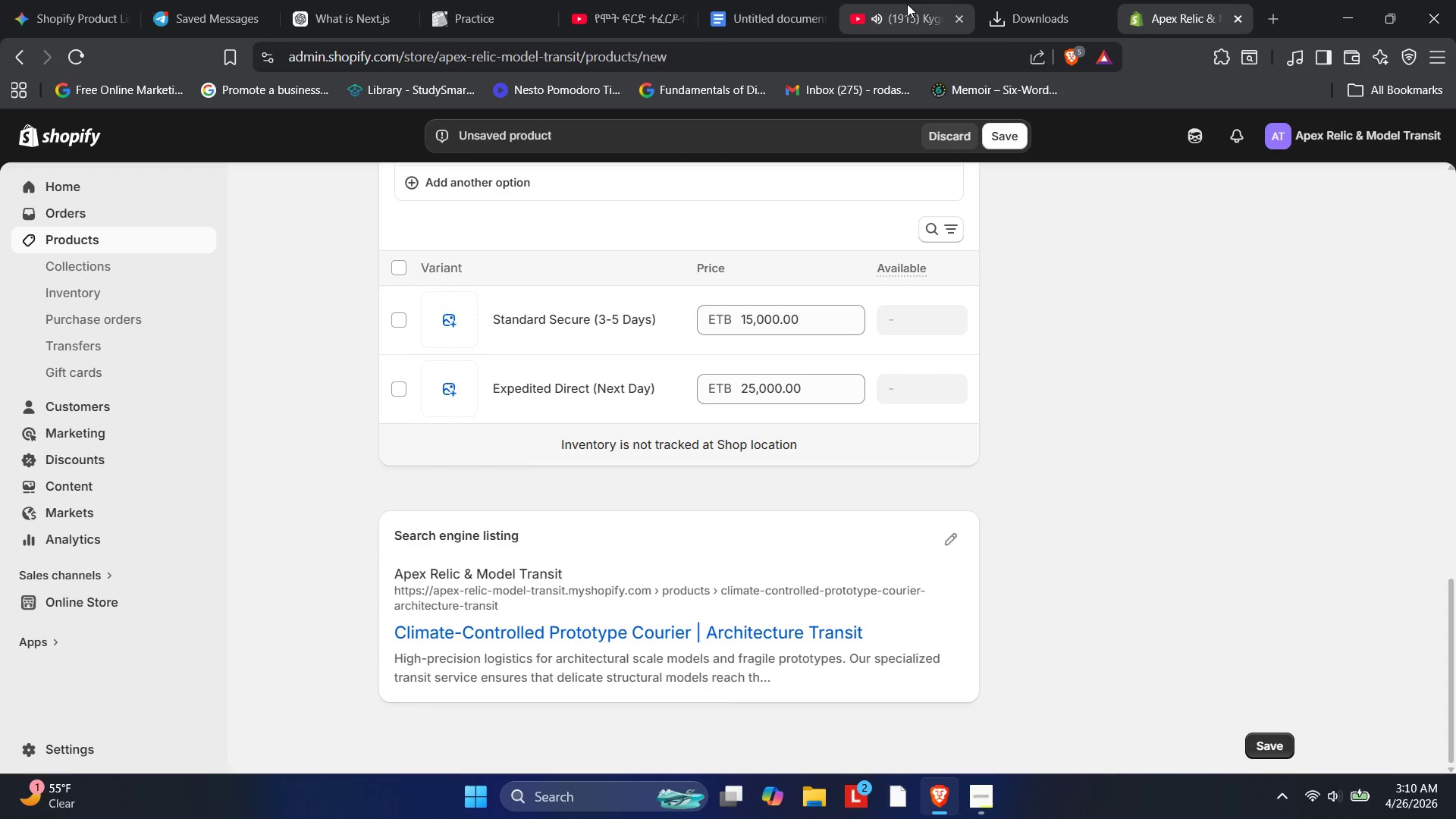 
key(PlayPause)
 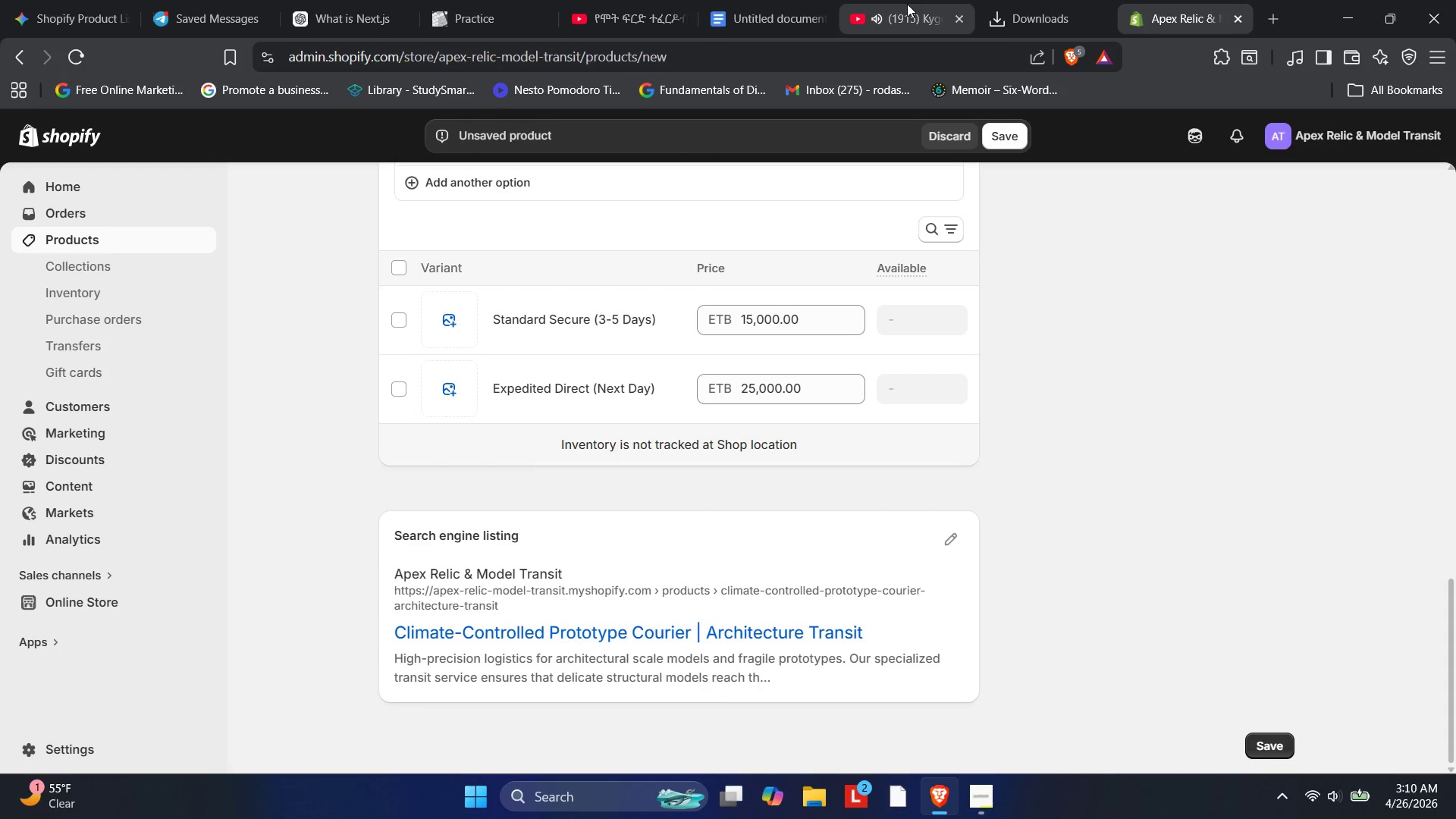 
key(PlayPause)
 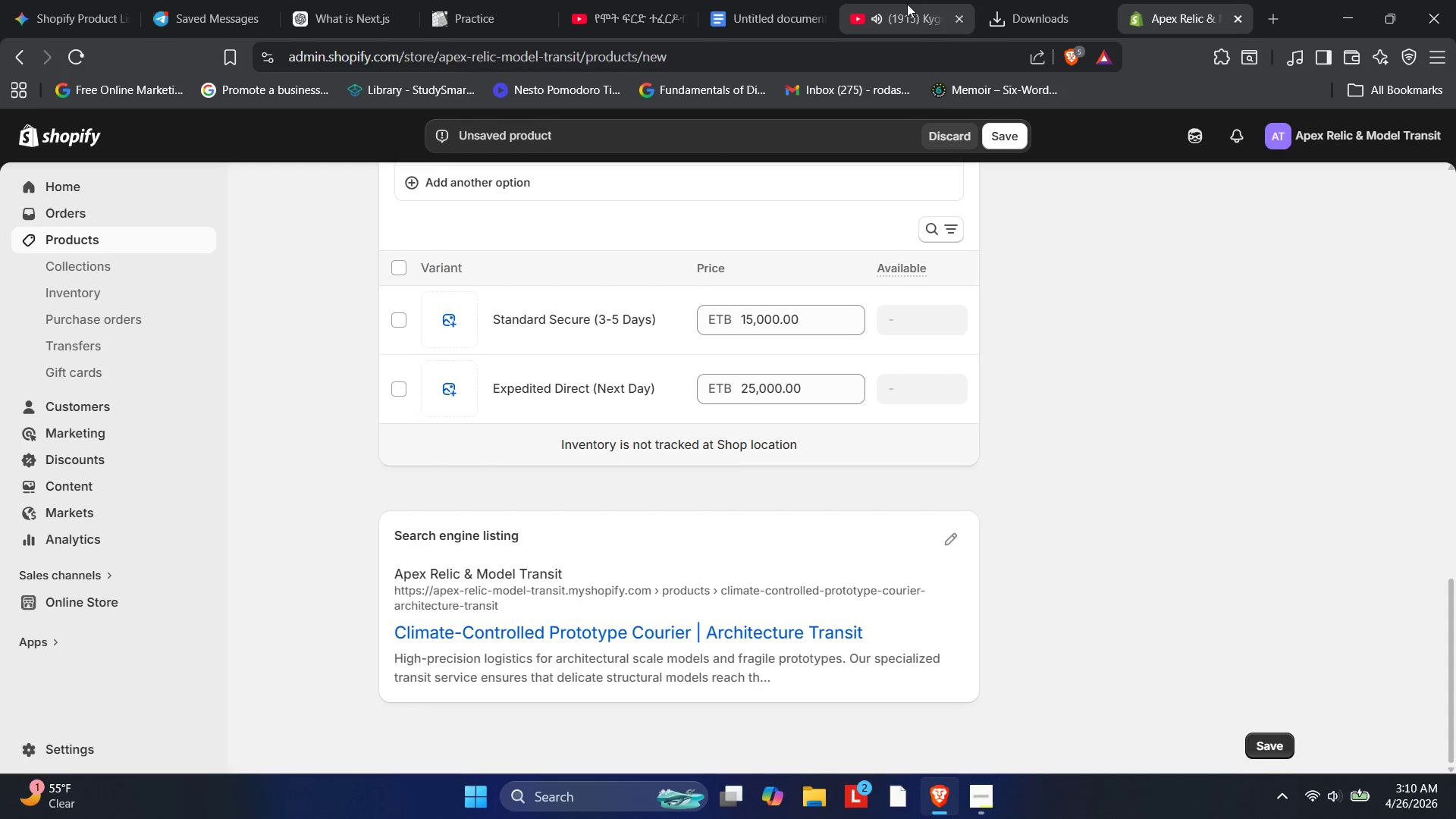 
key(PlayPause)
 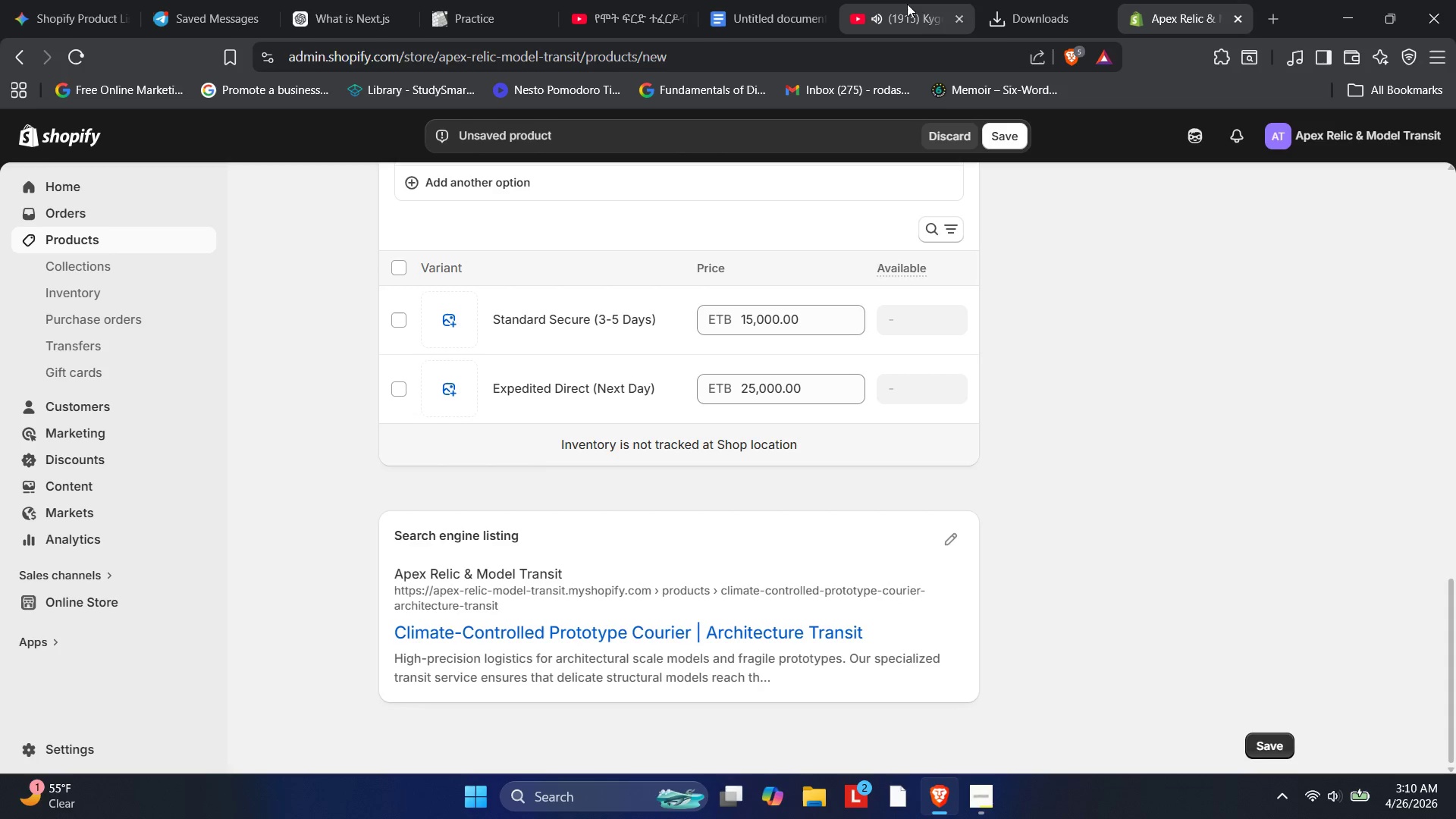 
key(PlayPause)
 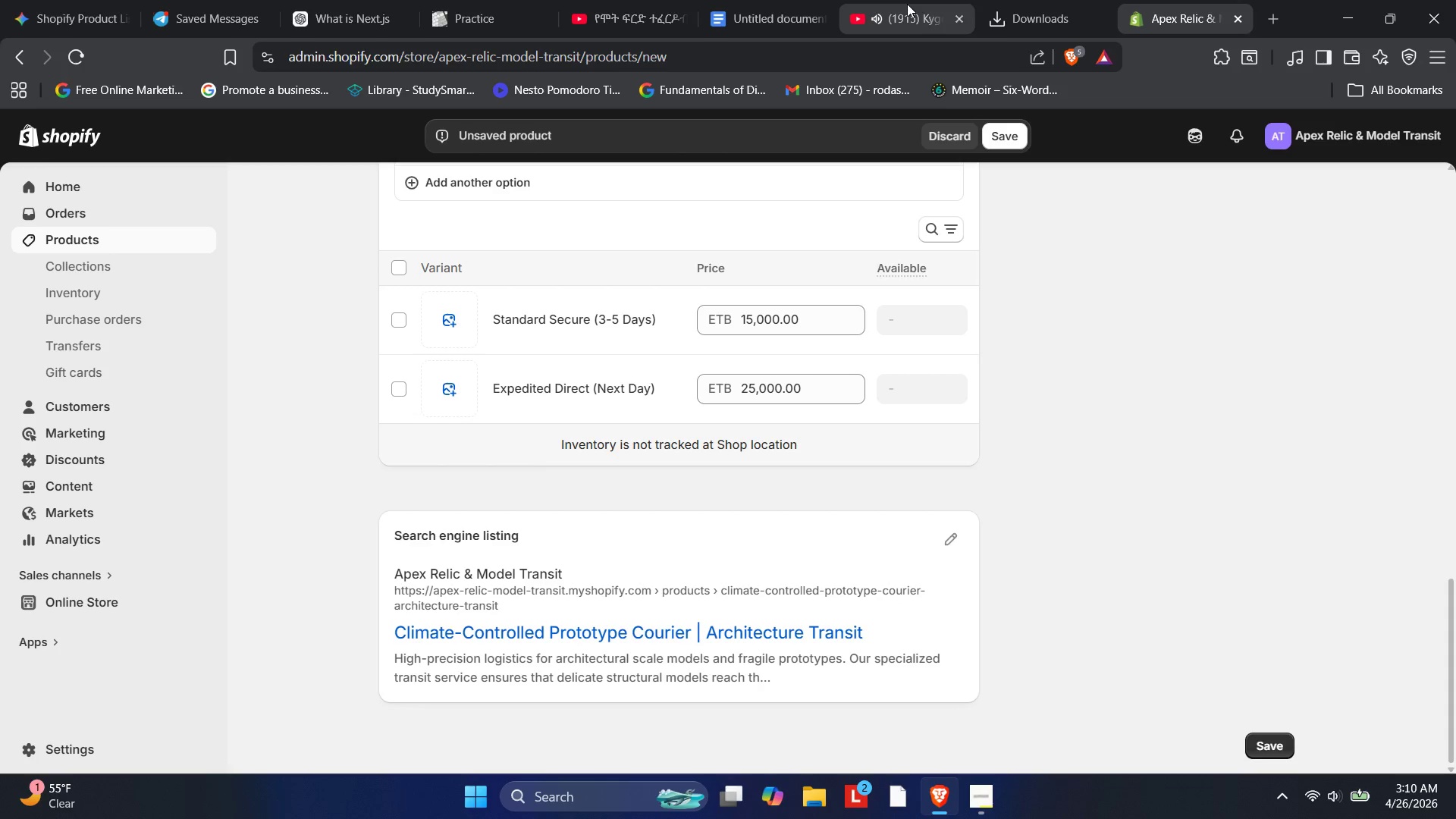 
key(PlayPause)
 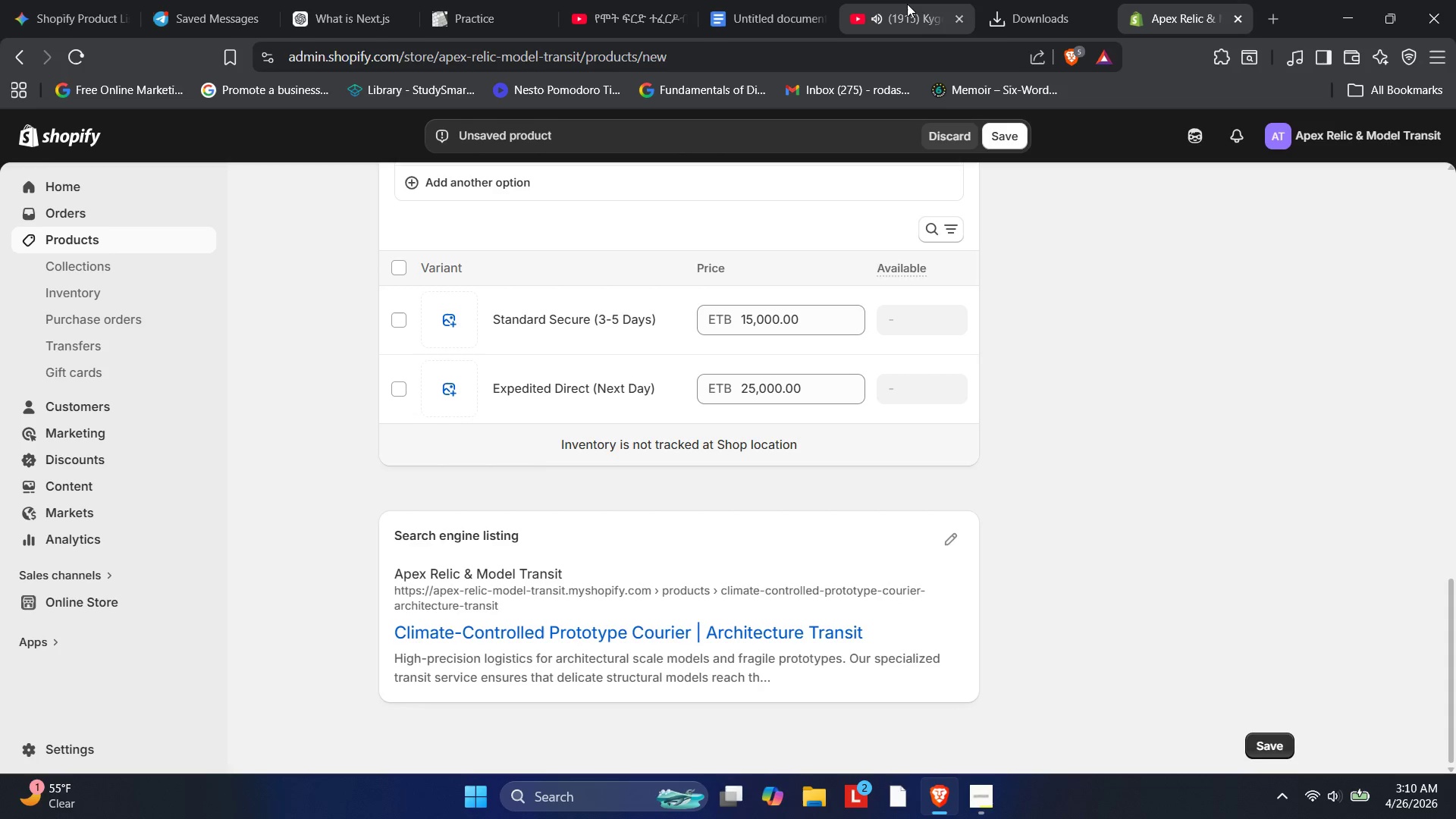 
key(PlayPause)
 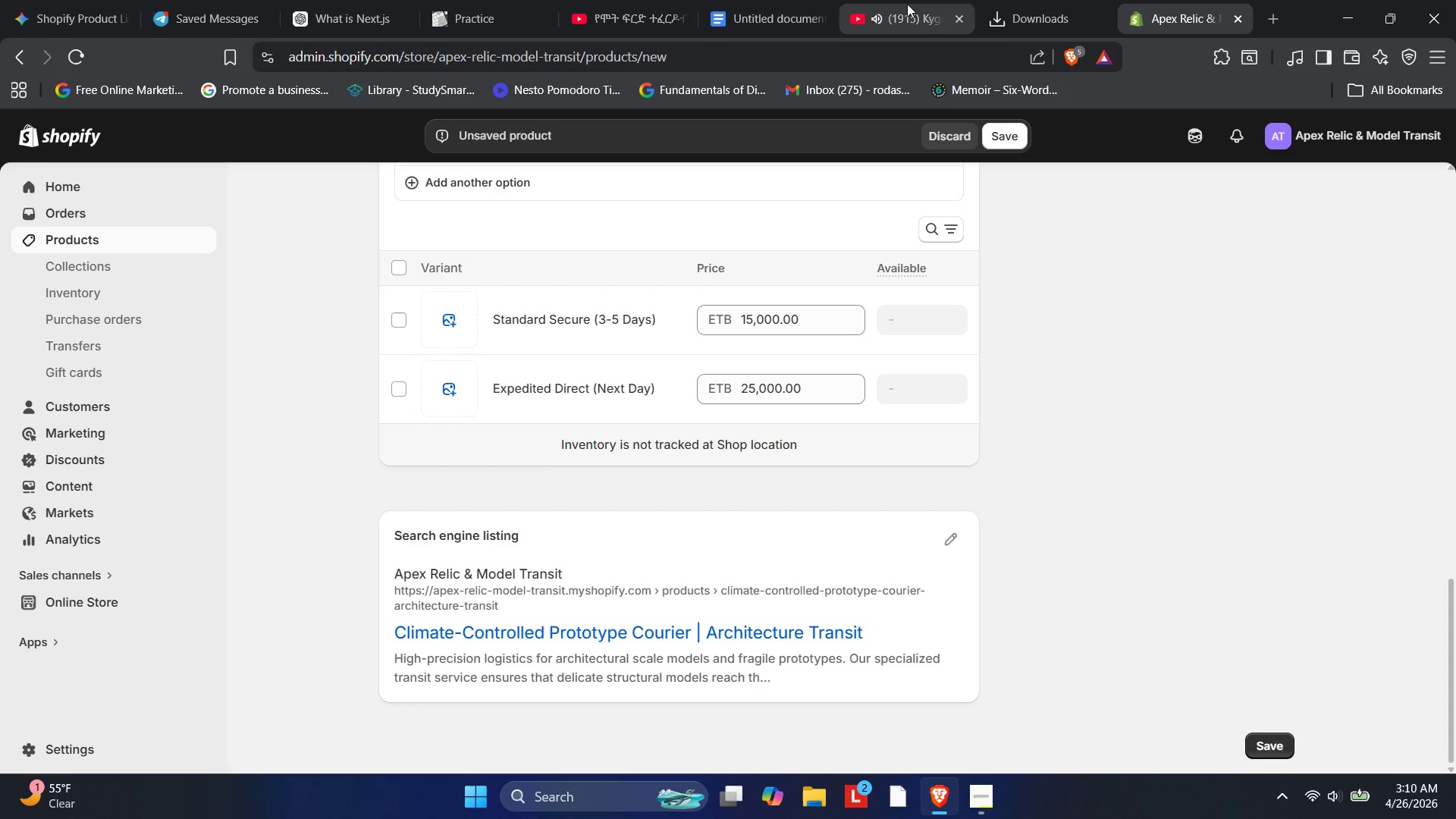 
key(PlayPause)
 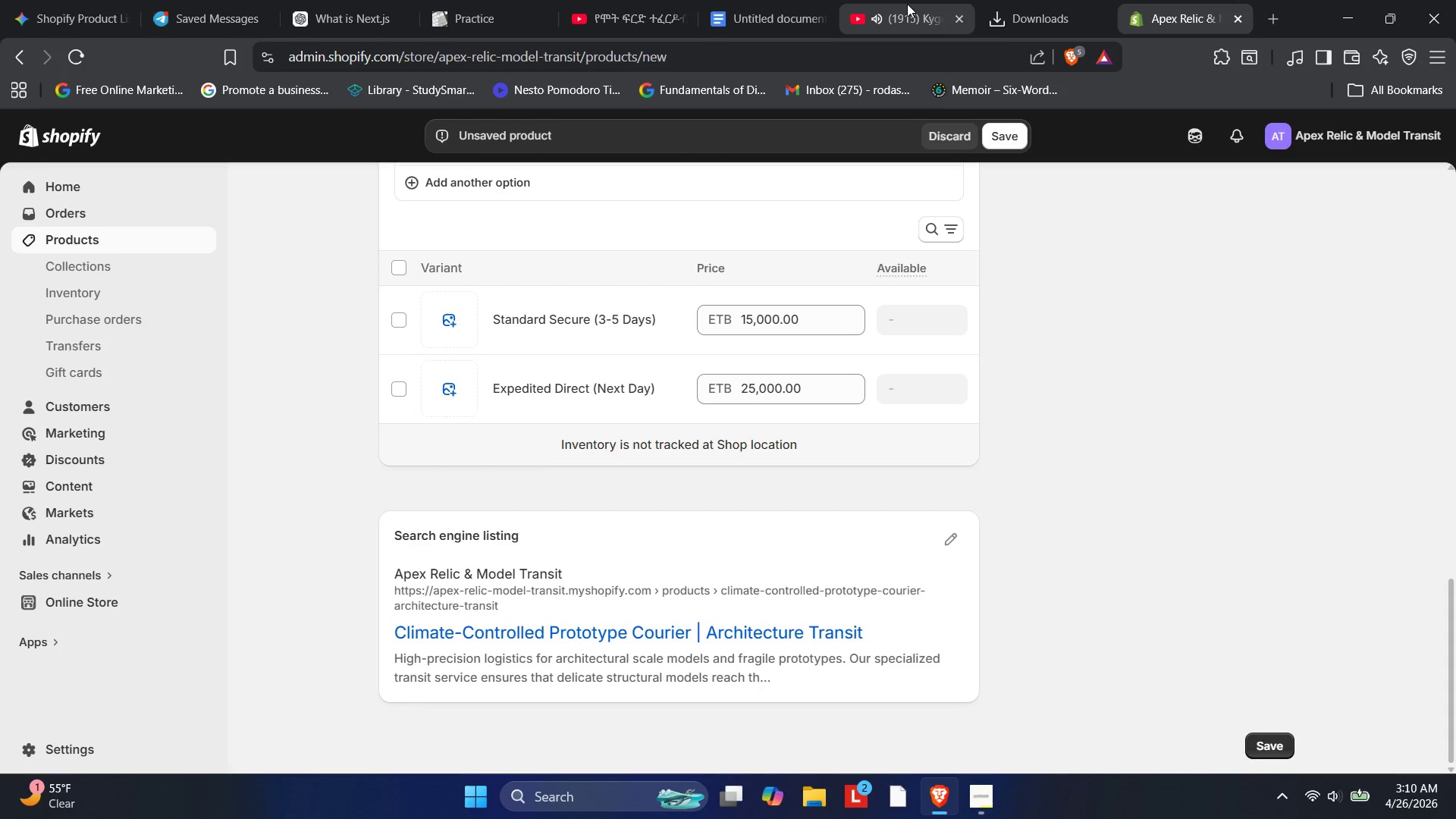 
key(PlayPause)
 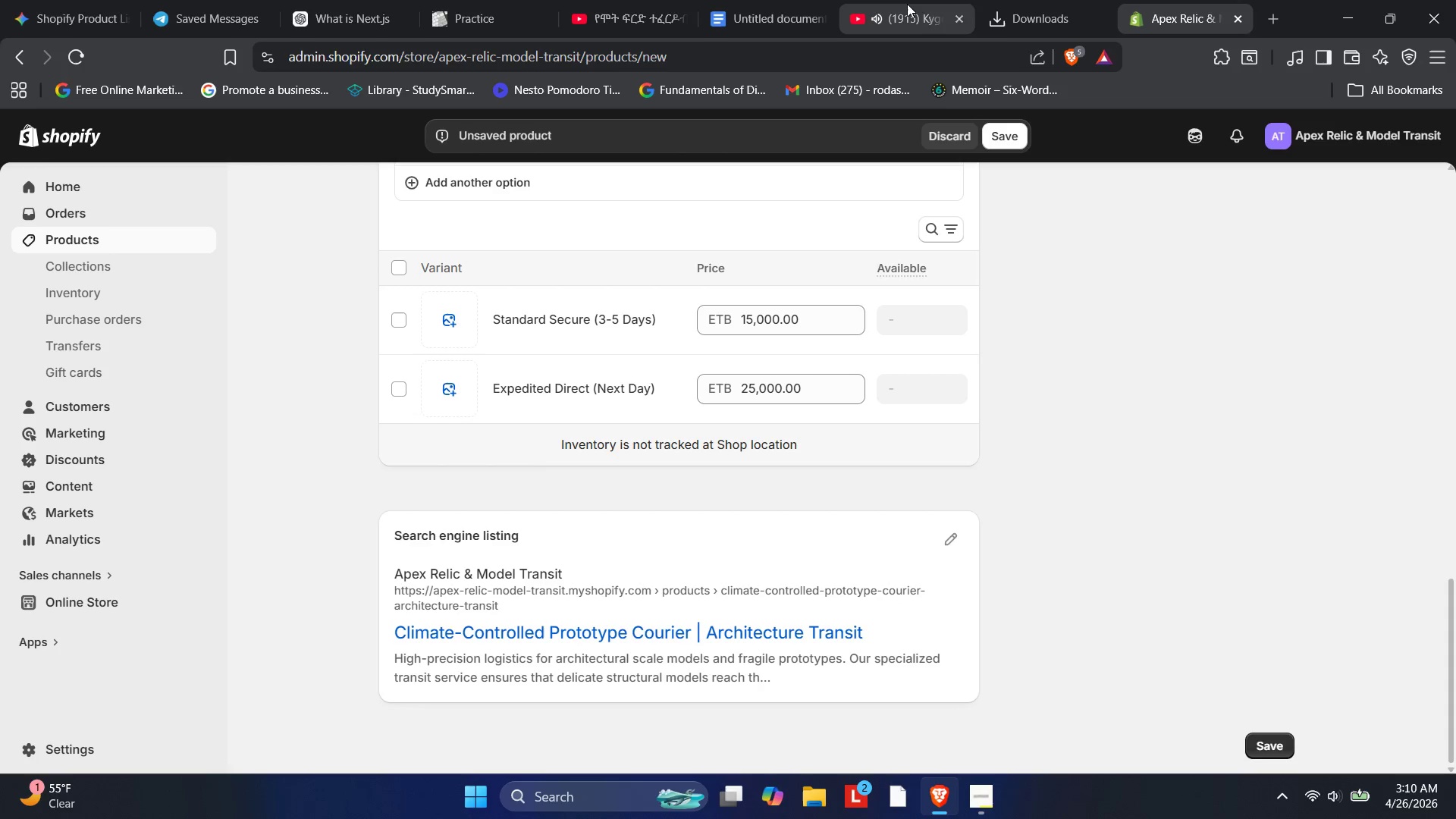 
key(PlayPause)
 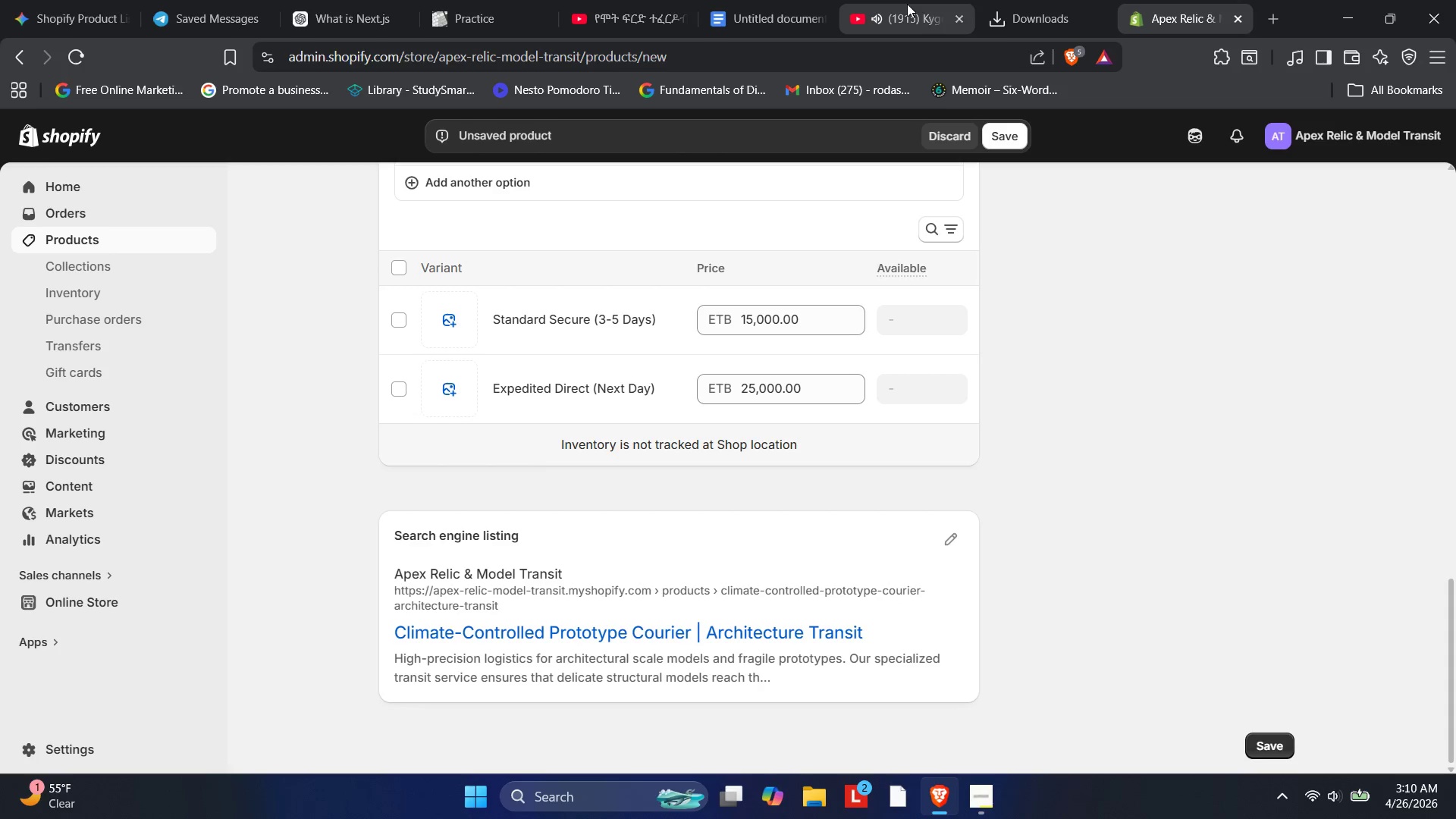 
key(PlayPause)
 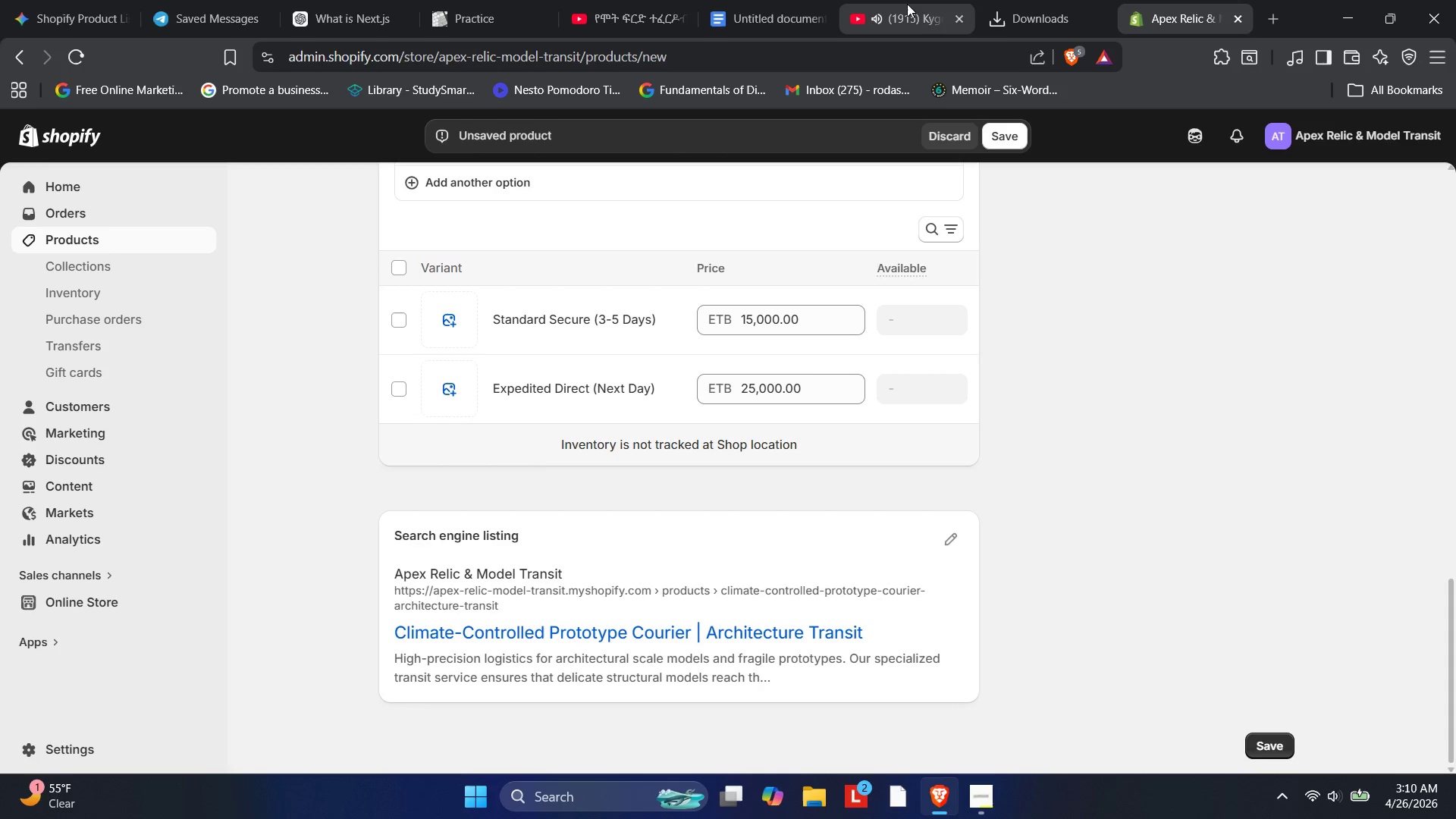 
key(PlayPause)
 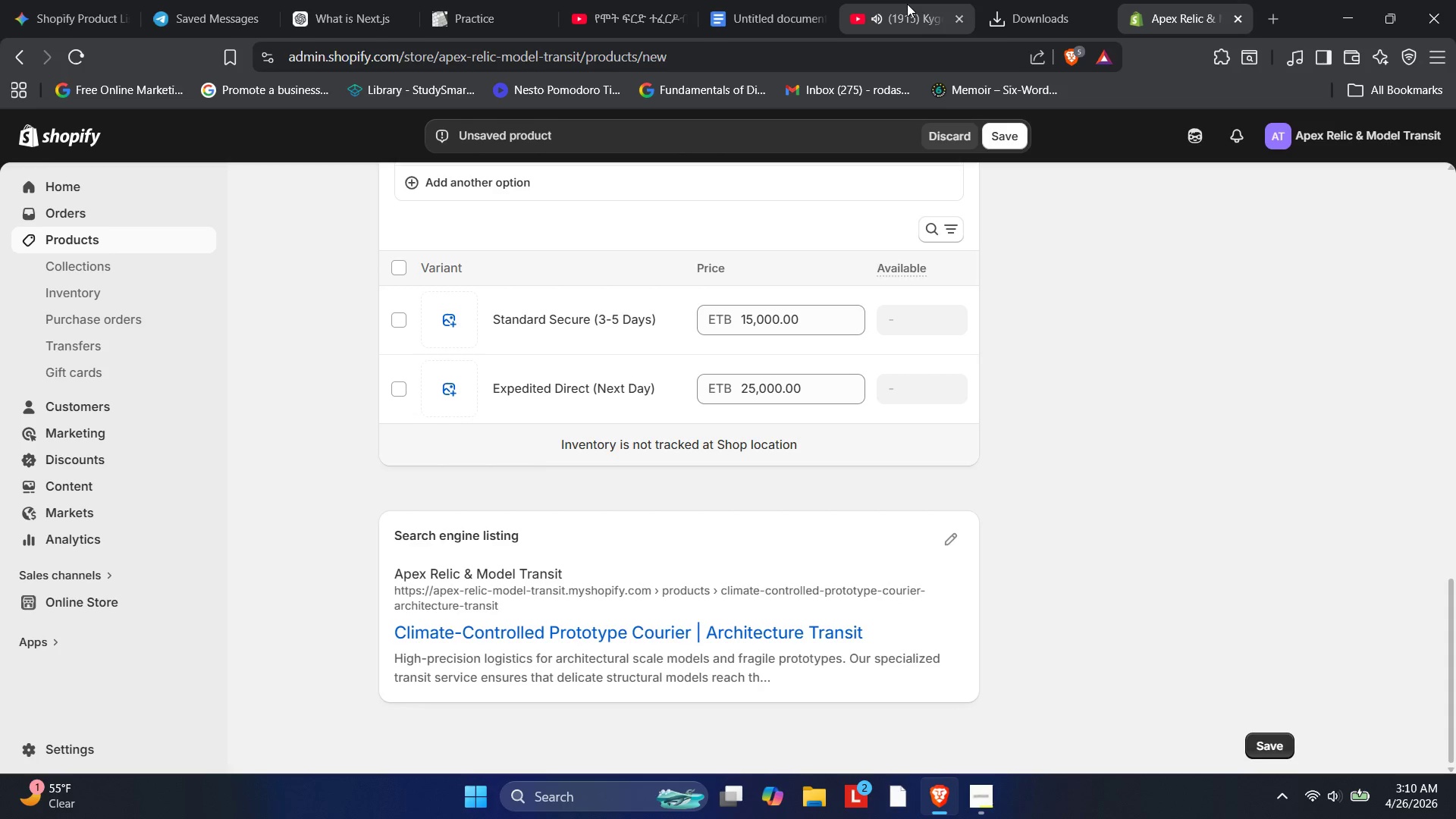 
key(PlayPause)
 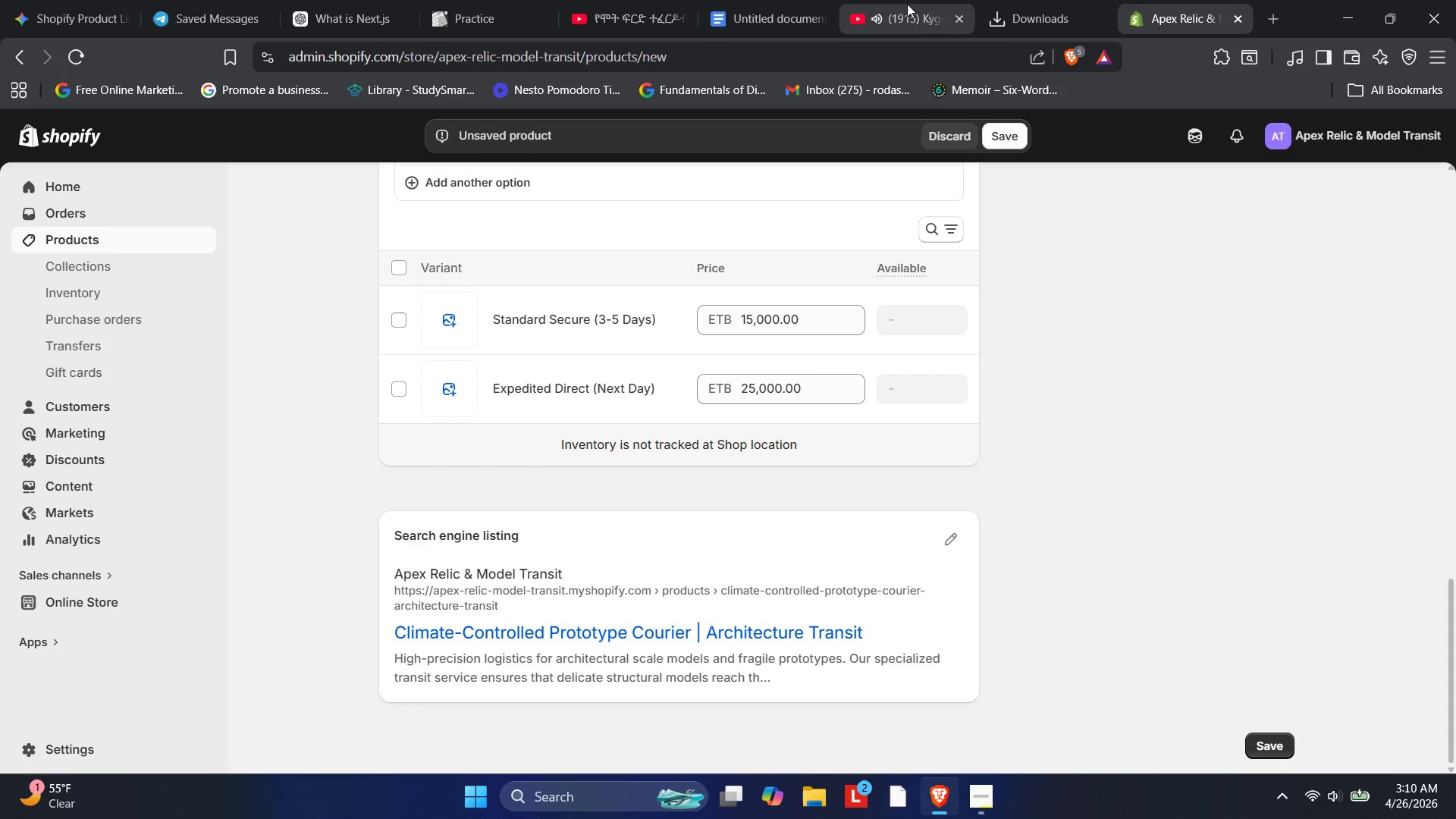 
key(PlayPause)
 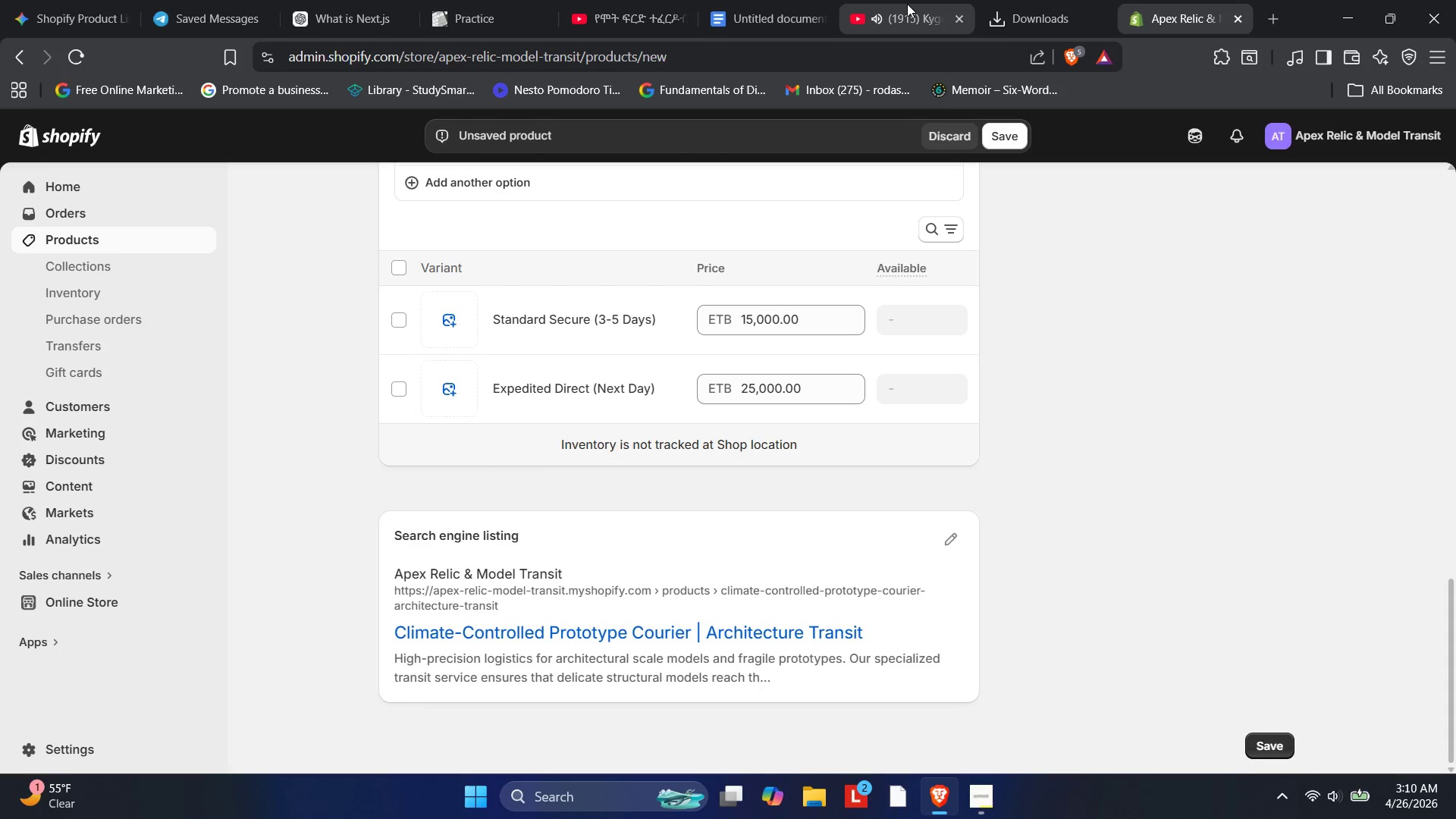 
key(PlayPause)
 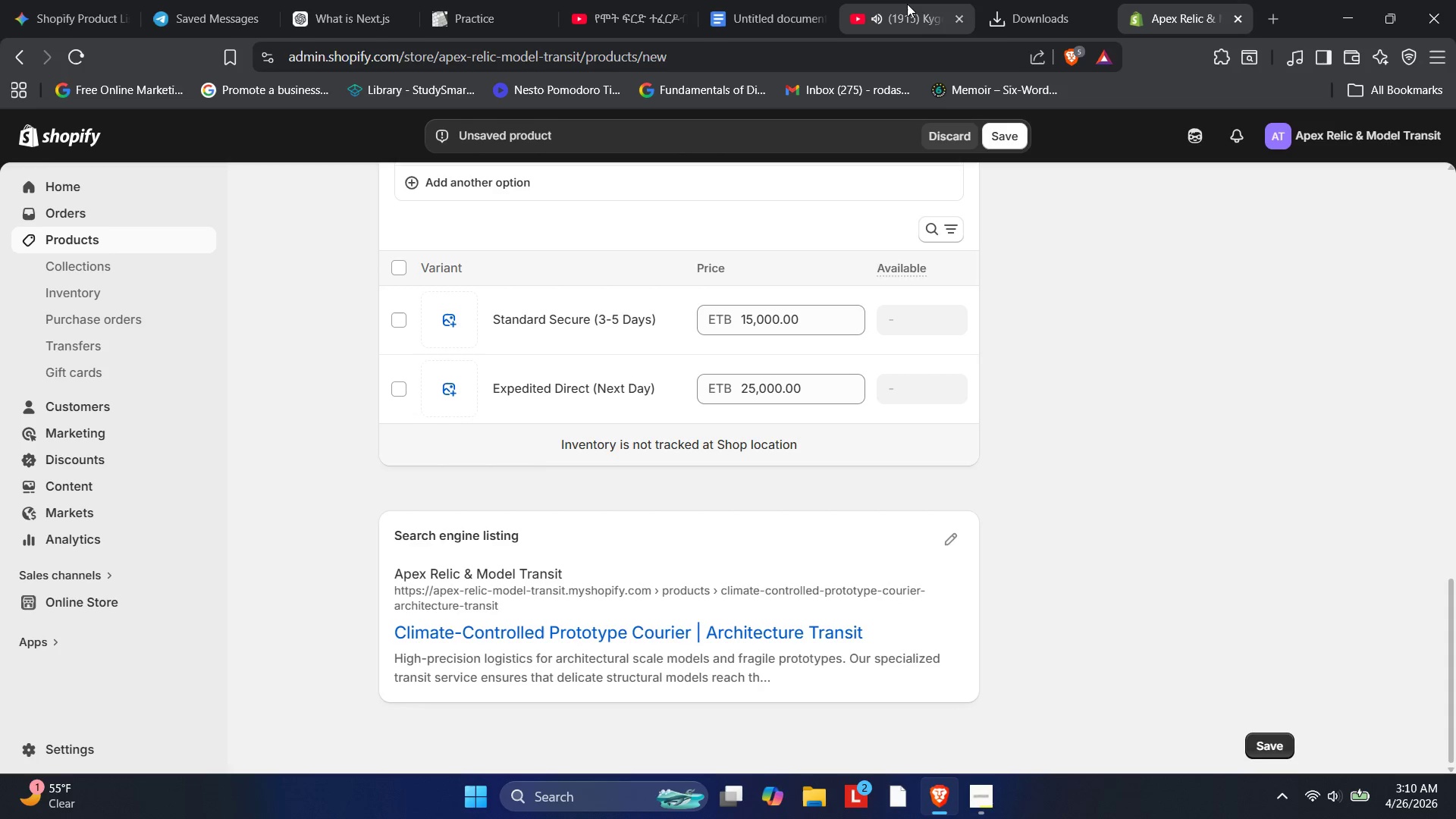 
key(PlayPause)
 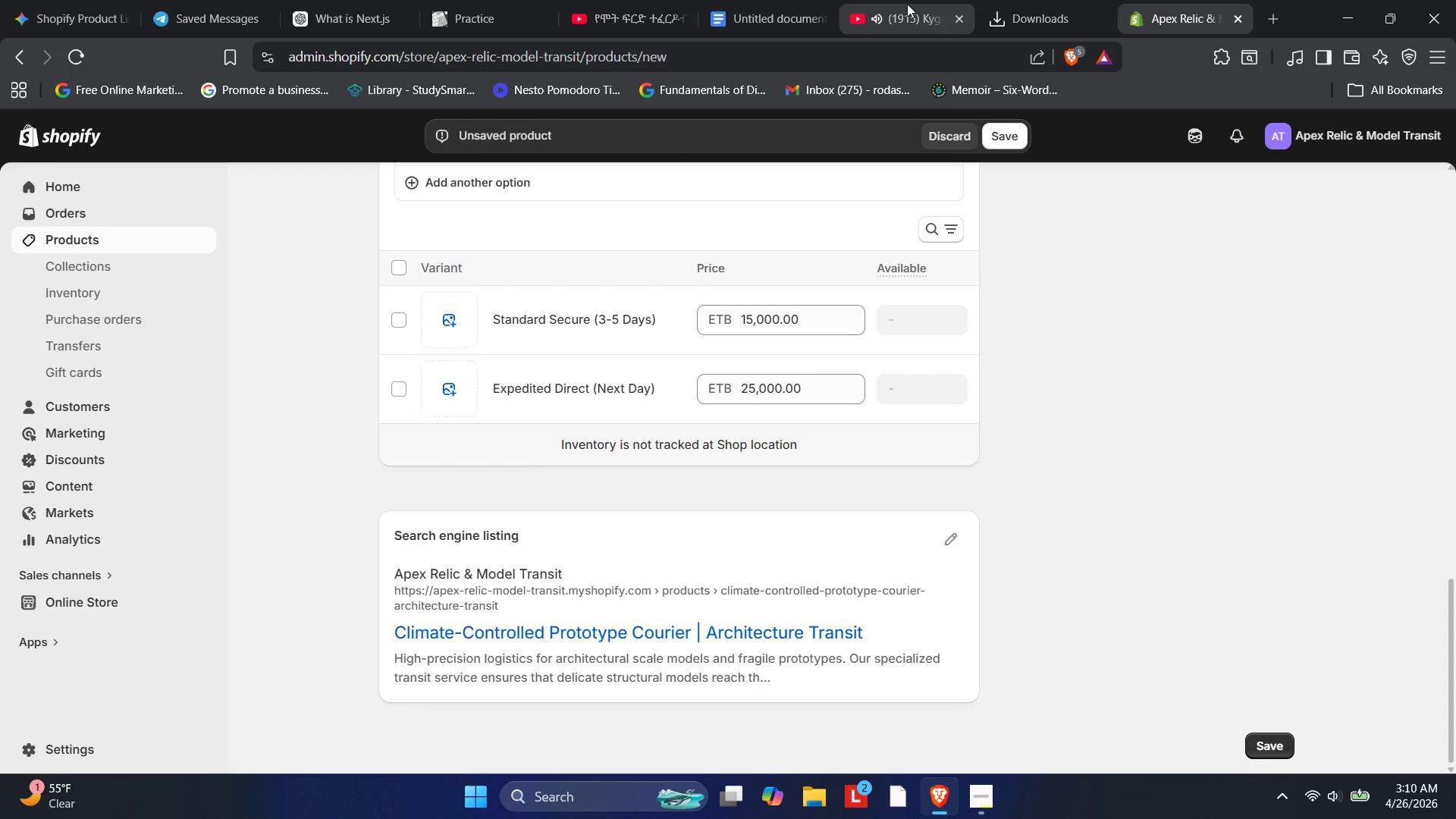 
key(PlayPause)
 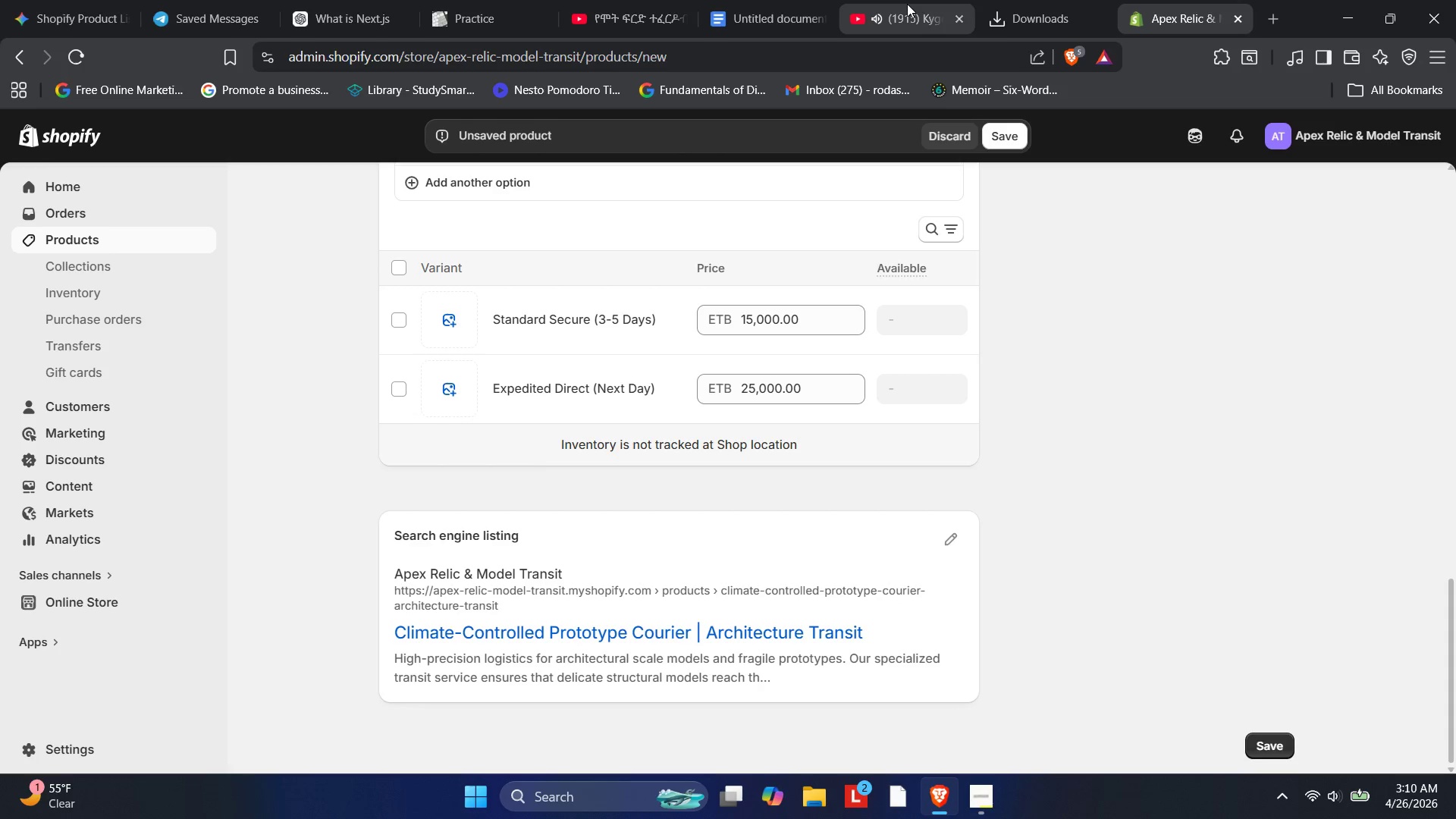 
key(PlayPause)
 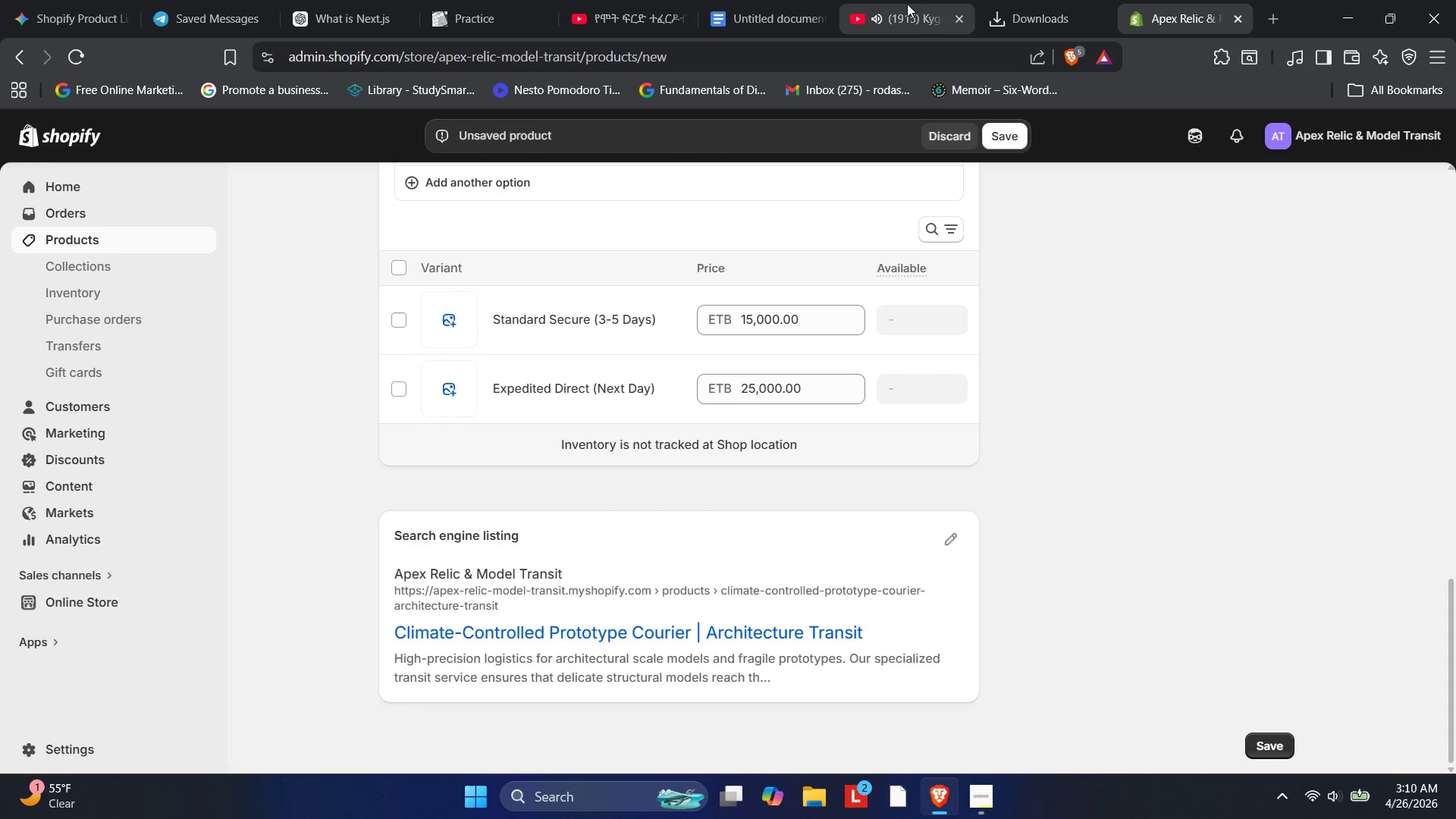 
key(PlayPause)
 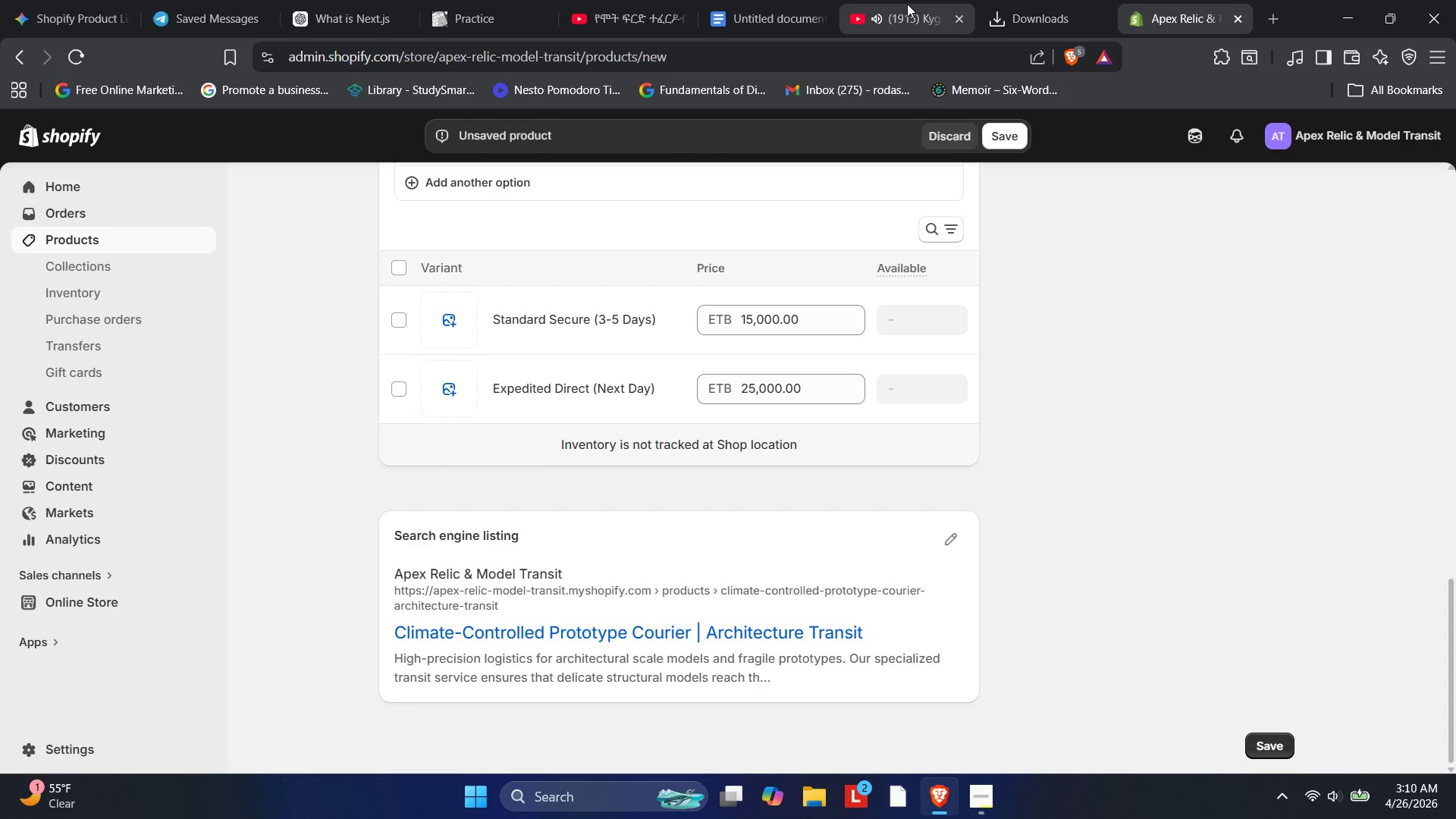 
key(PlayPause)
 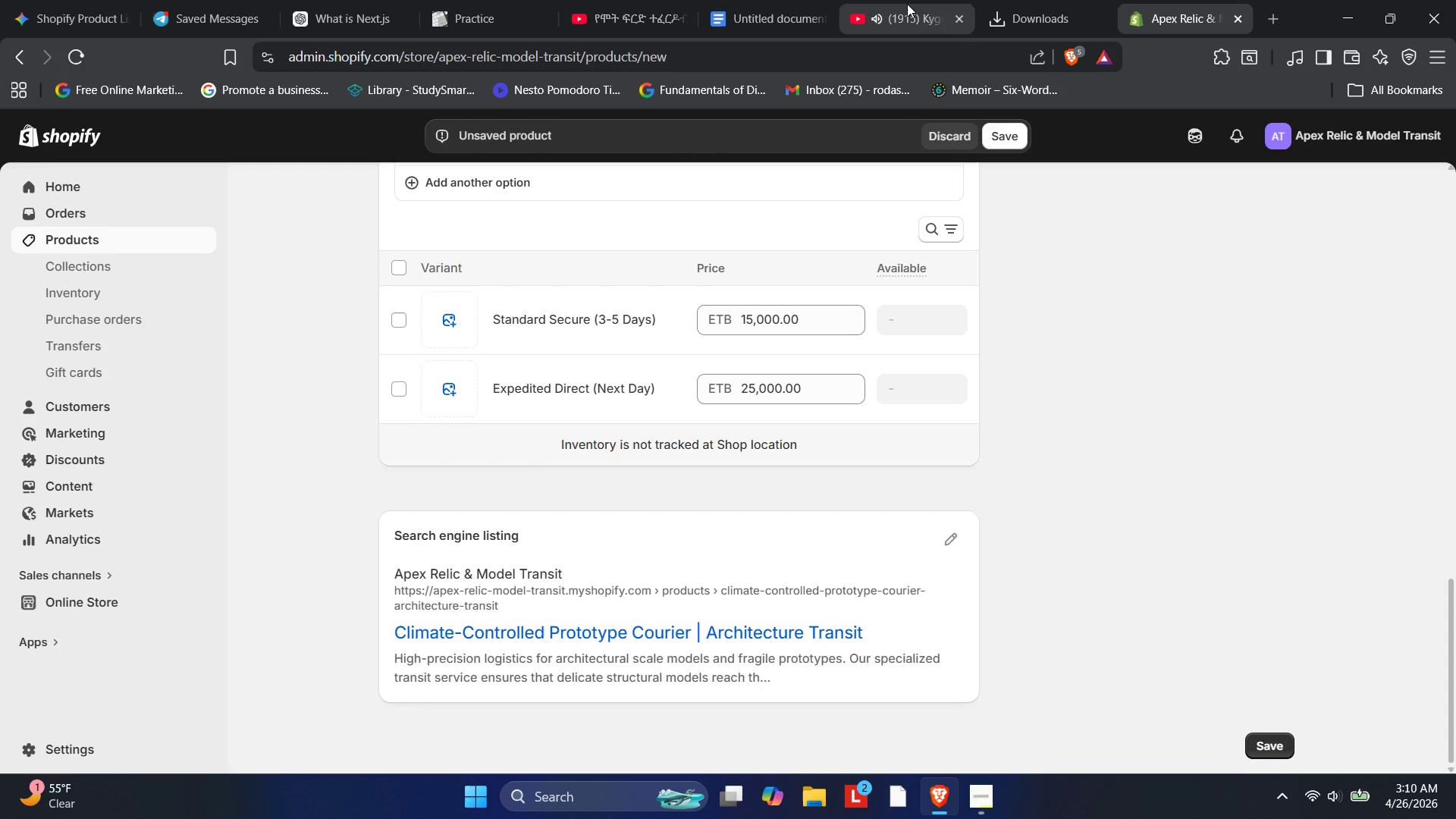 
key(PlayPause)
 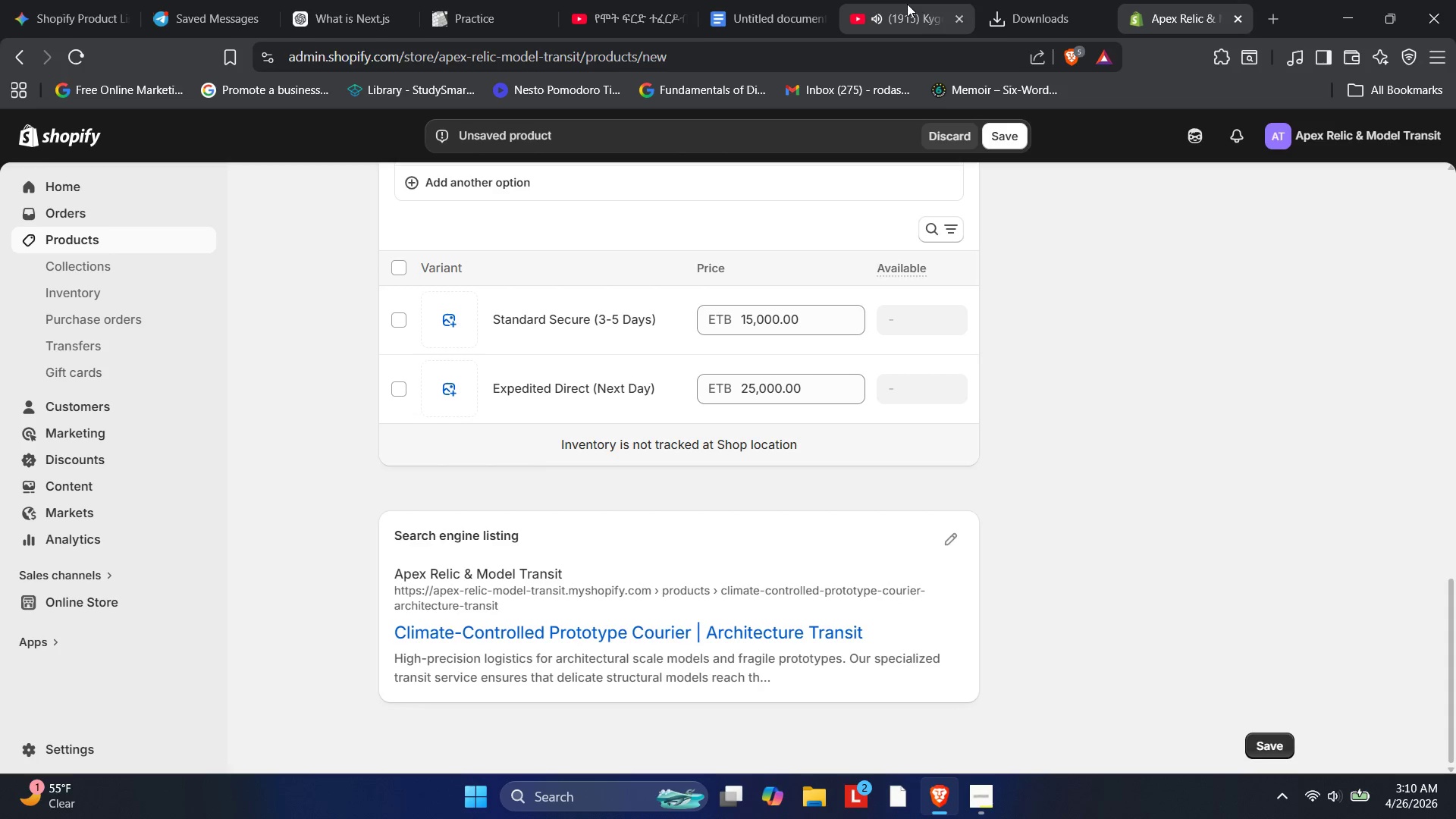 
key(PlayPause)
 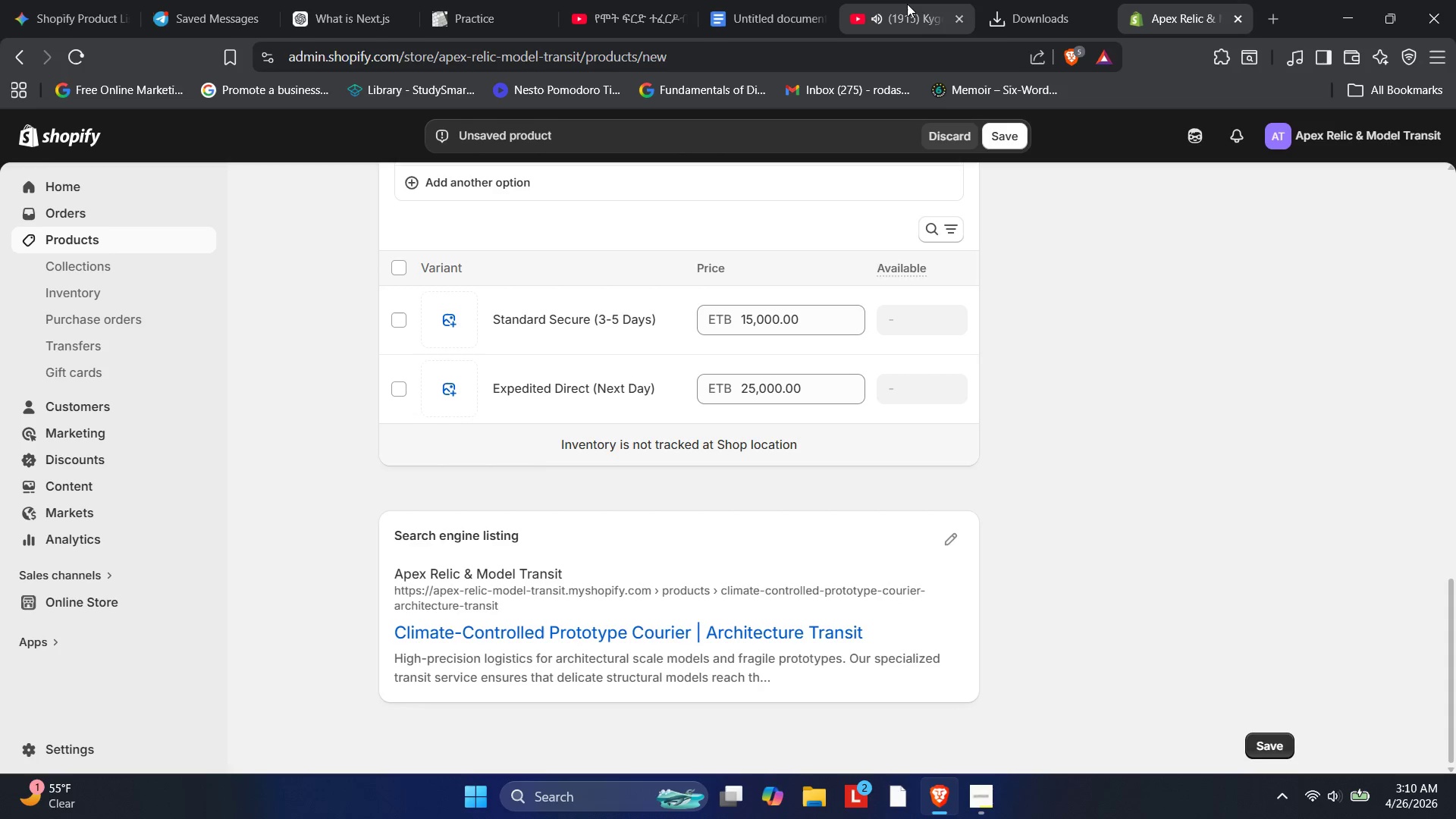 
key(PlayPause)
 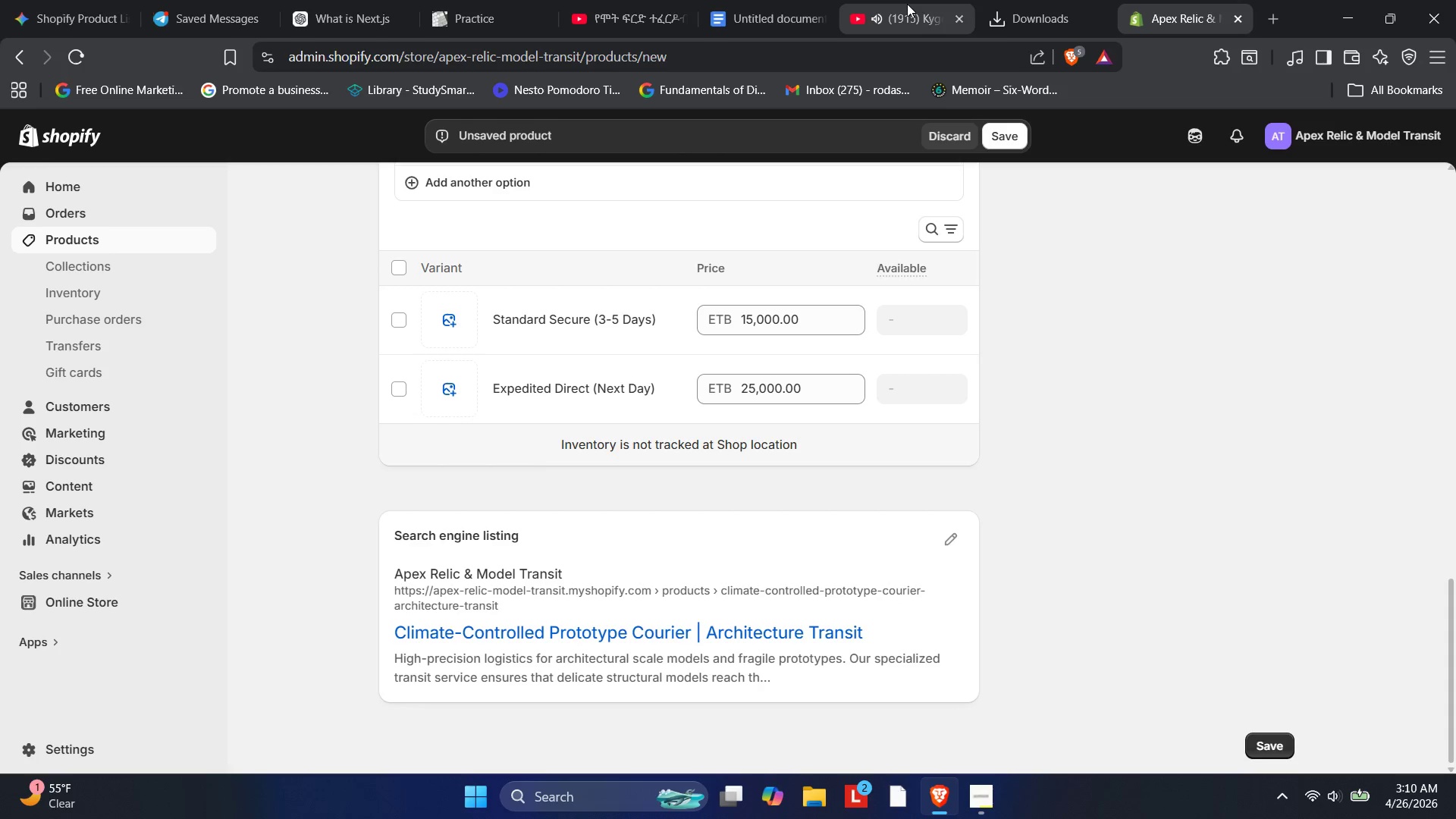 
key(PlayPause)
 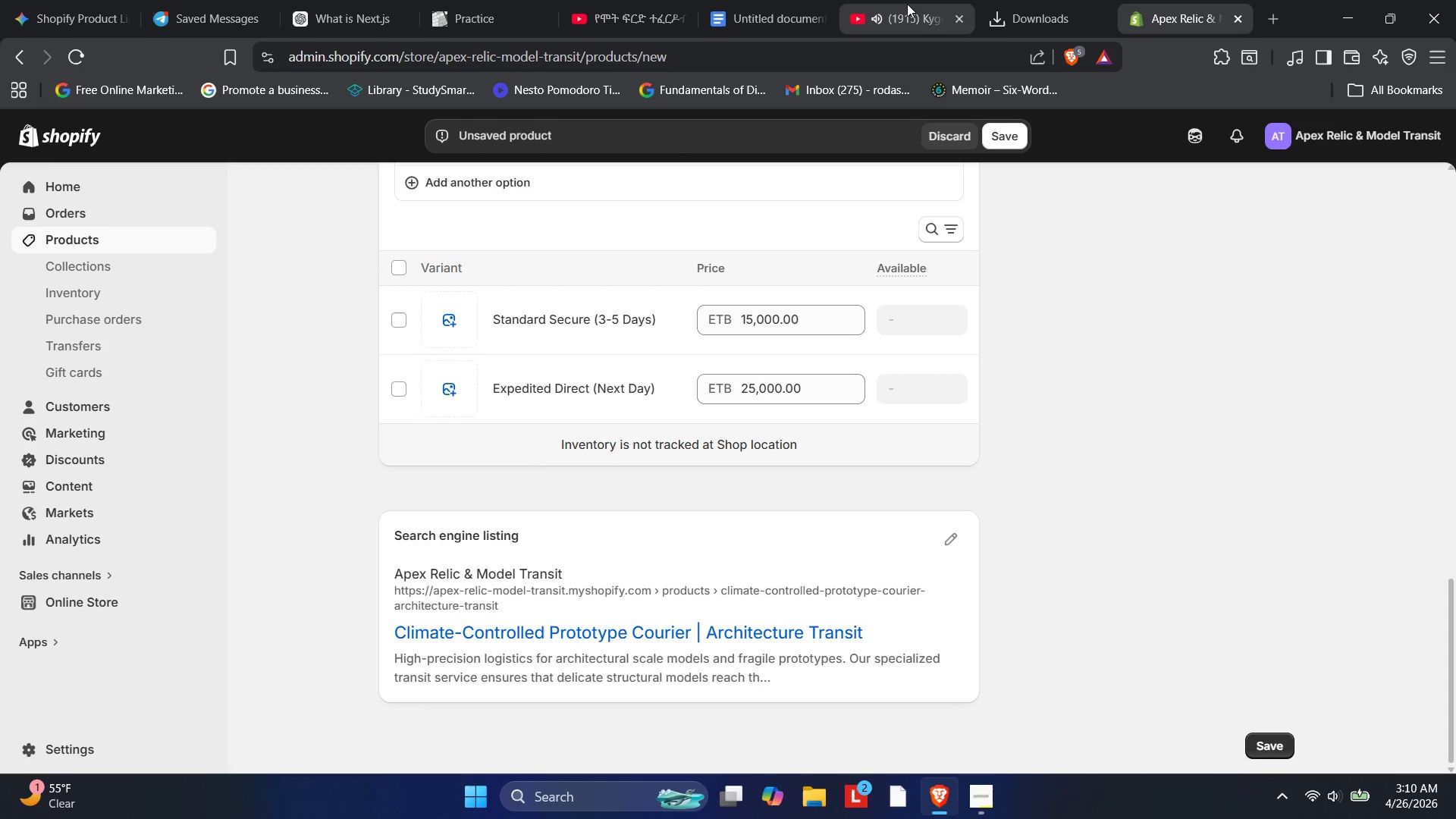 
key(PlayPause)
 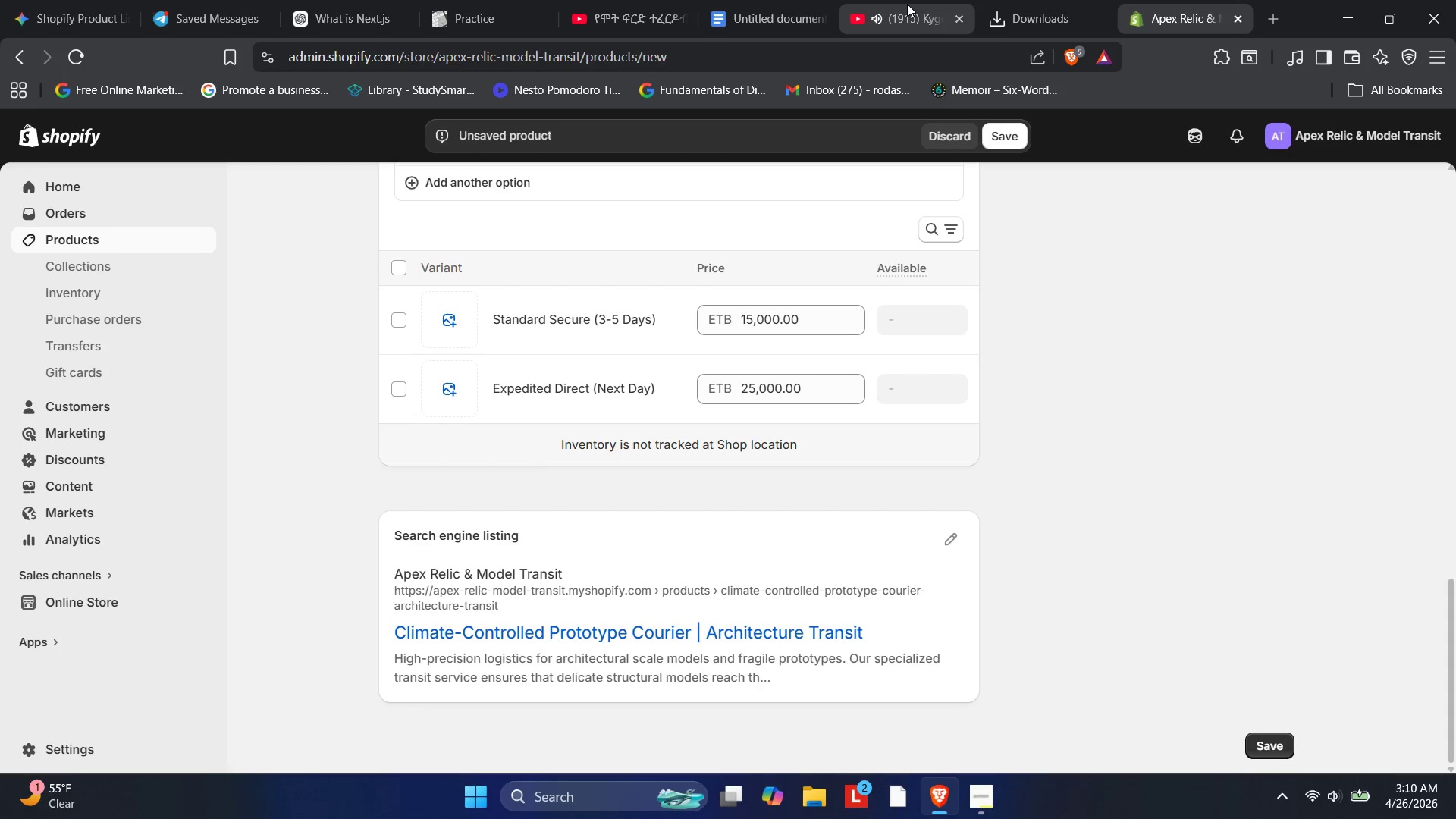 
key(PlayPause)
 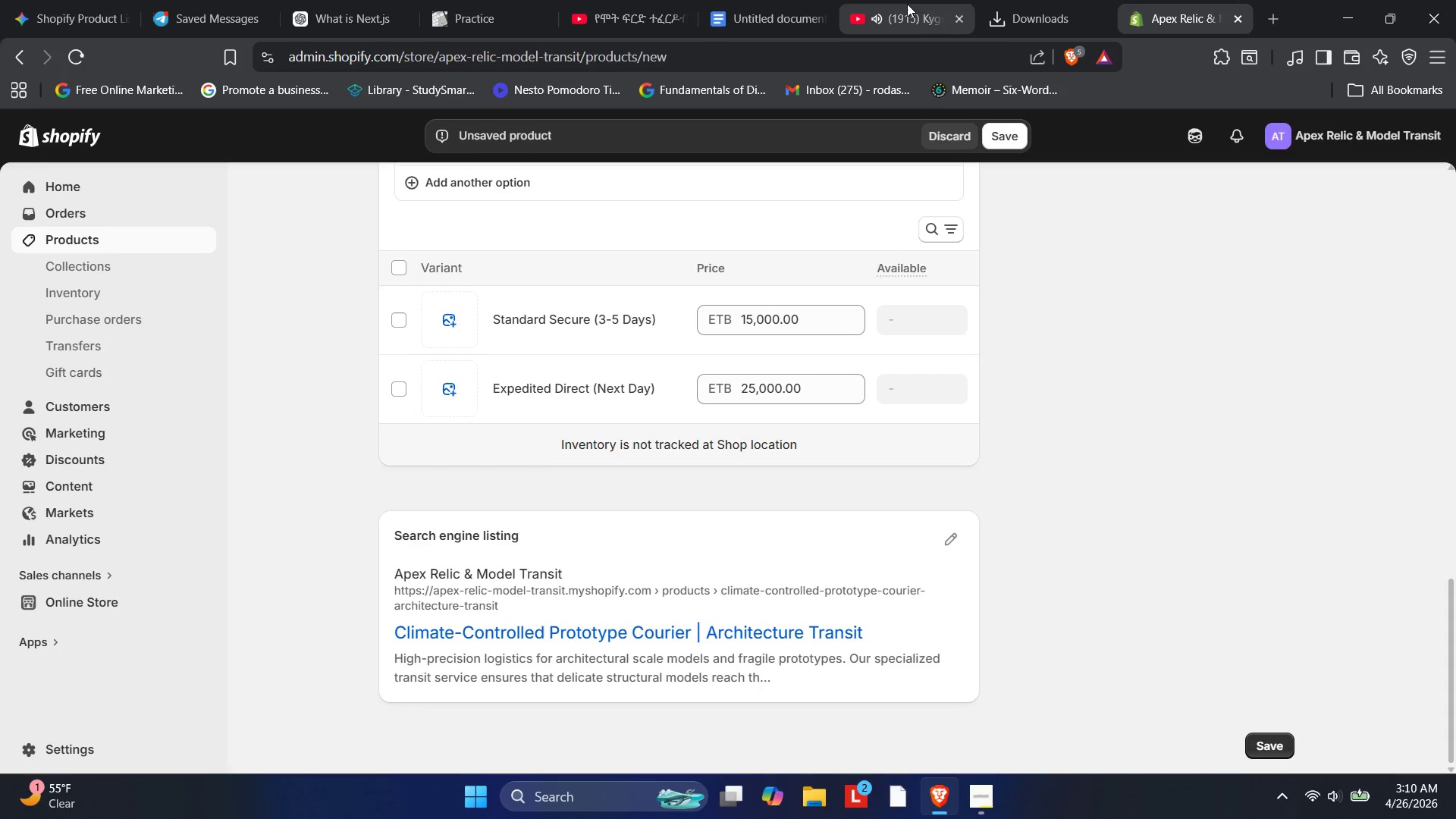 
key(PlayPause)
 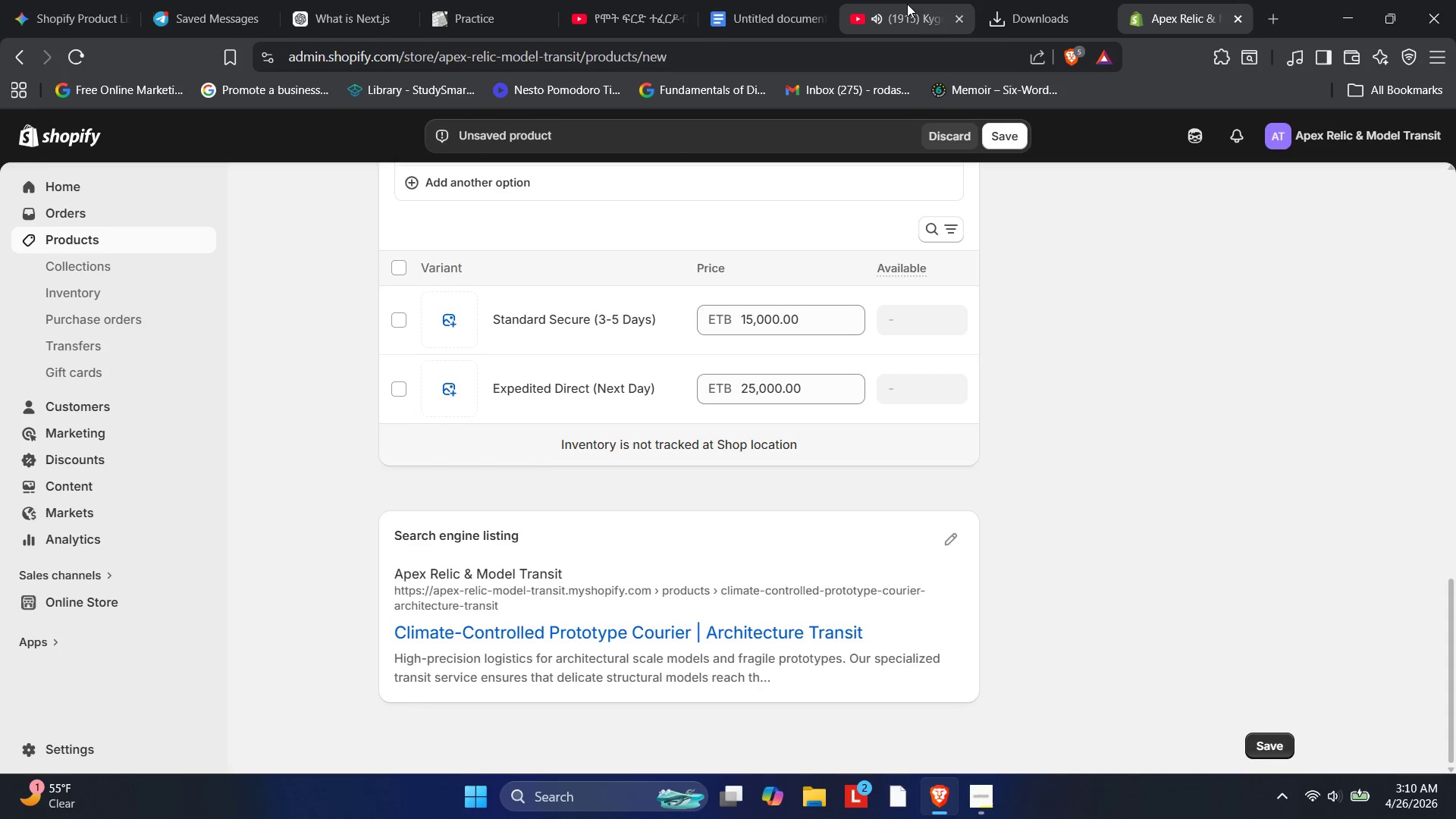 
key(PlayPause)
 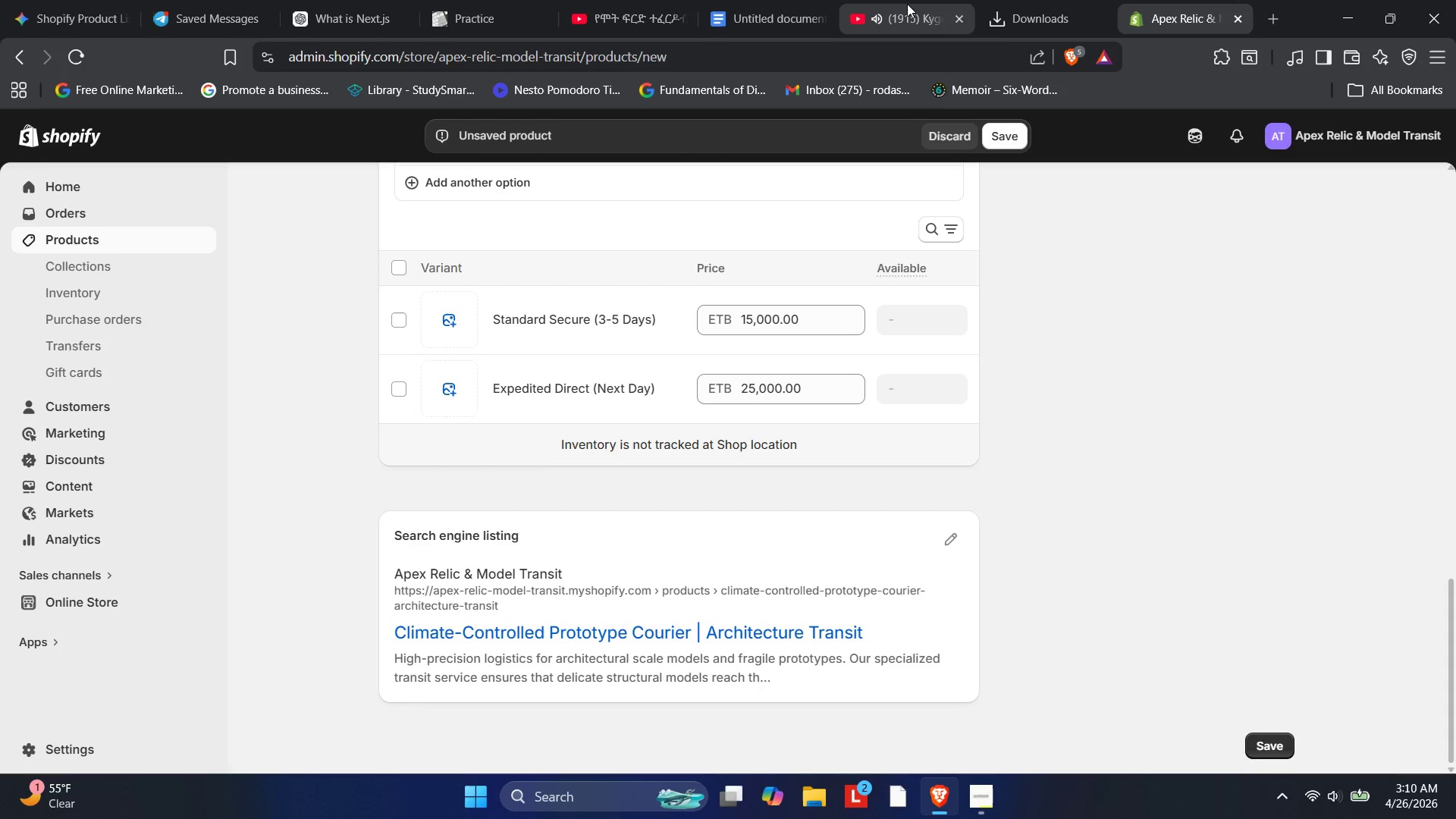 
key(PlayPause)
 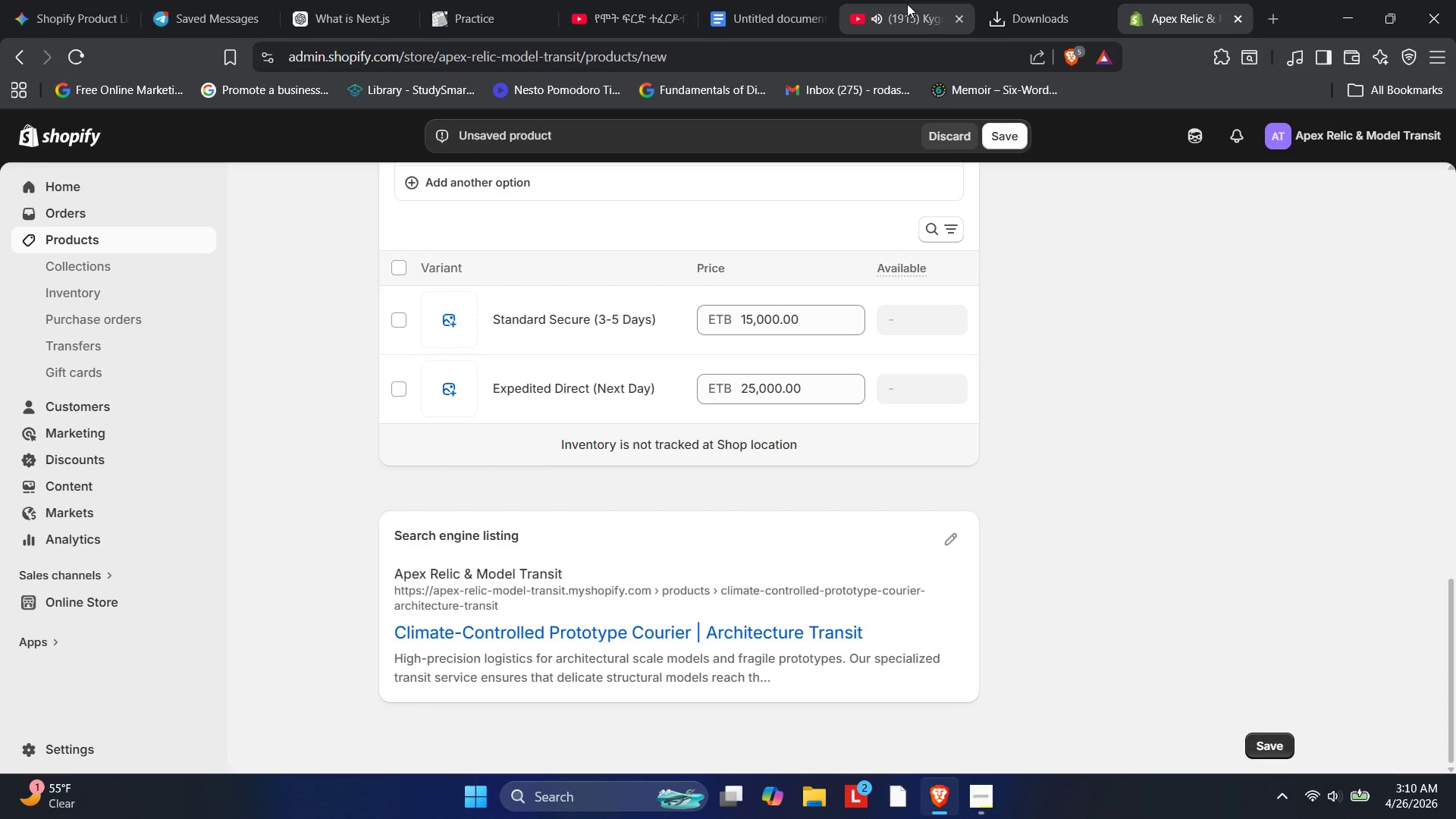 
key(PlayPause)
 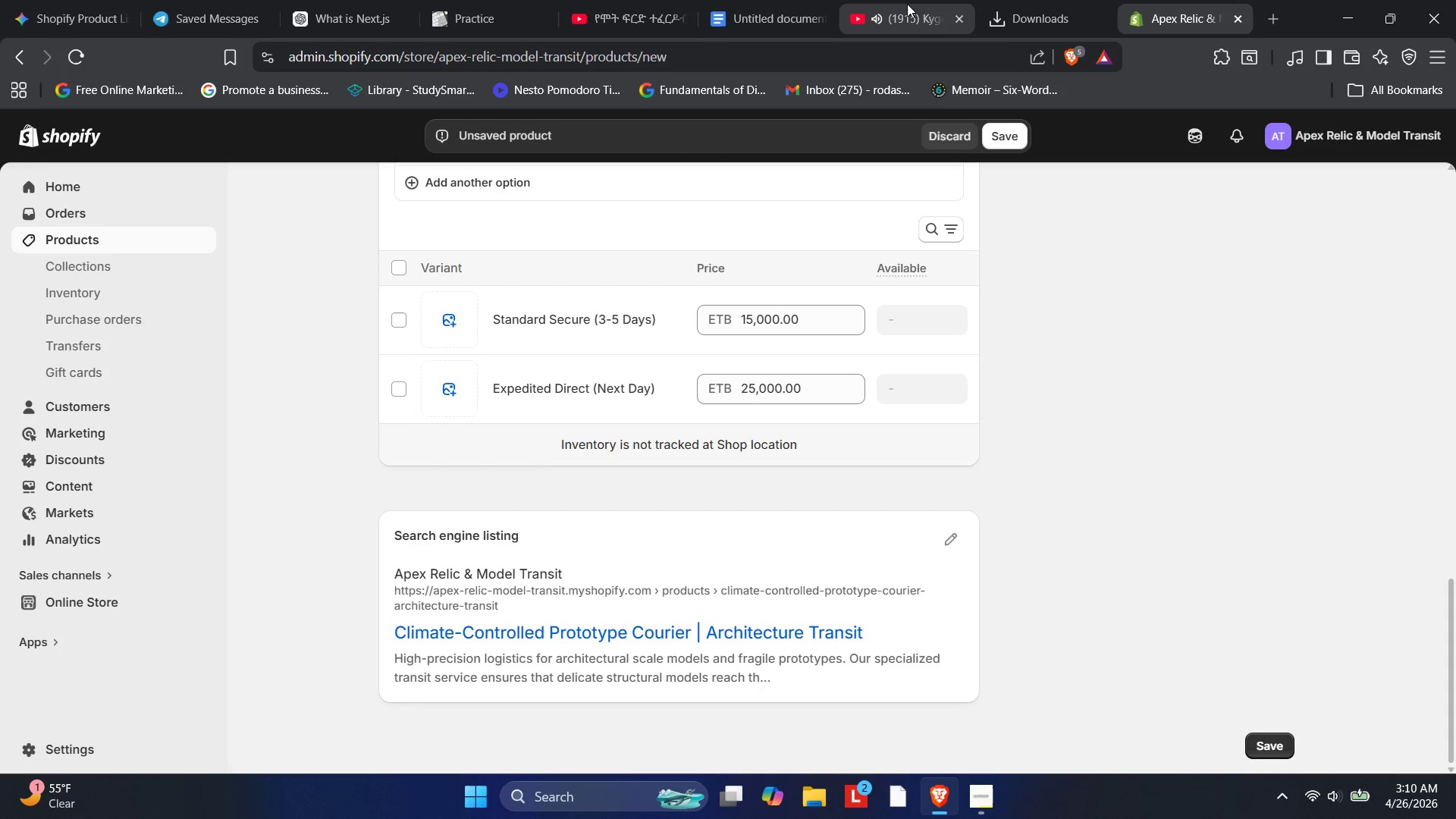 
key(PlayPause)
 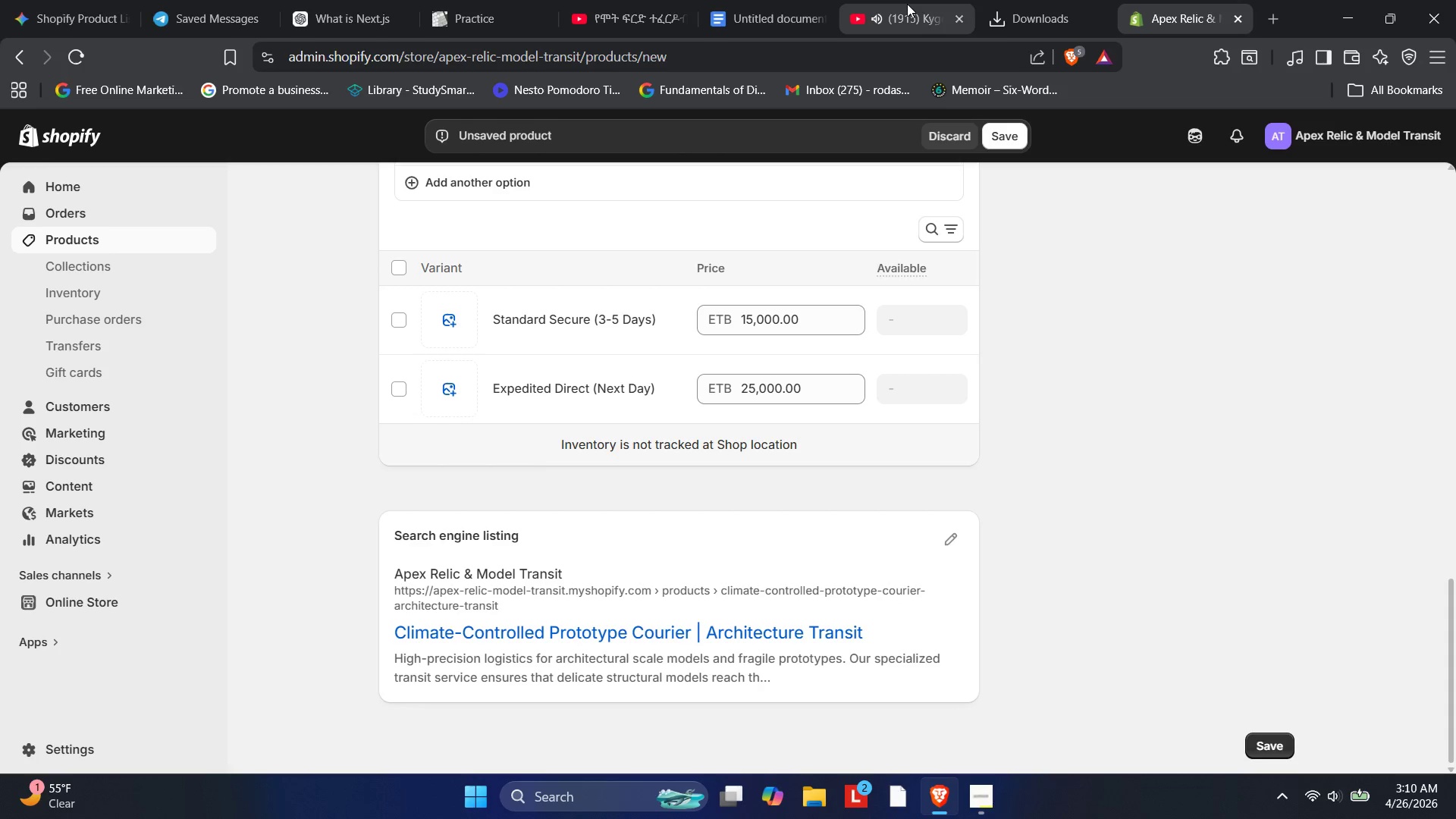 
key(PlayPause)
 